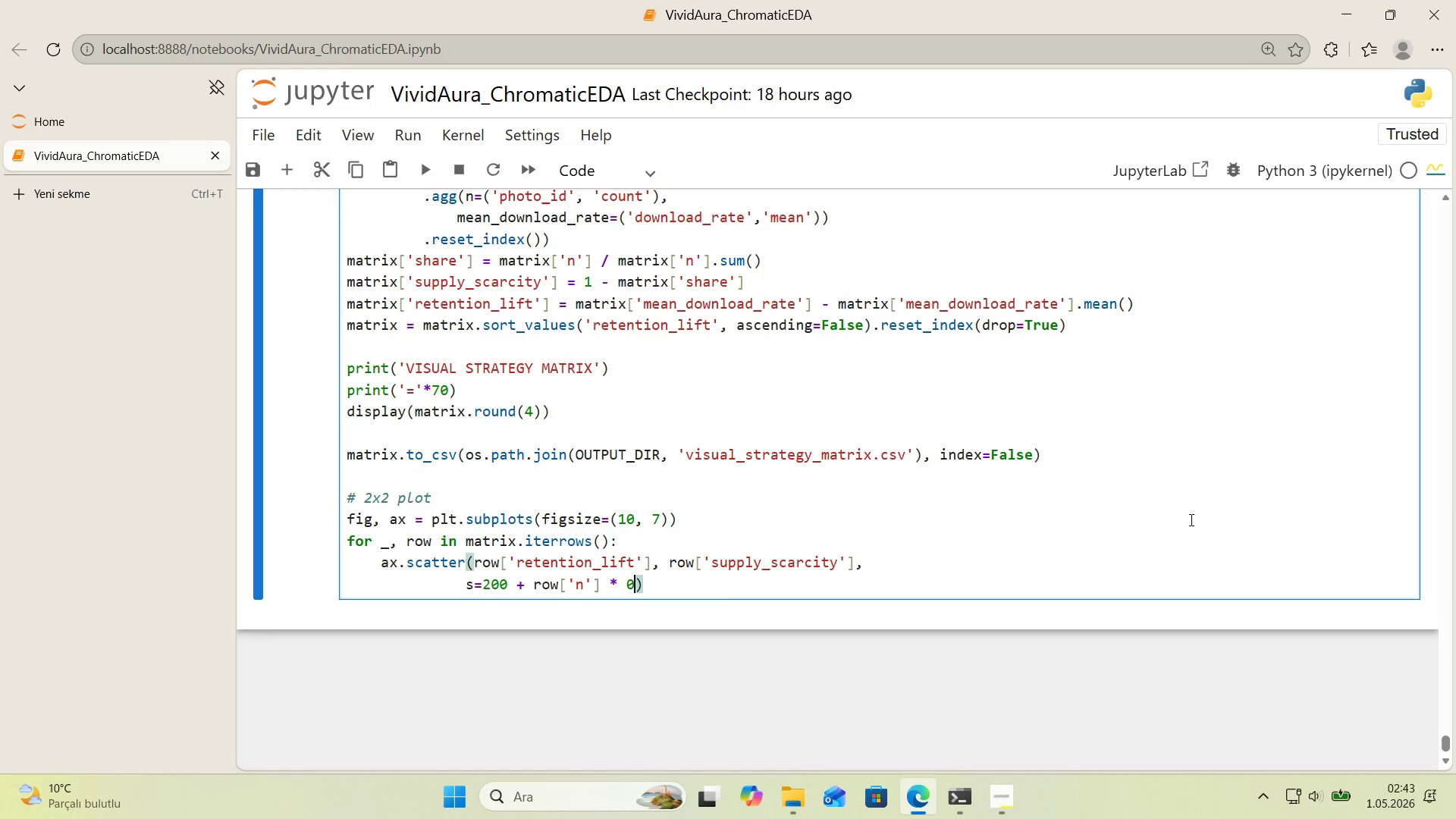 
key(Period)
 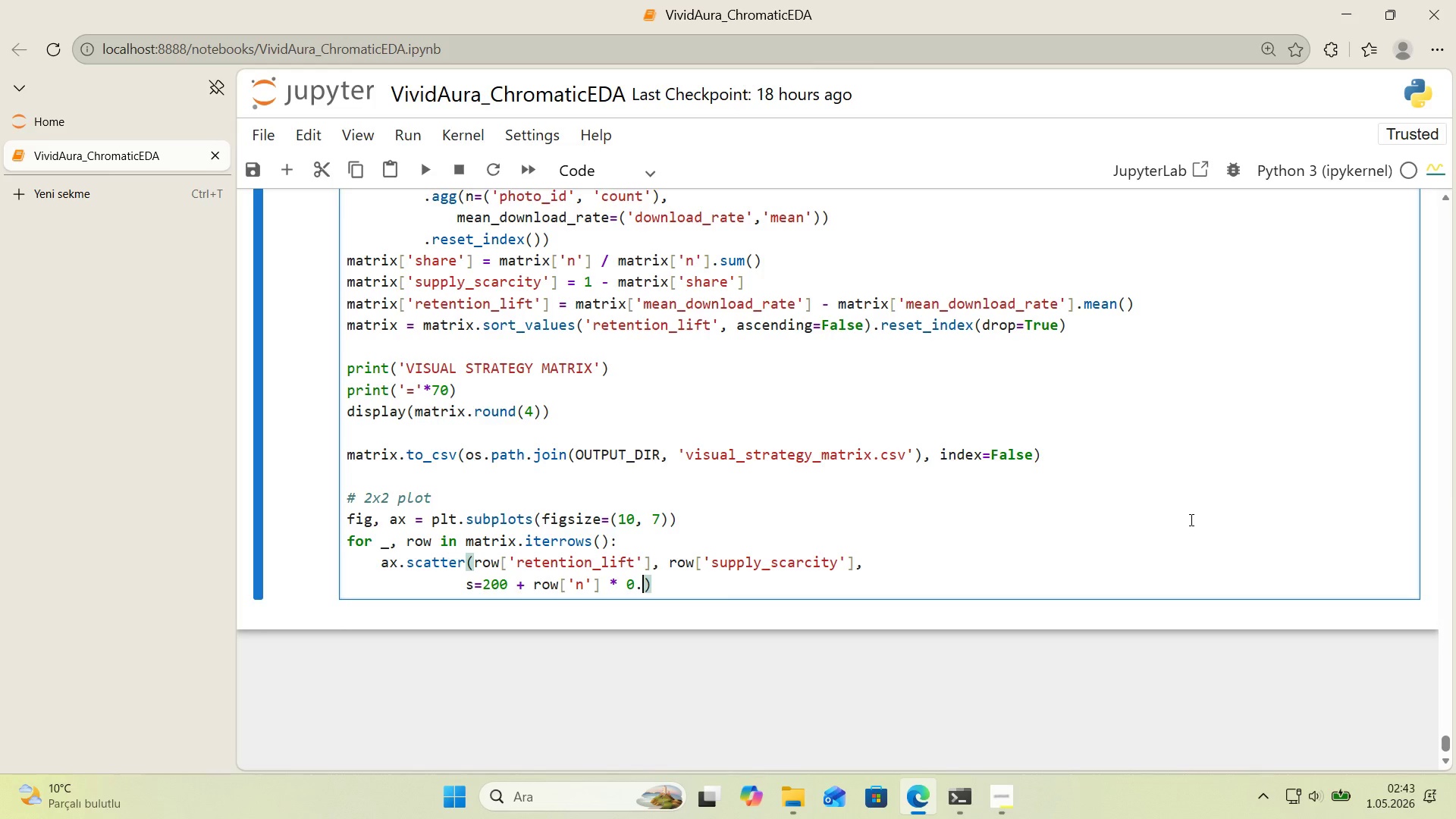 
key(Numpad0)
 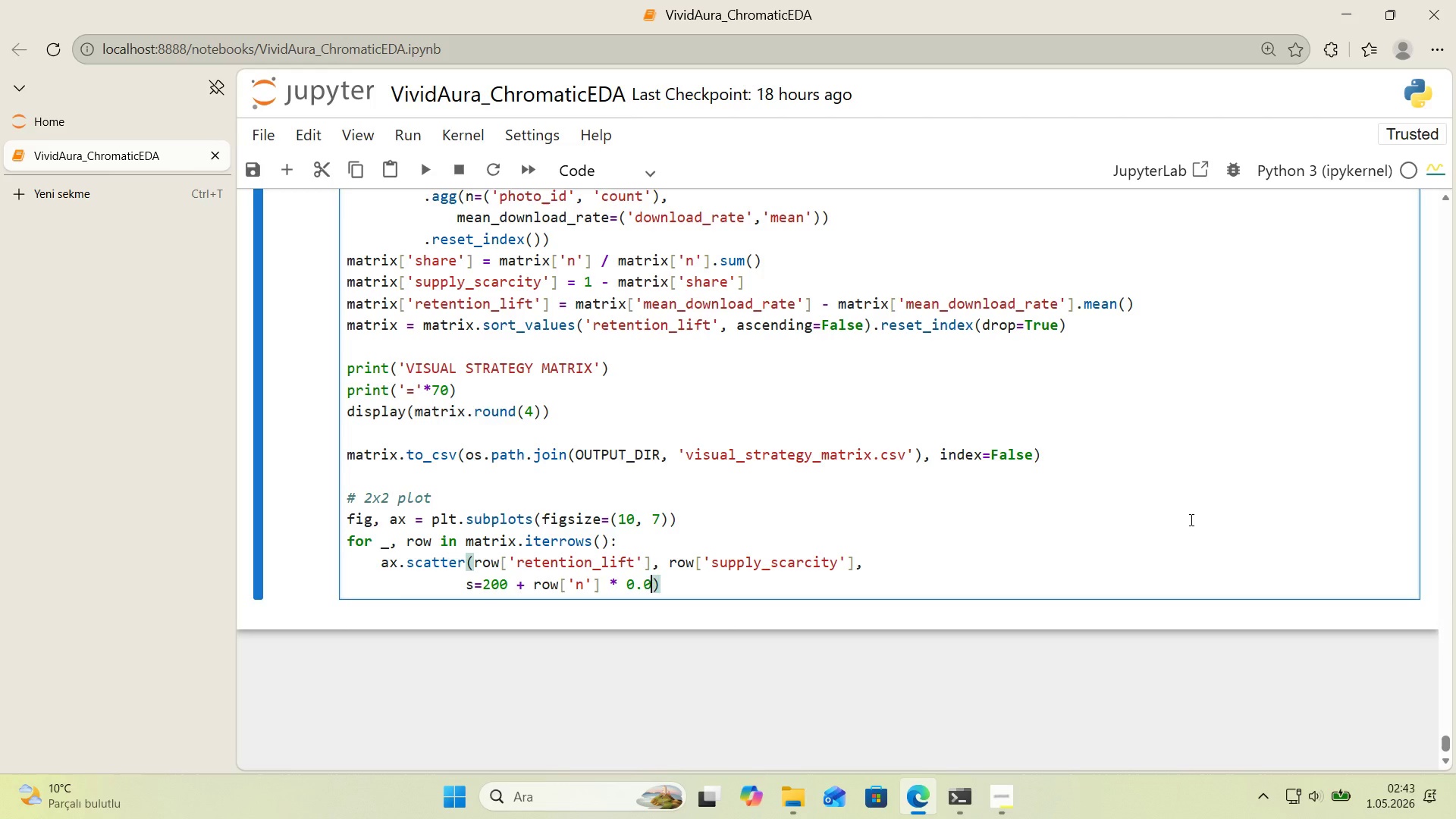 
key(Numpad4)
 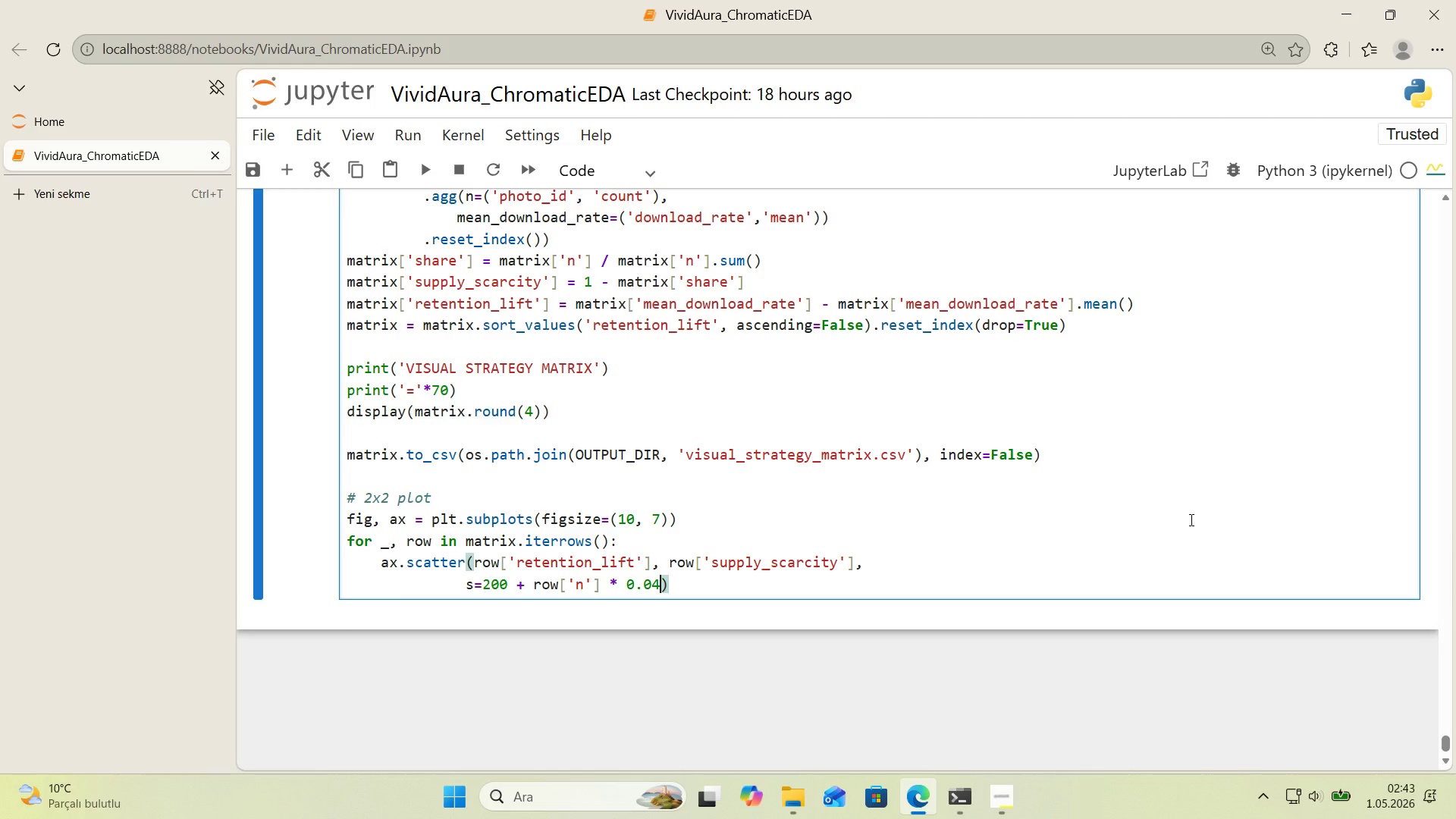 
key(ArrowRight)
 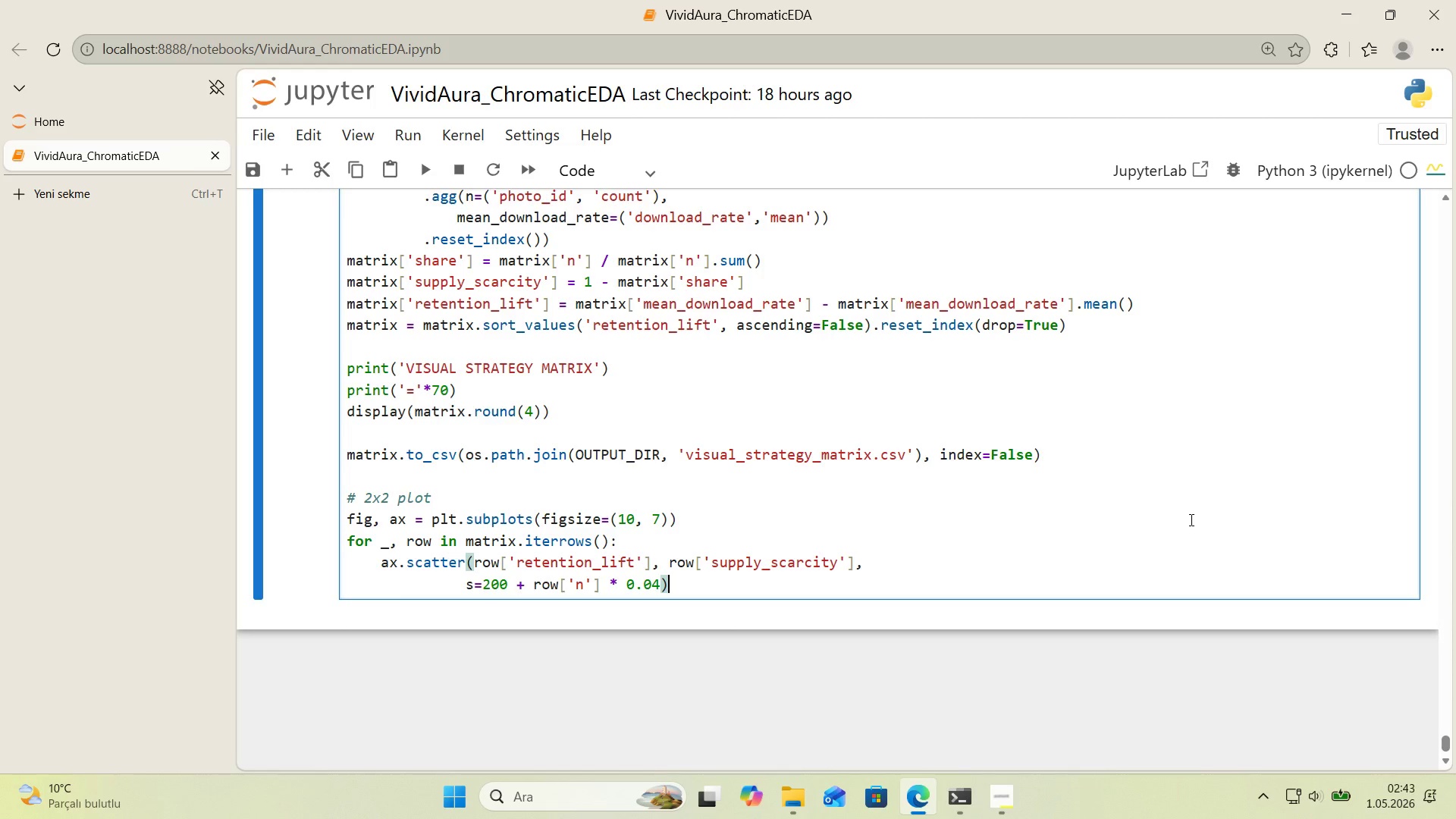 
key(ArrowLeft)
 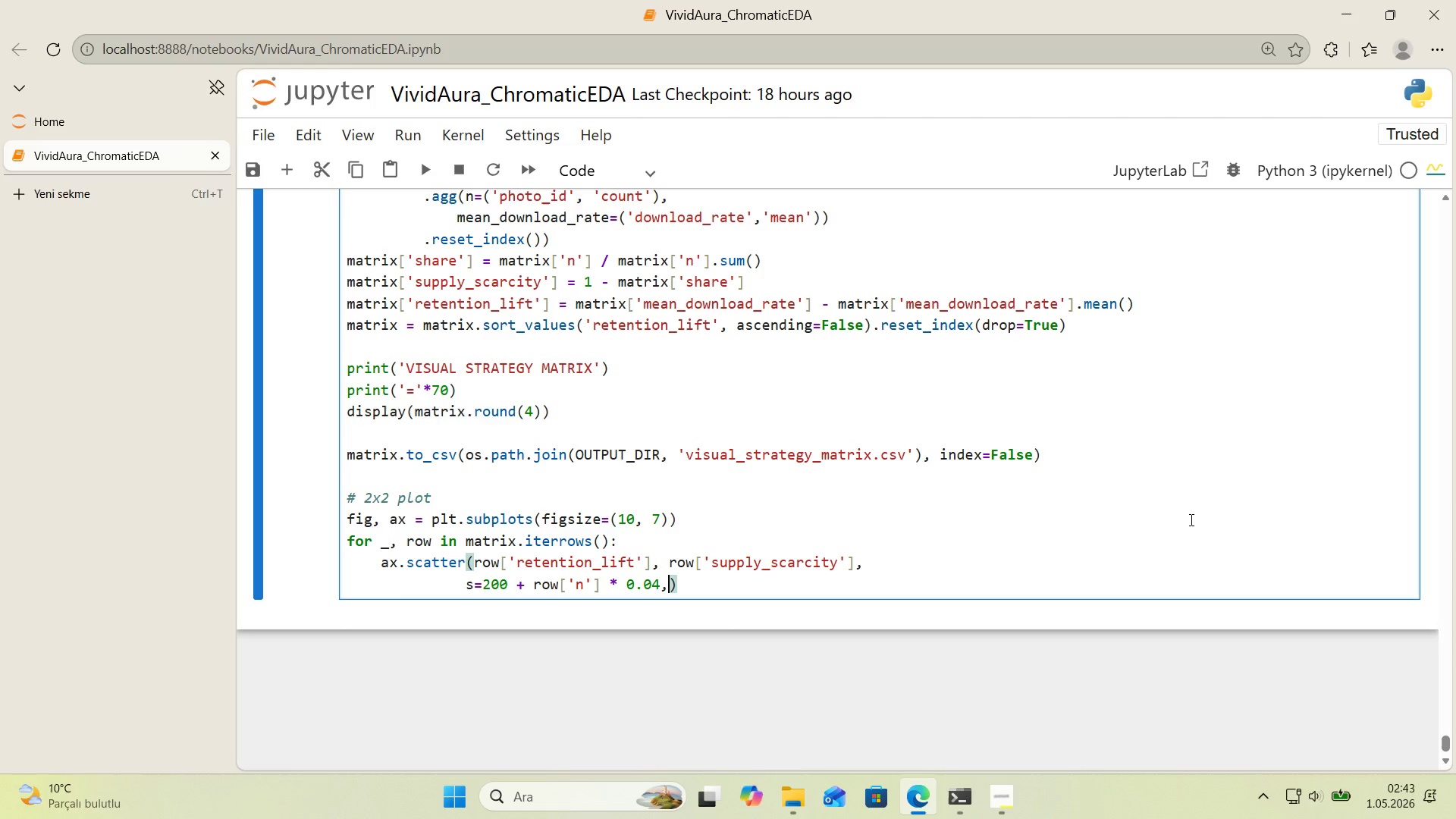 
key(Comma)
 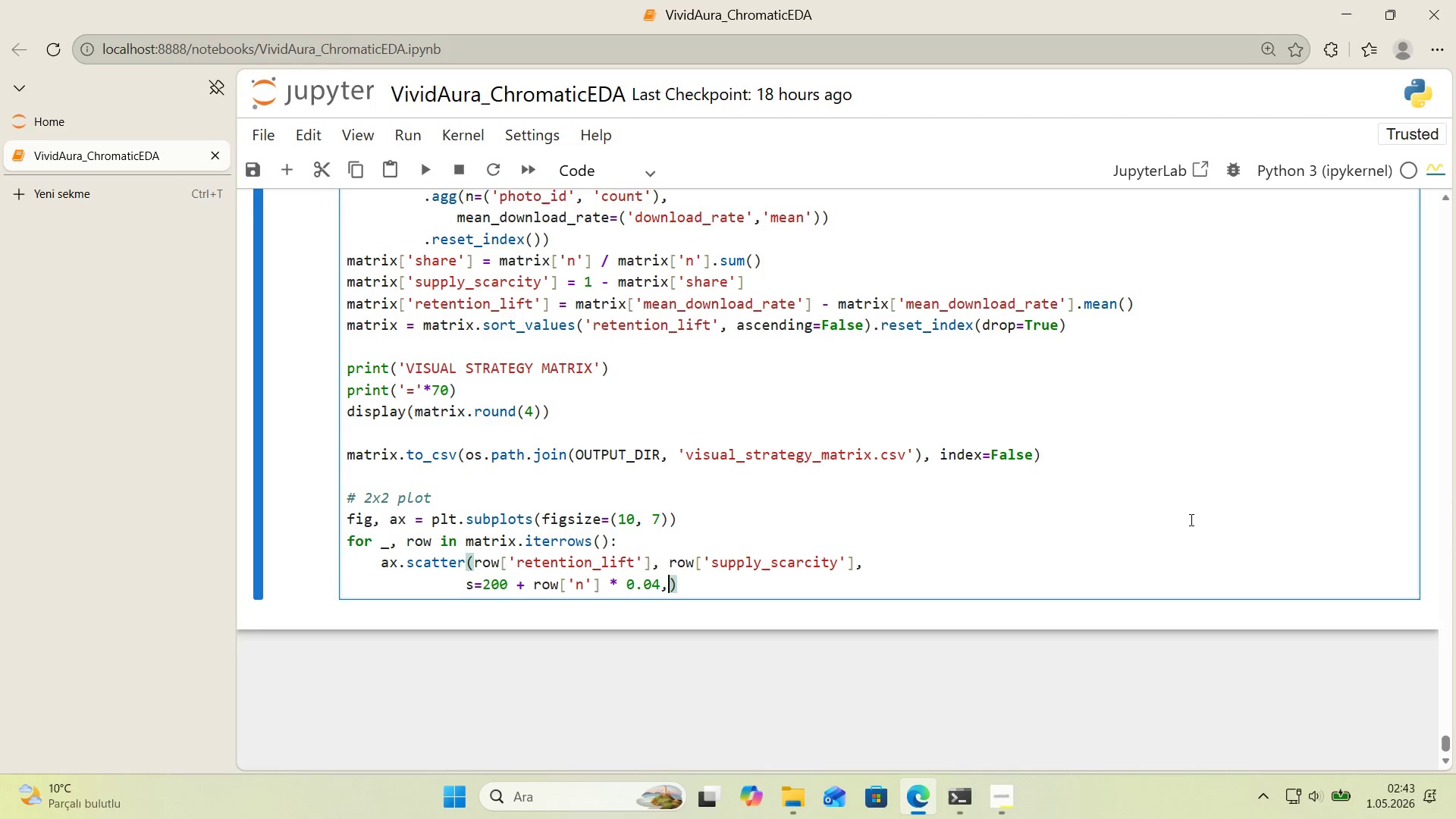 
key(Enter)
 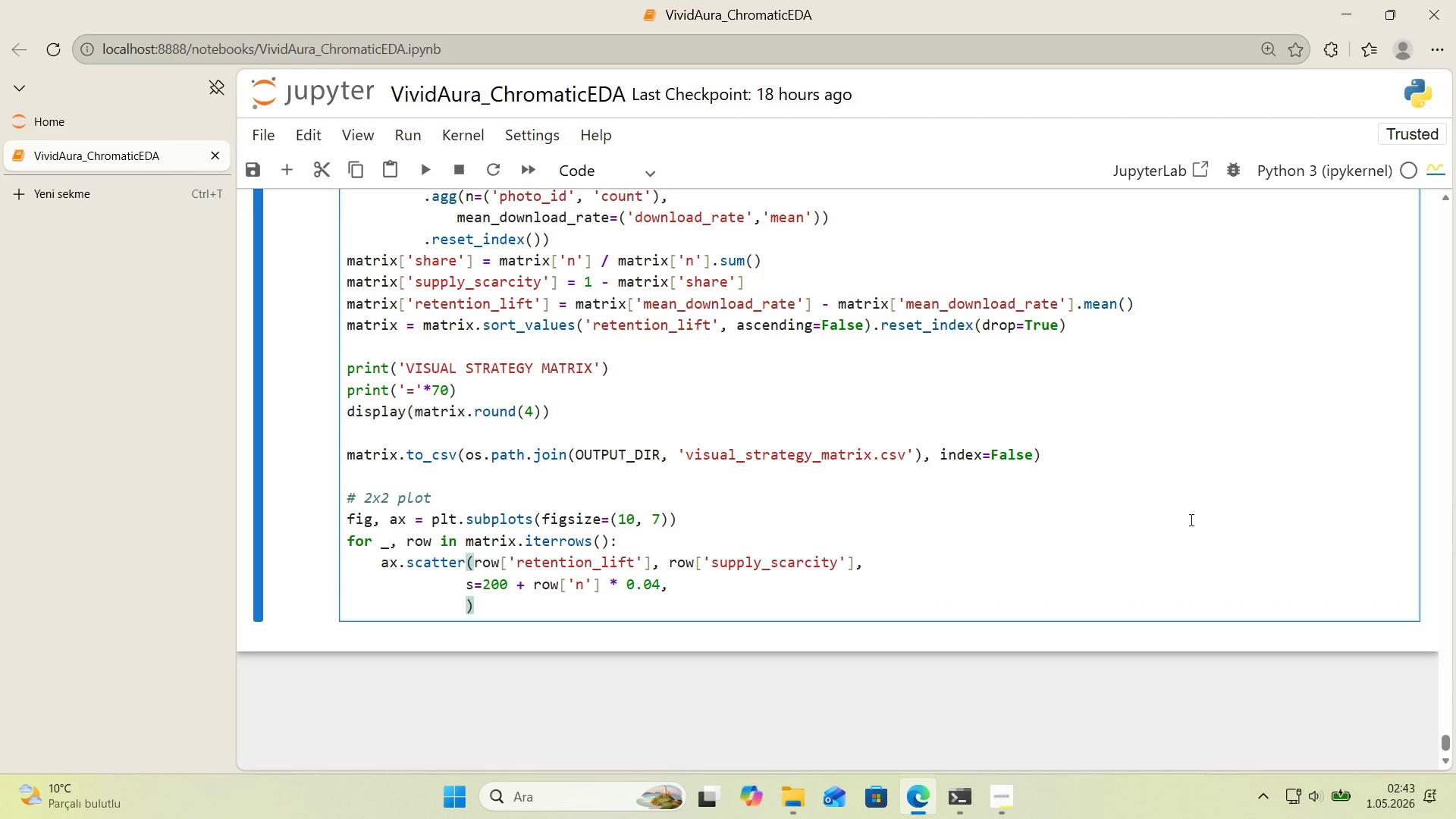 
type(color)STYLE_COLOR)
 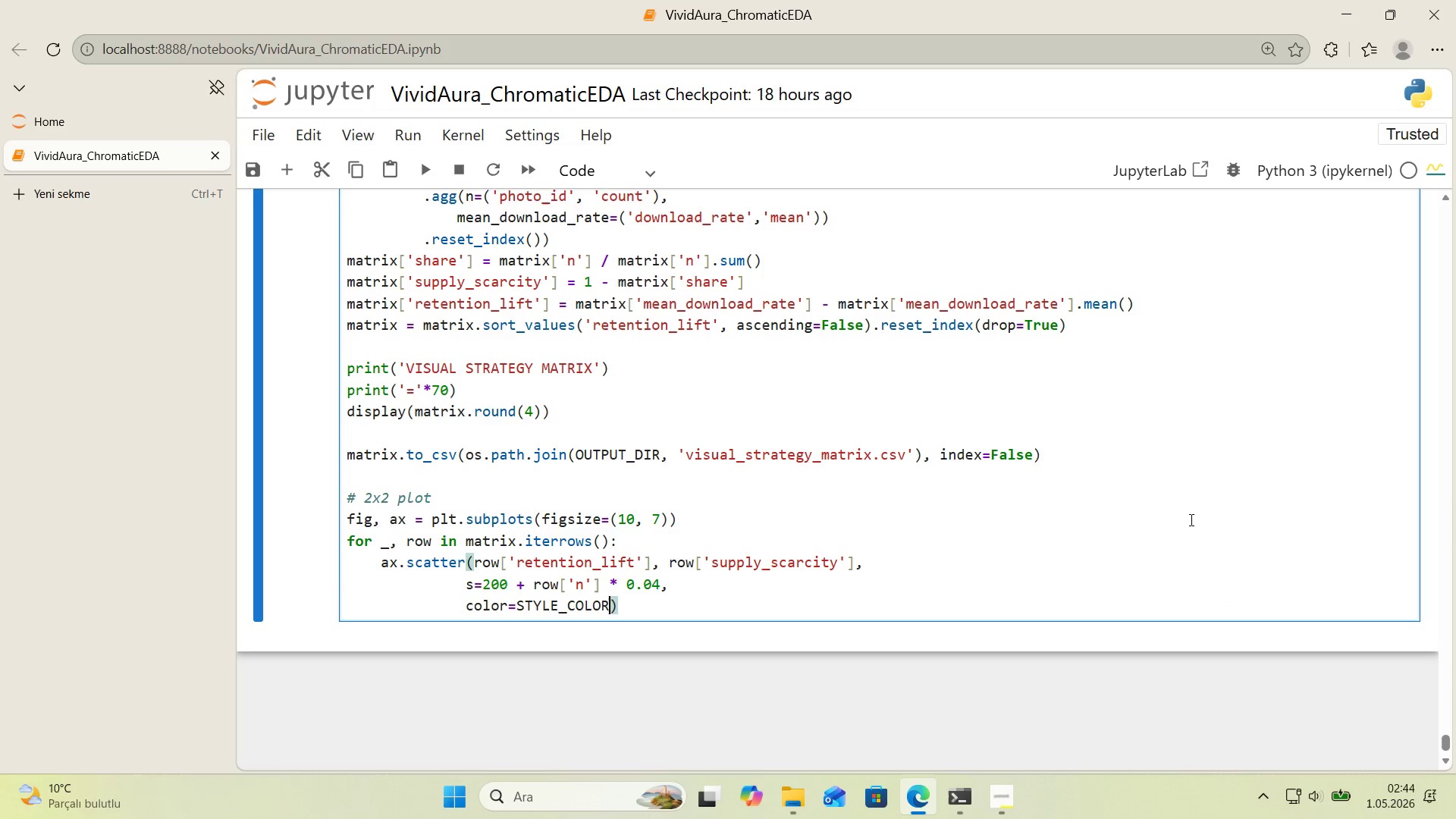 
type(.GET)
key(Backspace)
key(Backspace)
key(Backspace)
type(get*()
 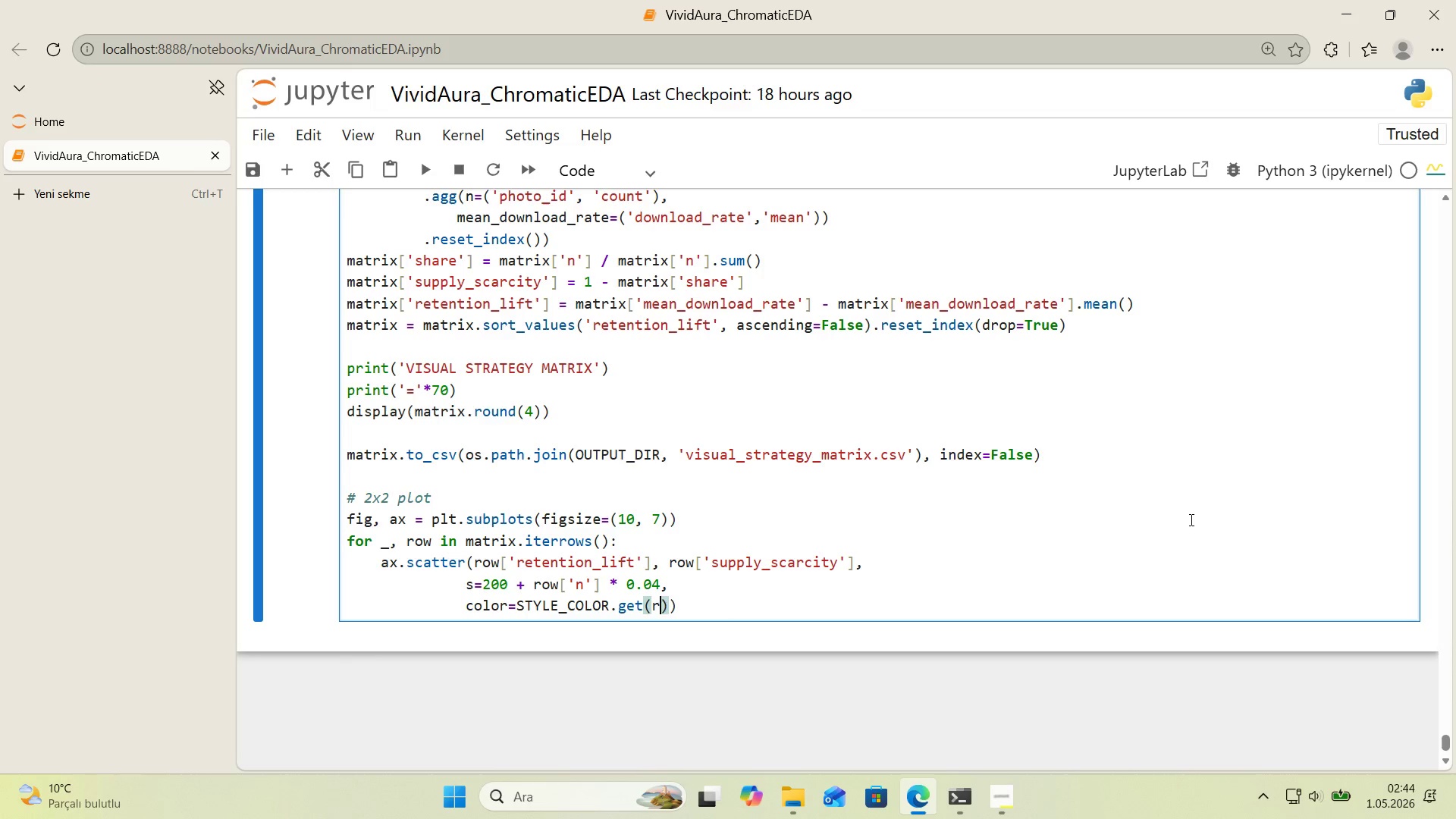 
 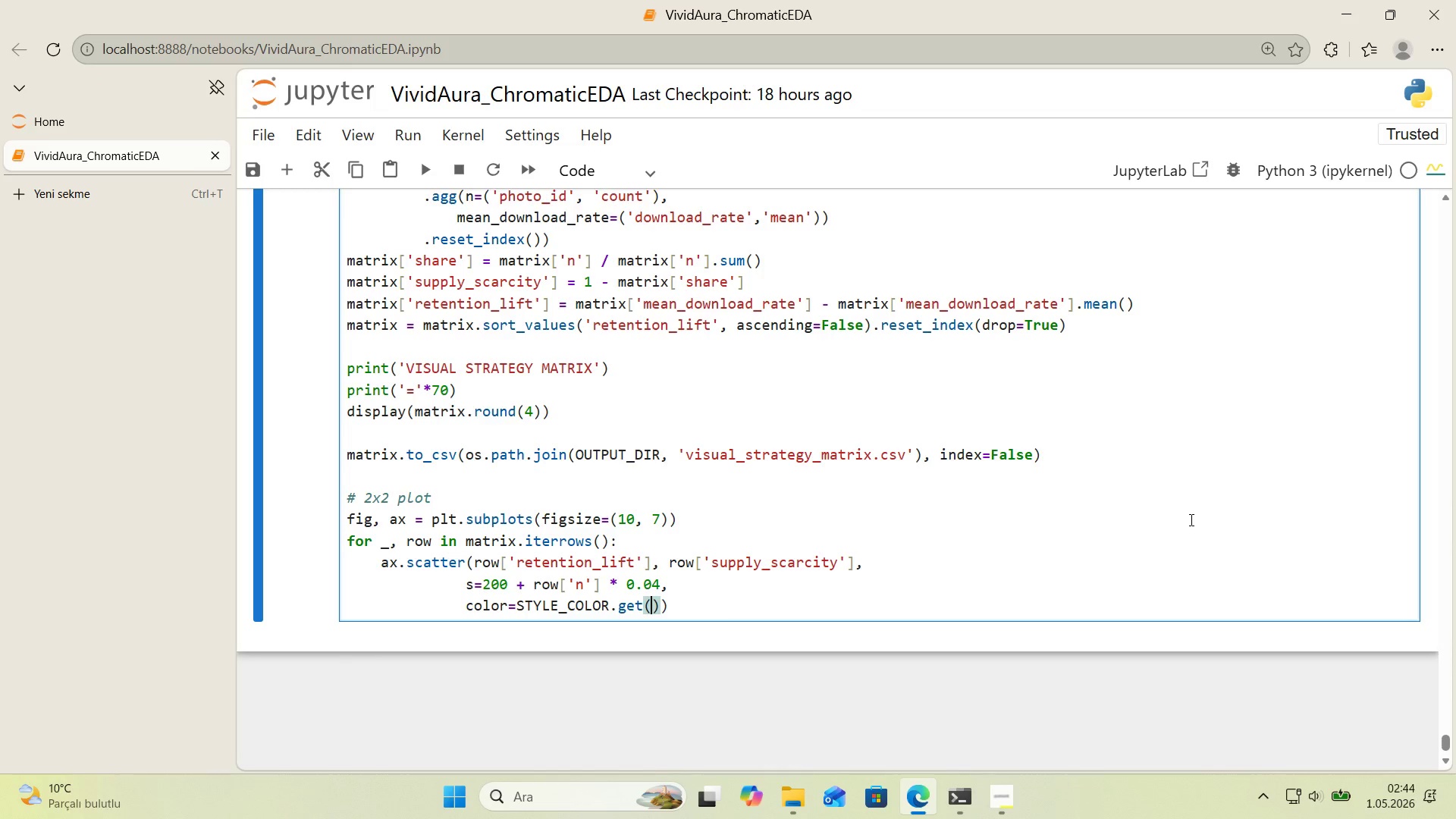 
key(ArrowLeft)
 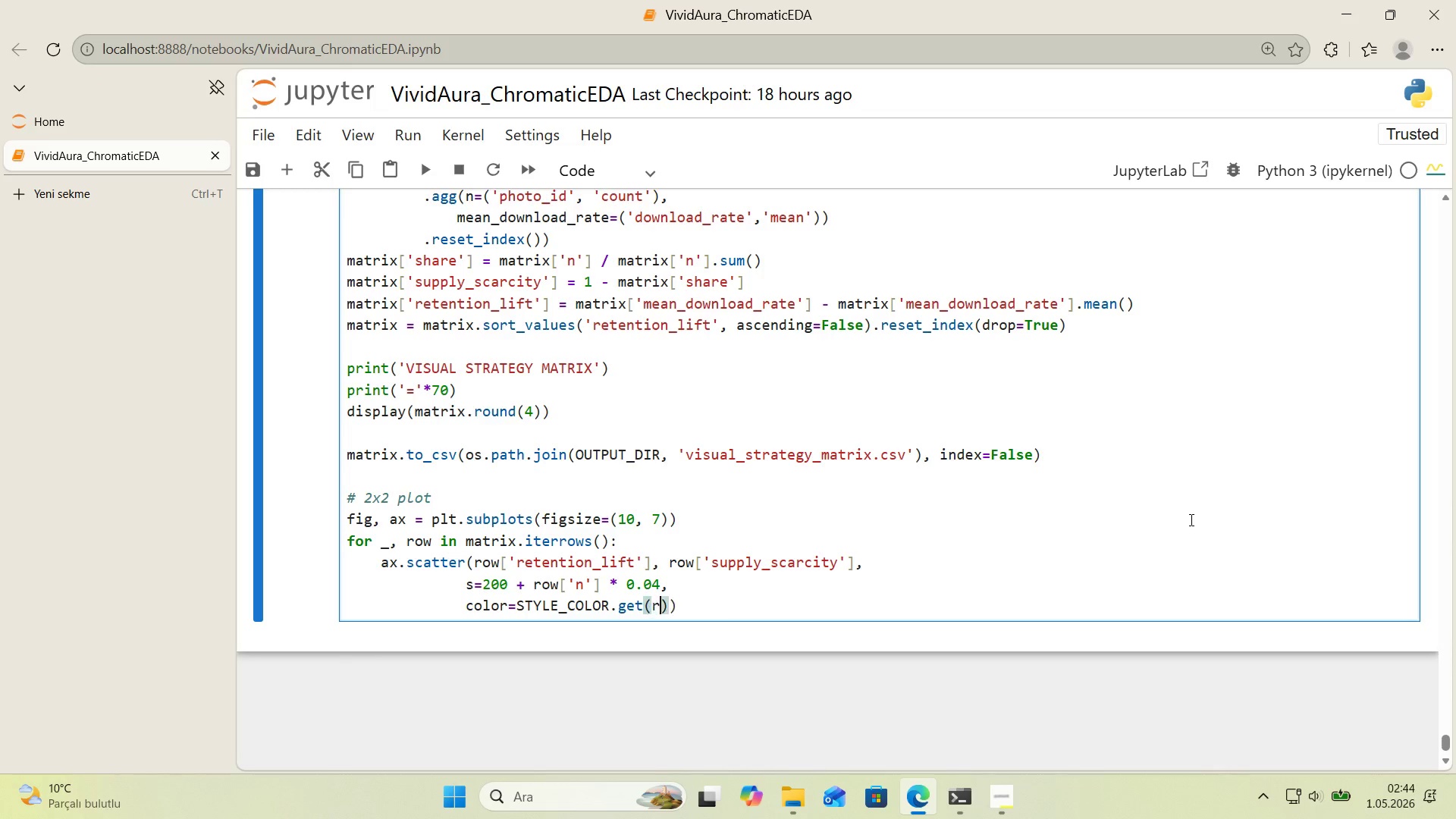 
type(ro)
 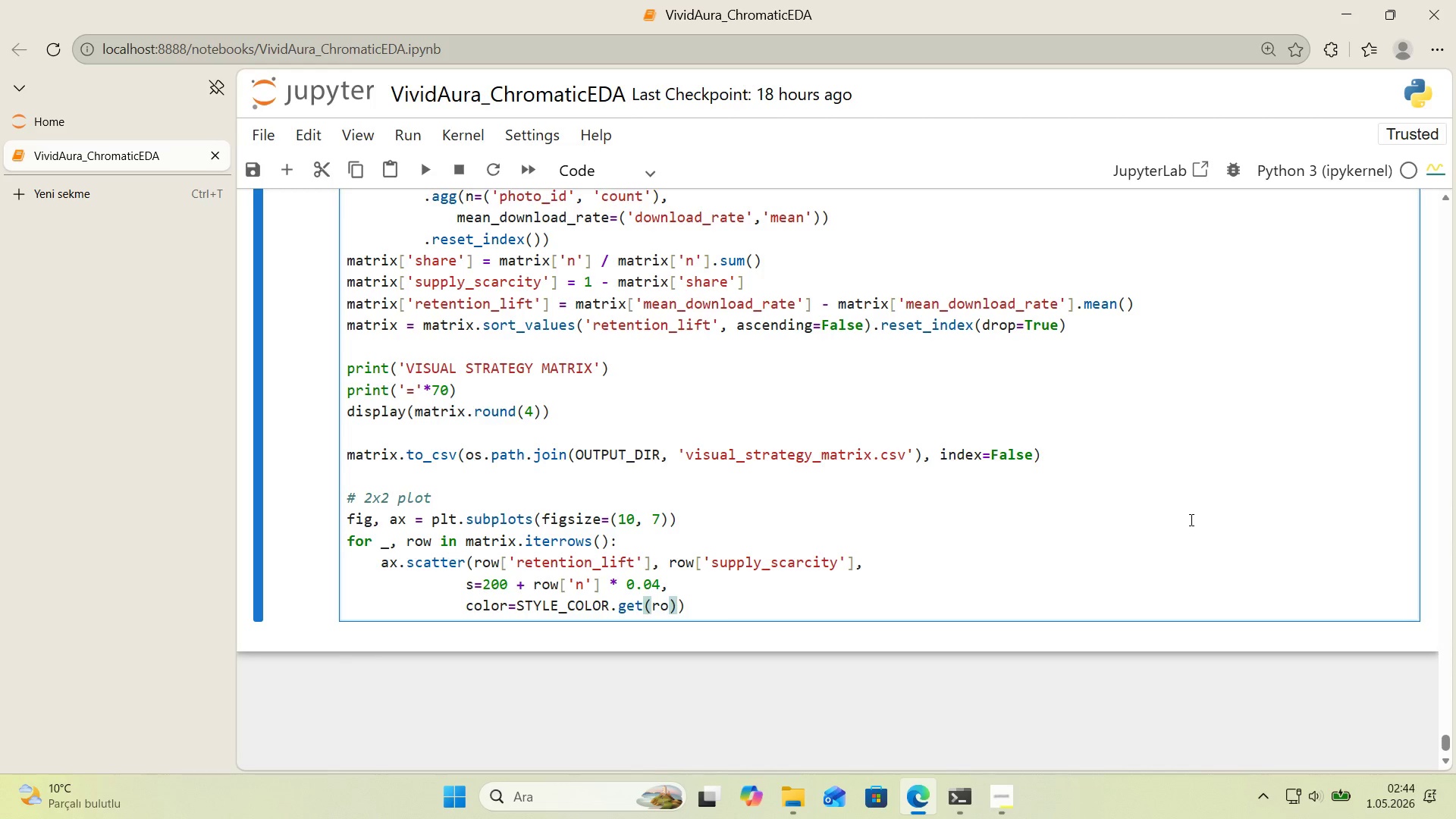 
wait(19.12)
 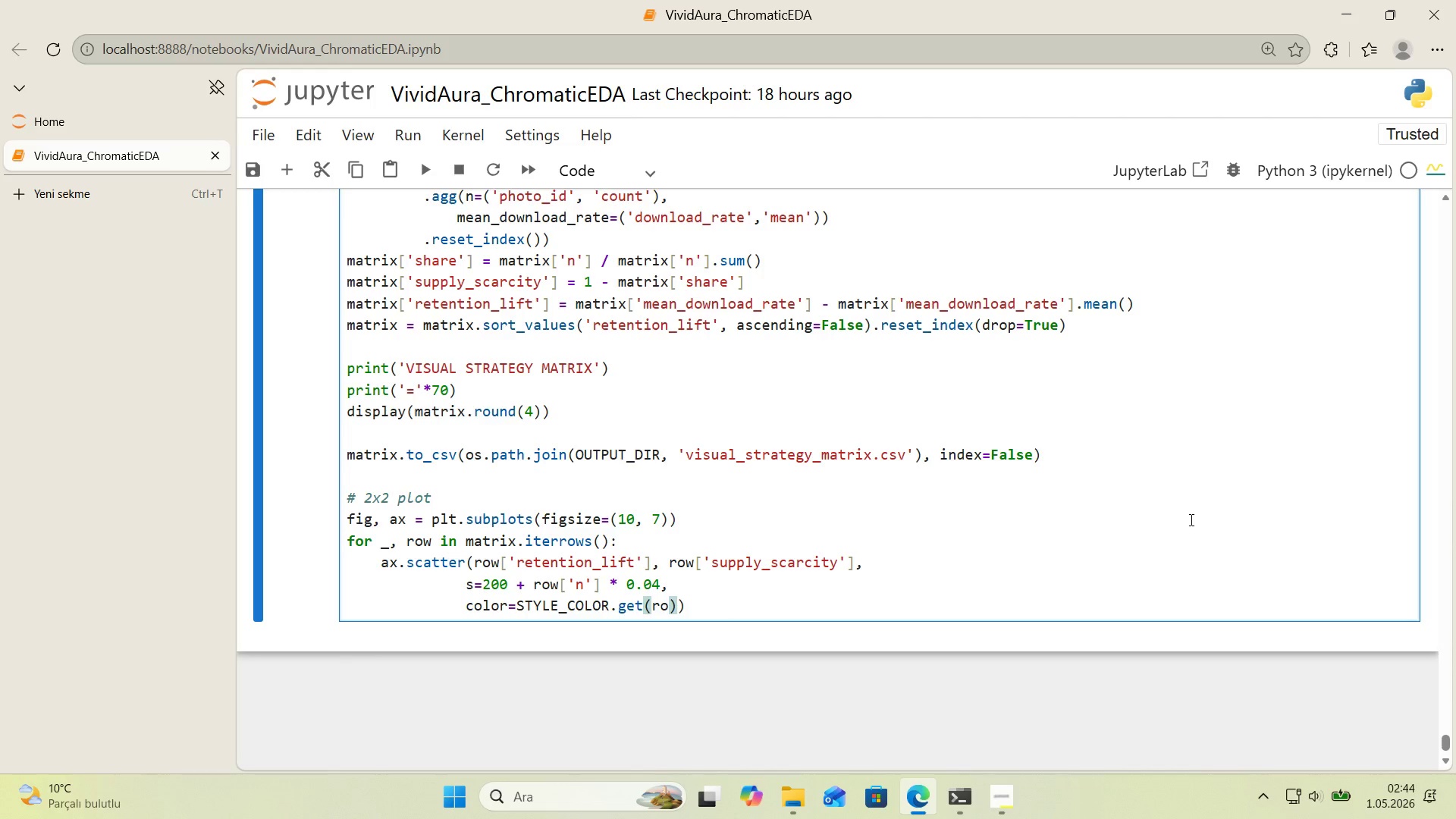 
key(W)
 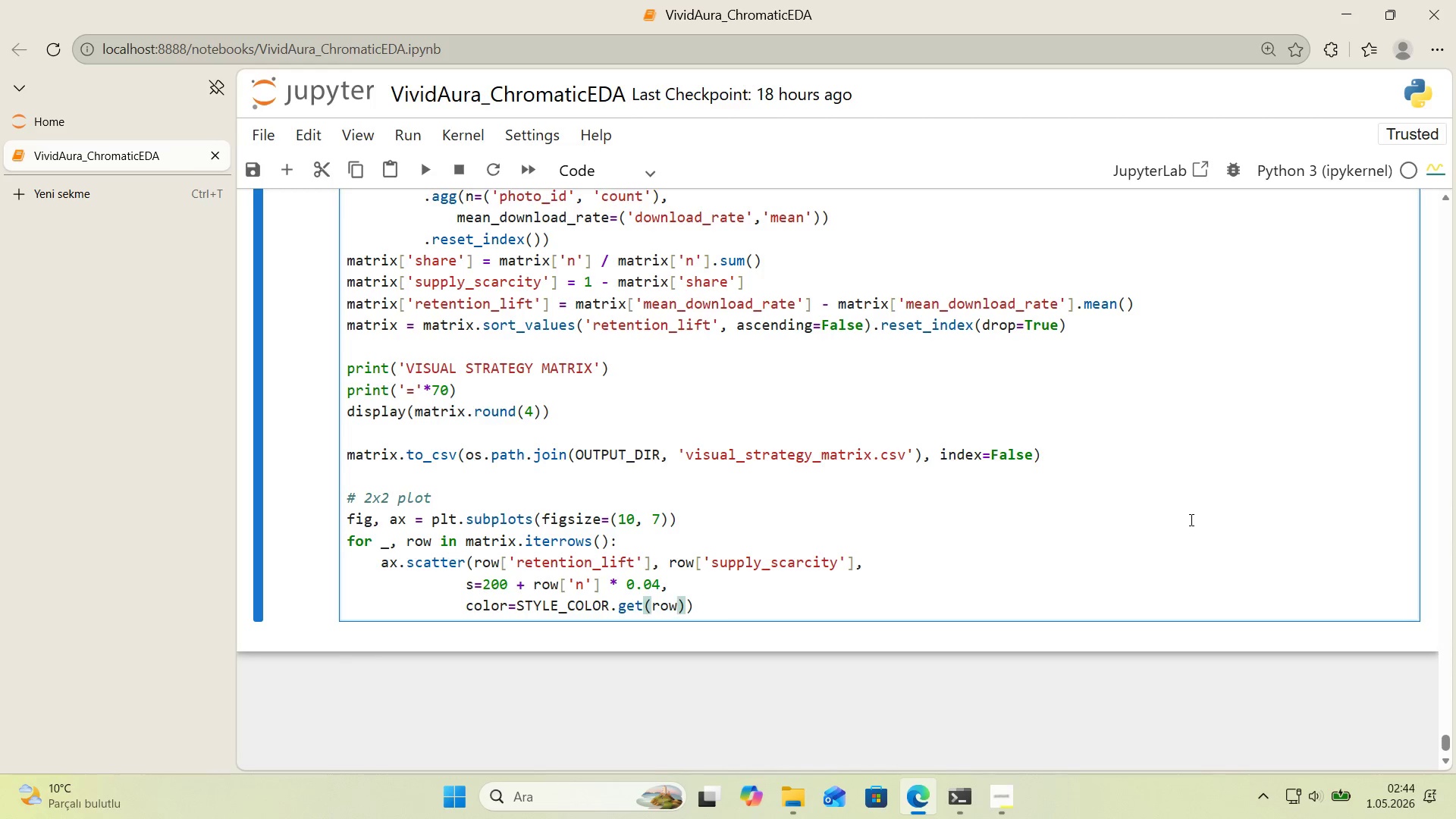 
key(ArrowRight)
 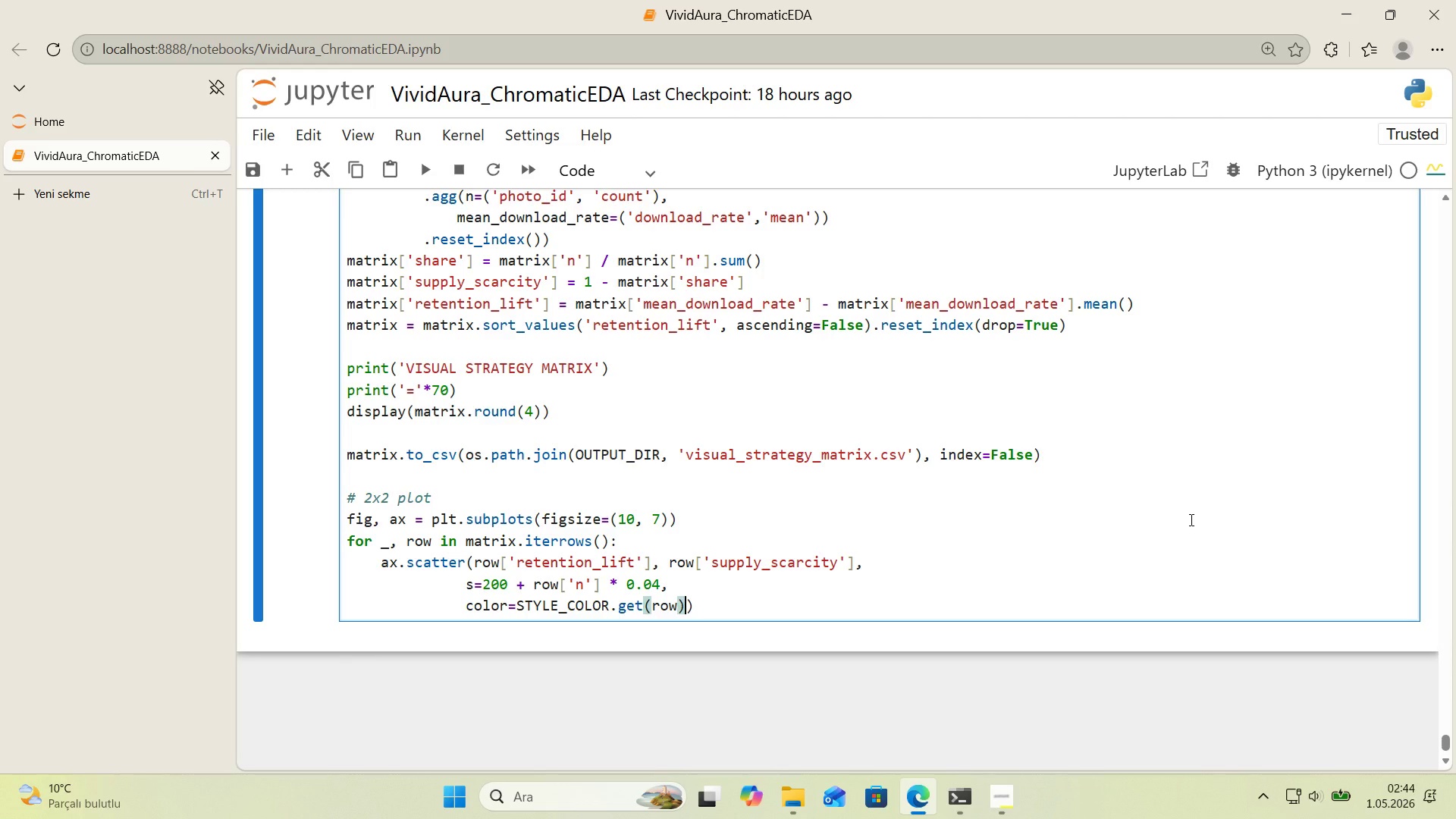 
wait(10.12)
 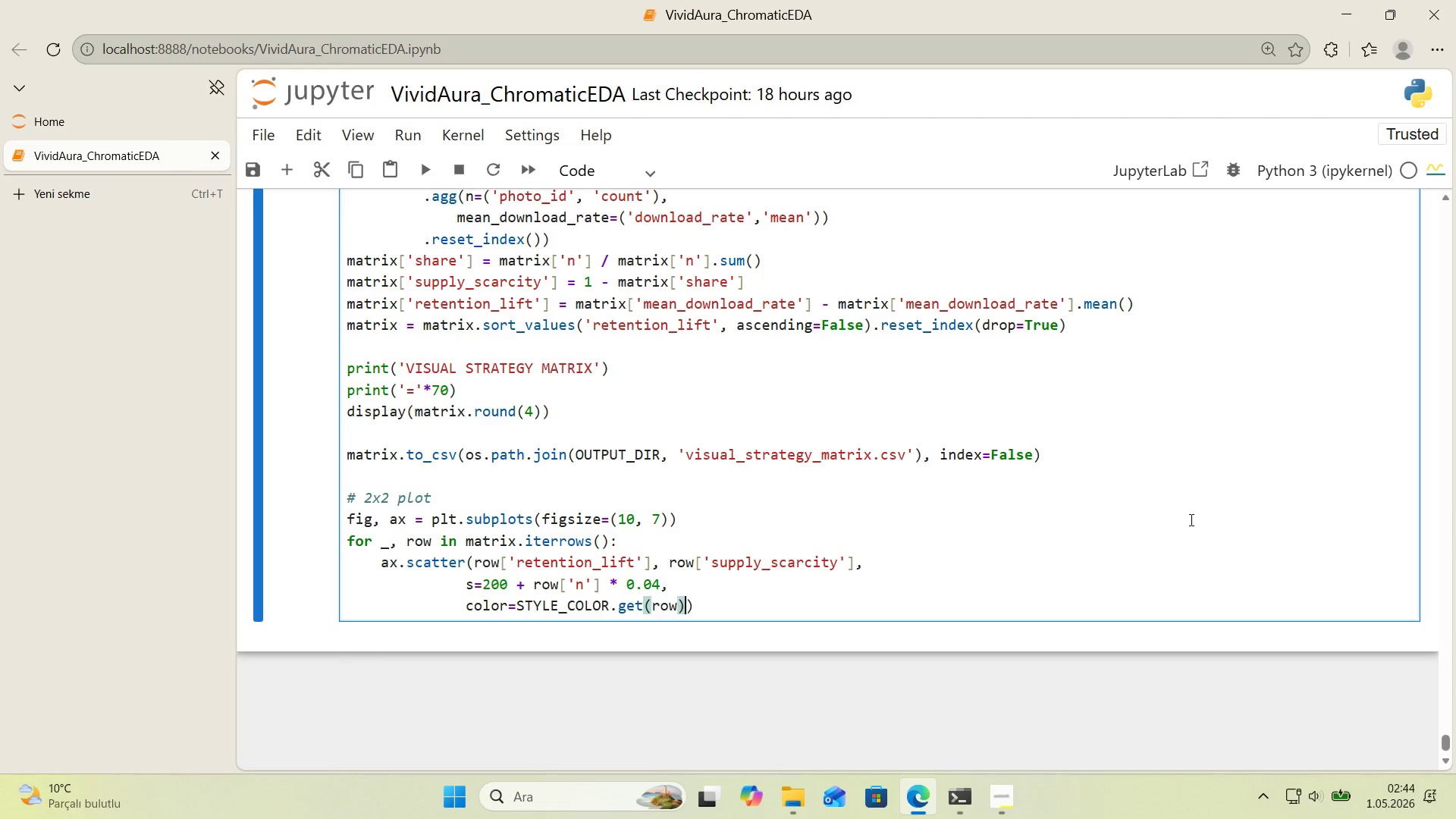 
key(ArrowLeft)
 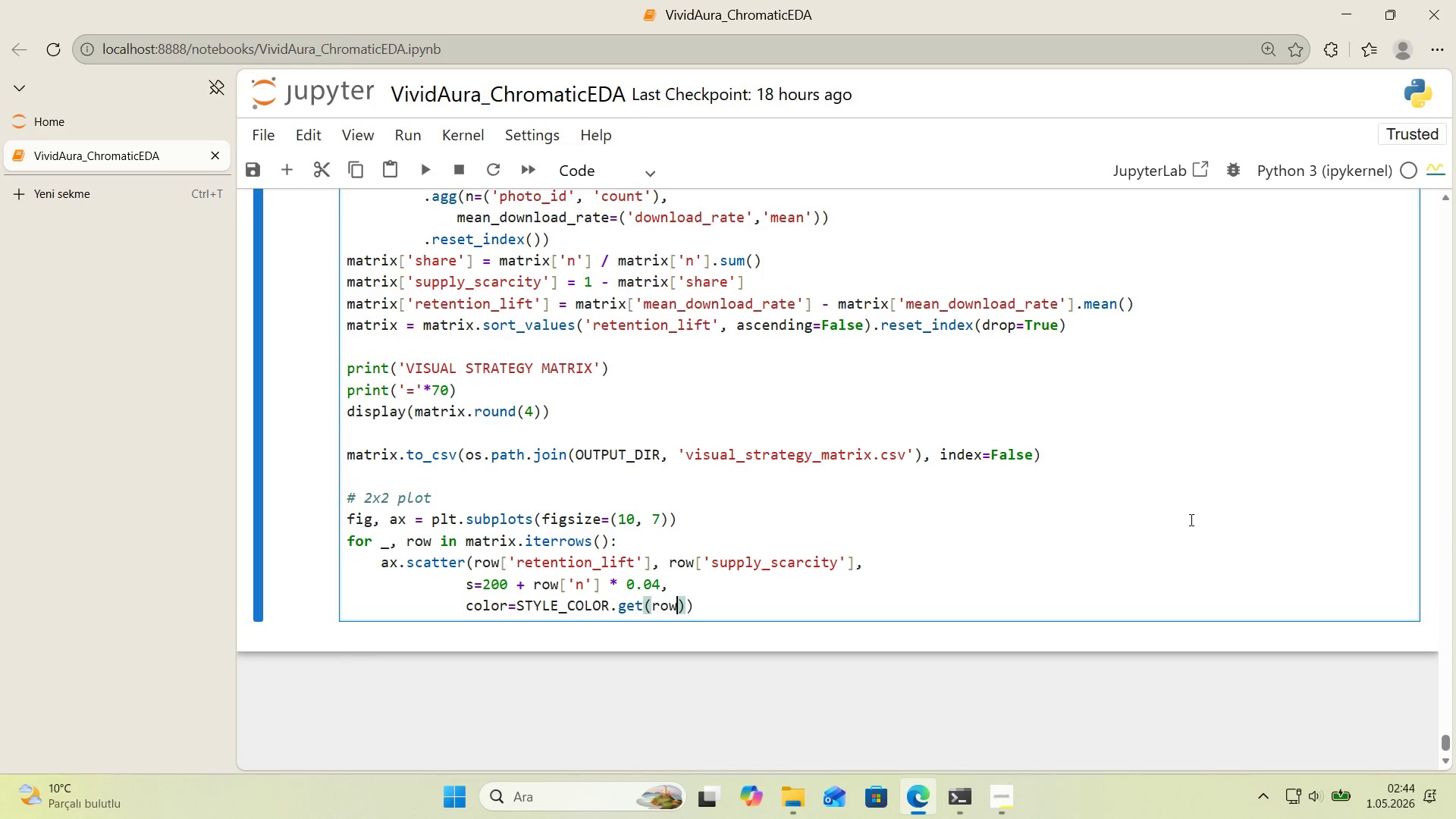 
key(Alt+Control+8)
 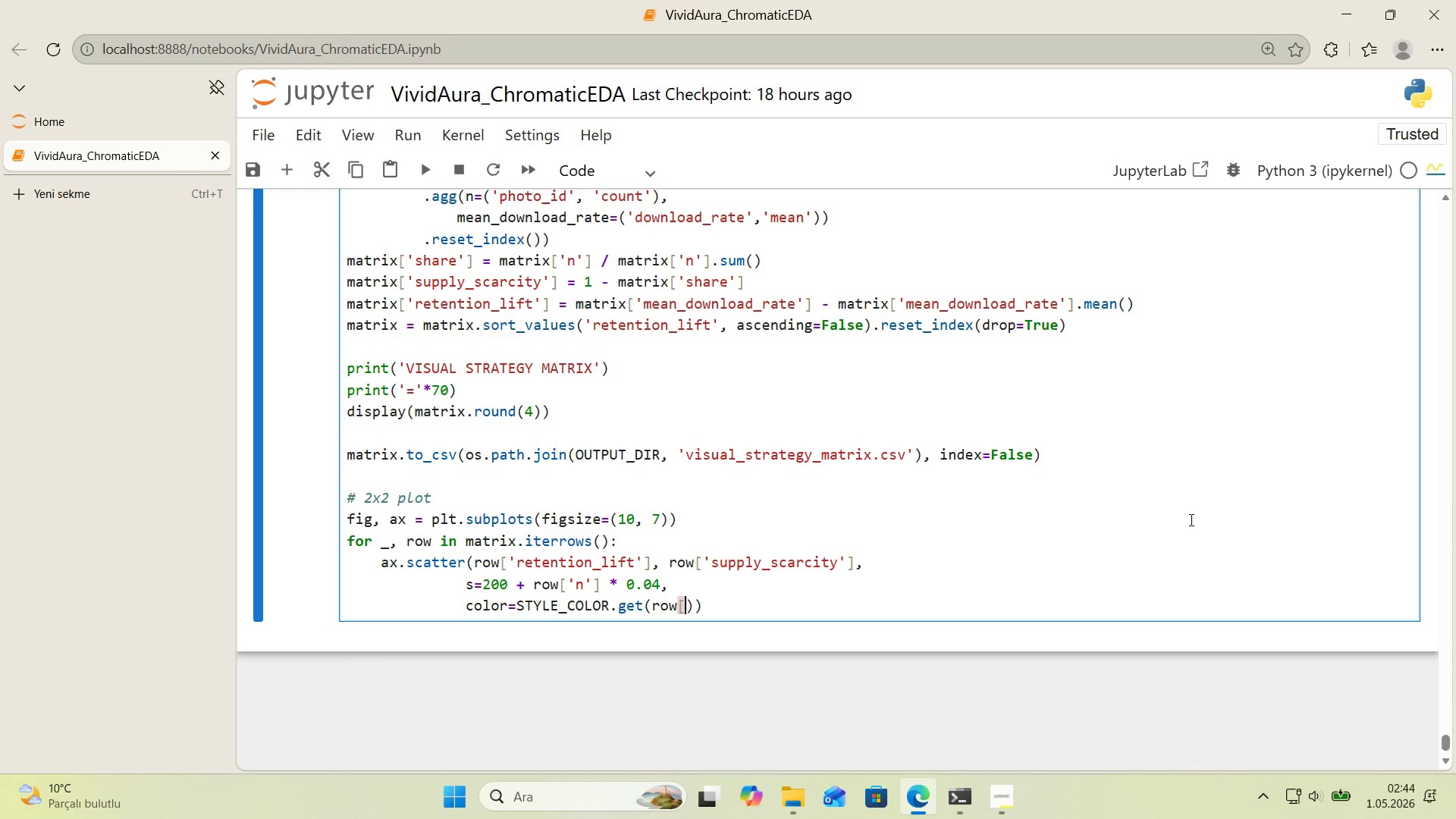 
key(Alt+Control+9)
 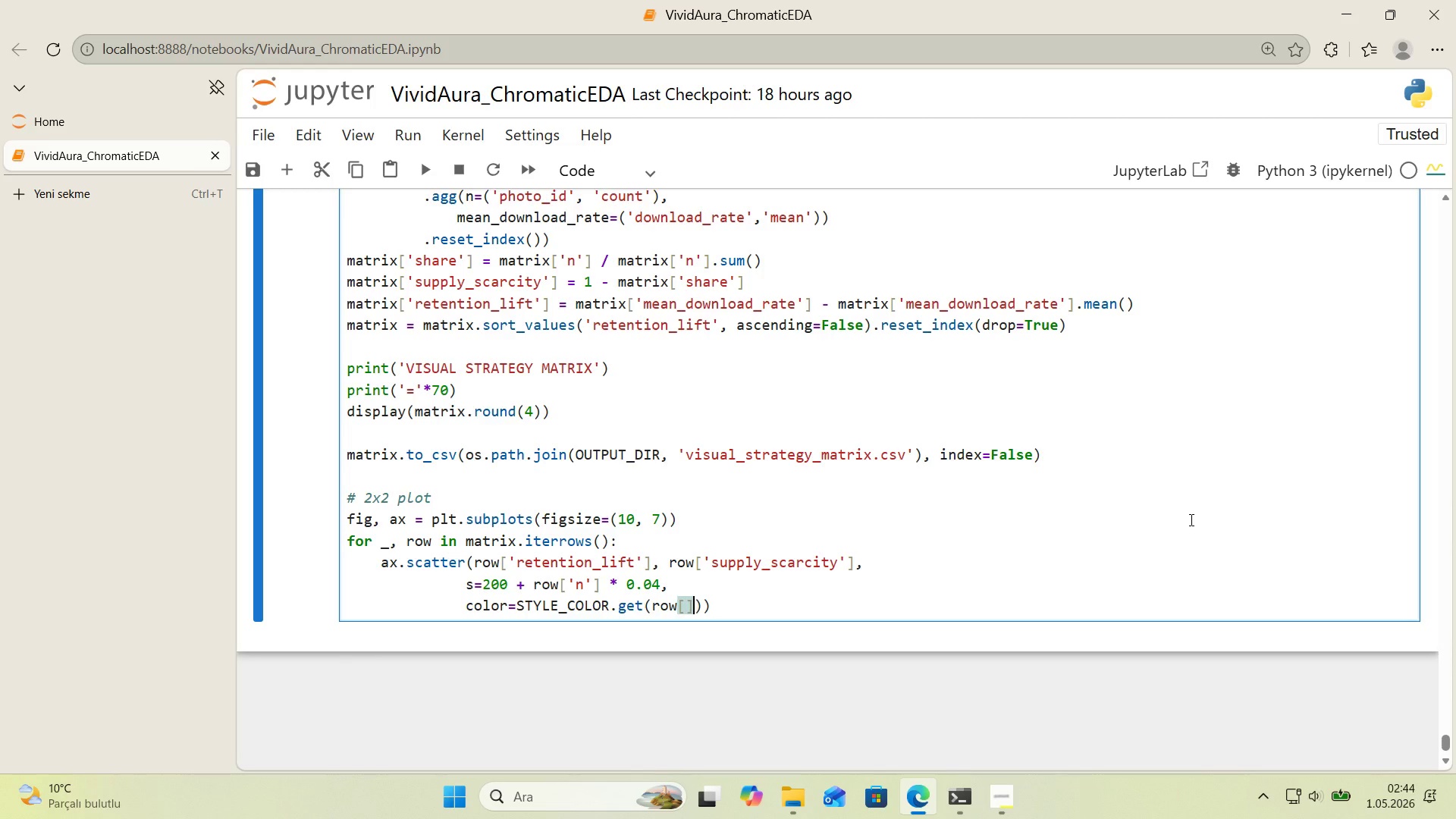 
key(ArrowLeft)
 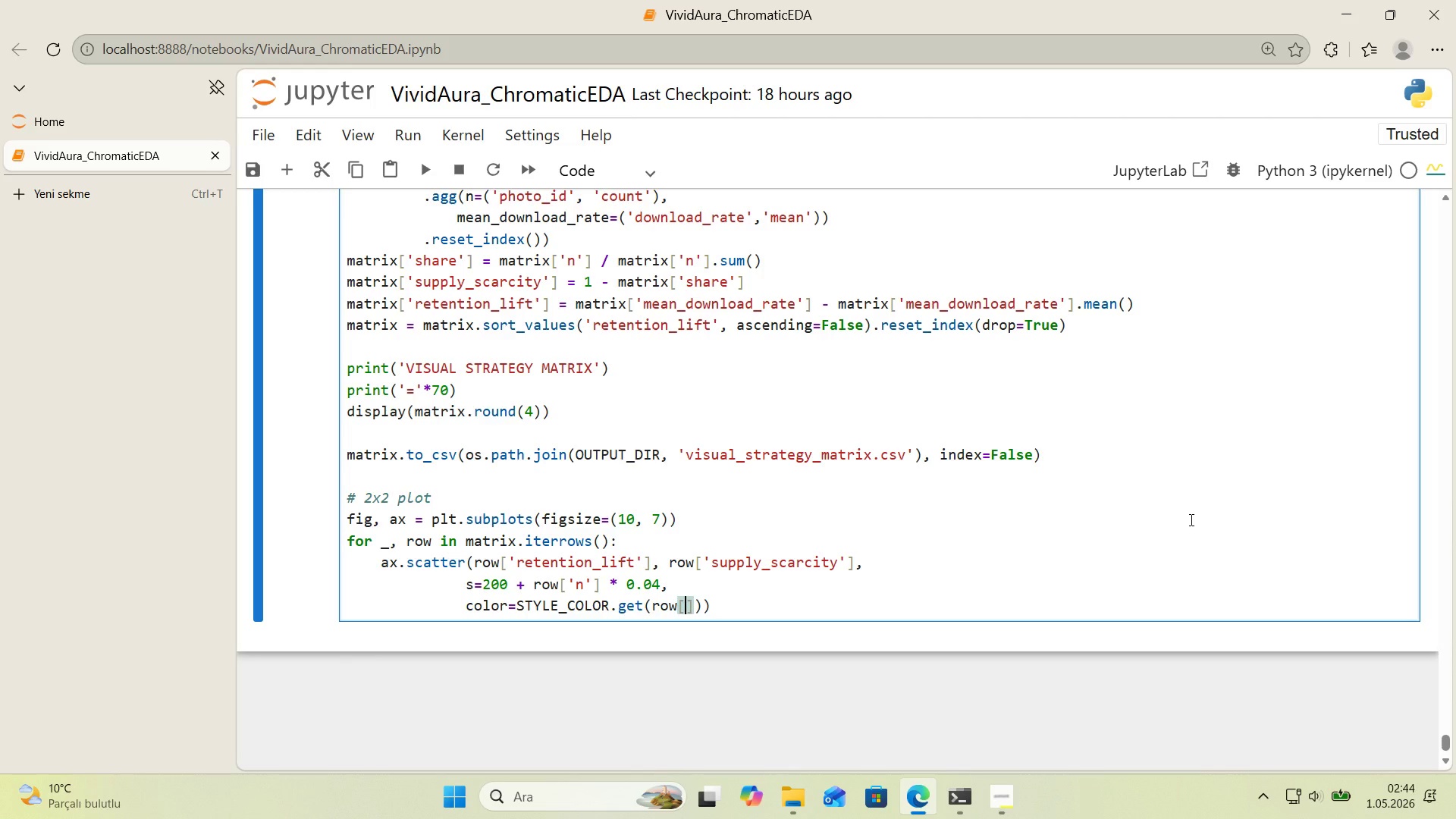 
type(@@)
 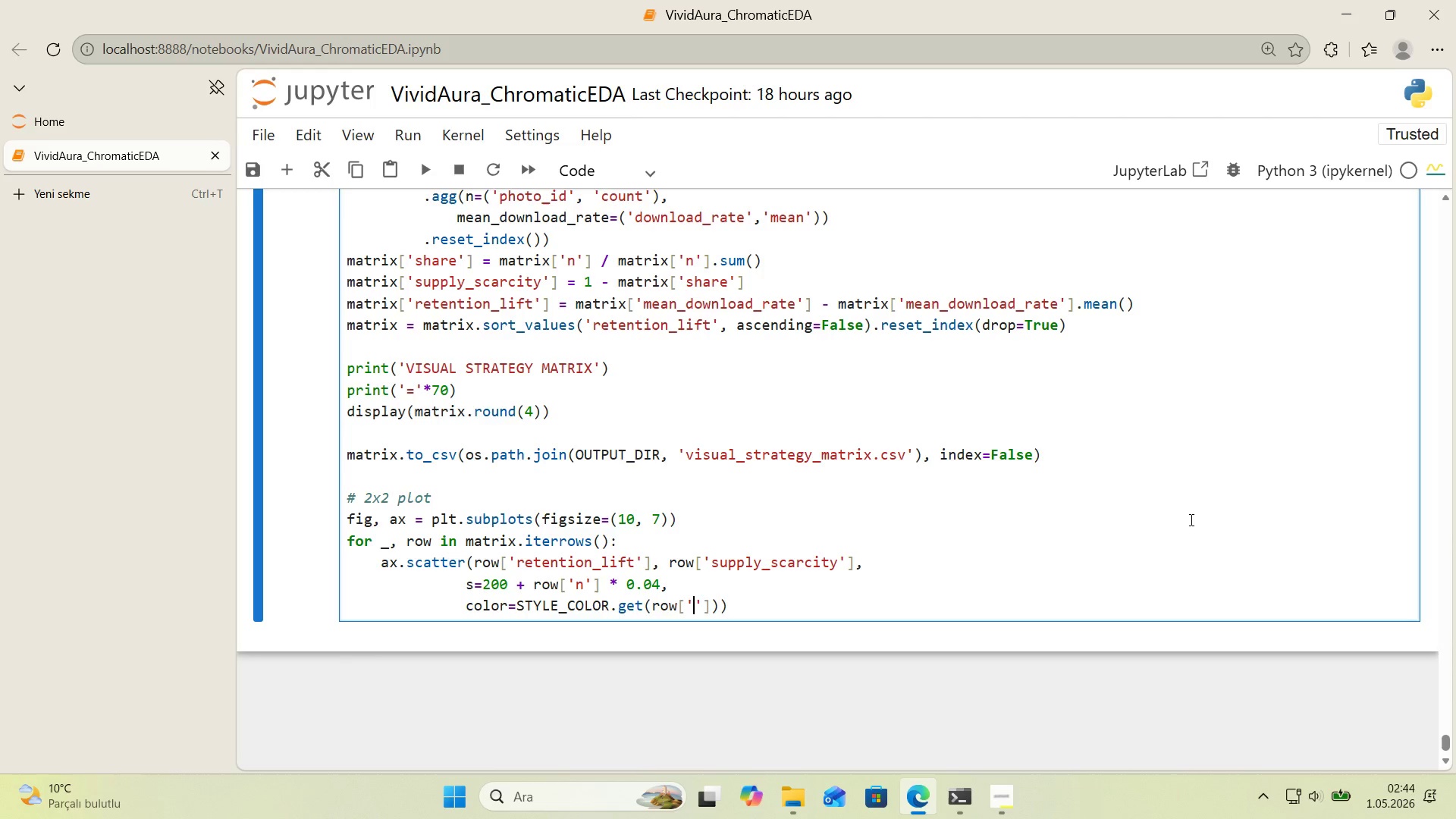 
key(ArrowLeft)
 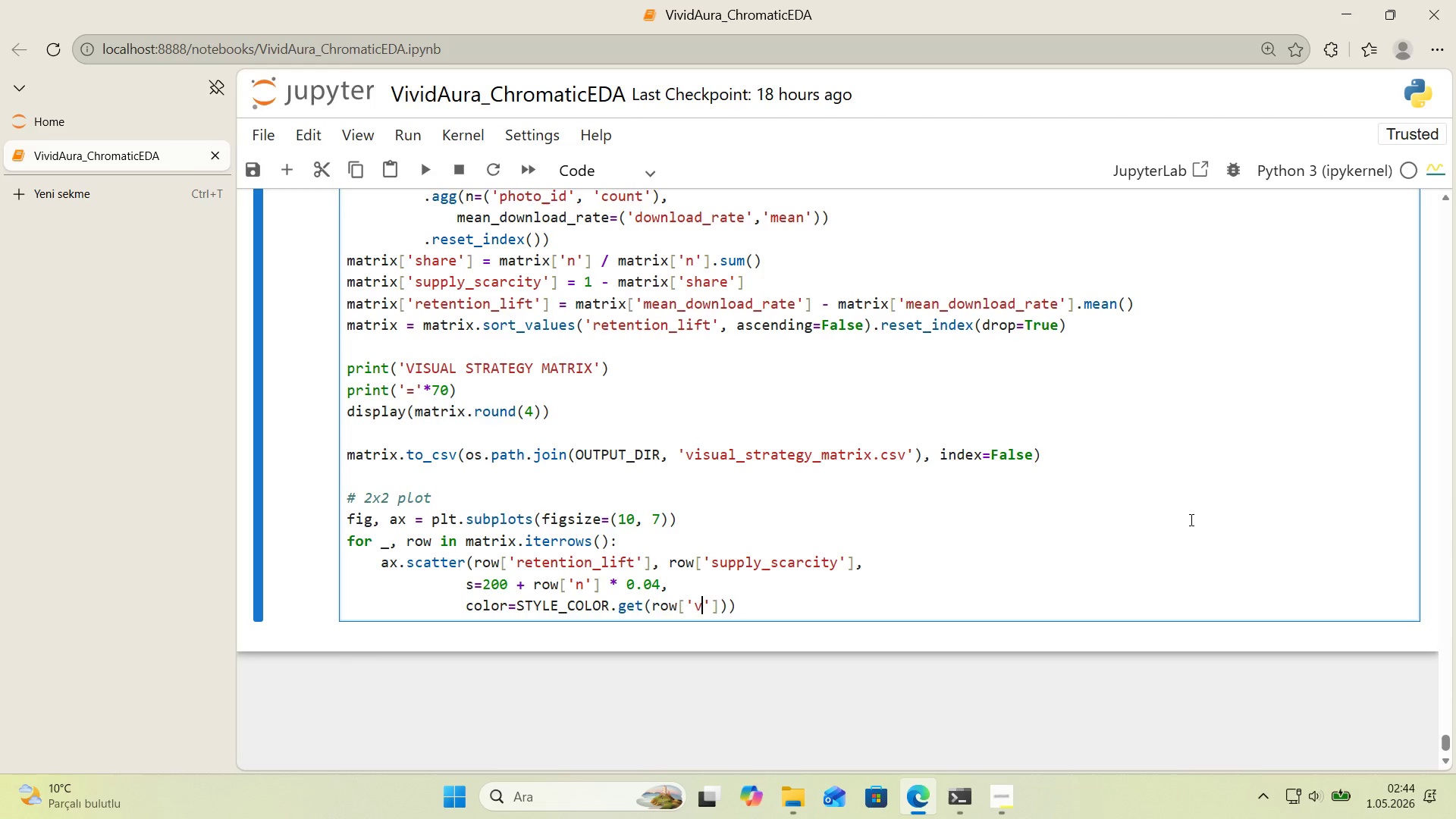 
type(v'sual_style)
 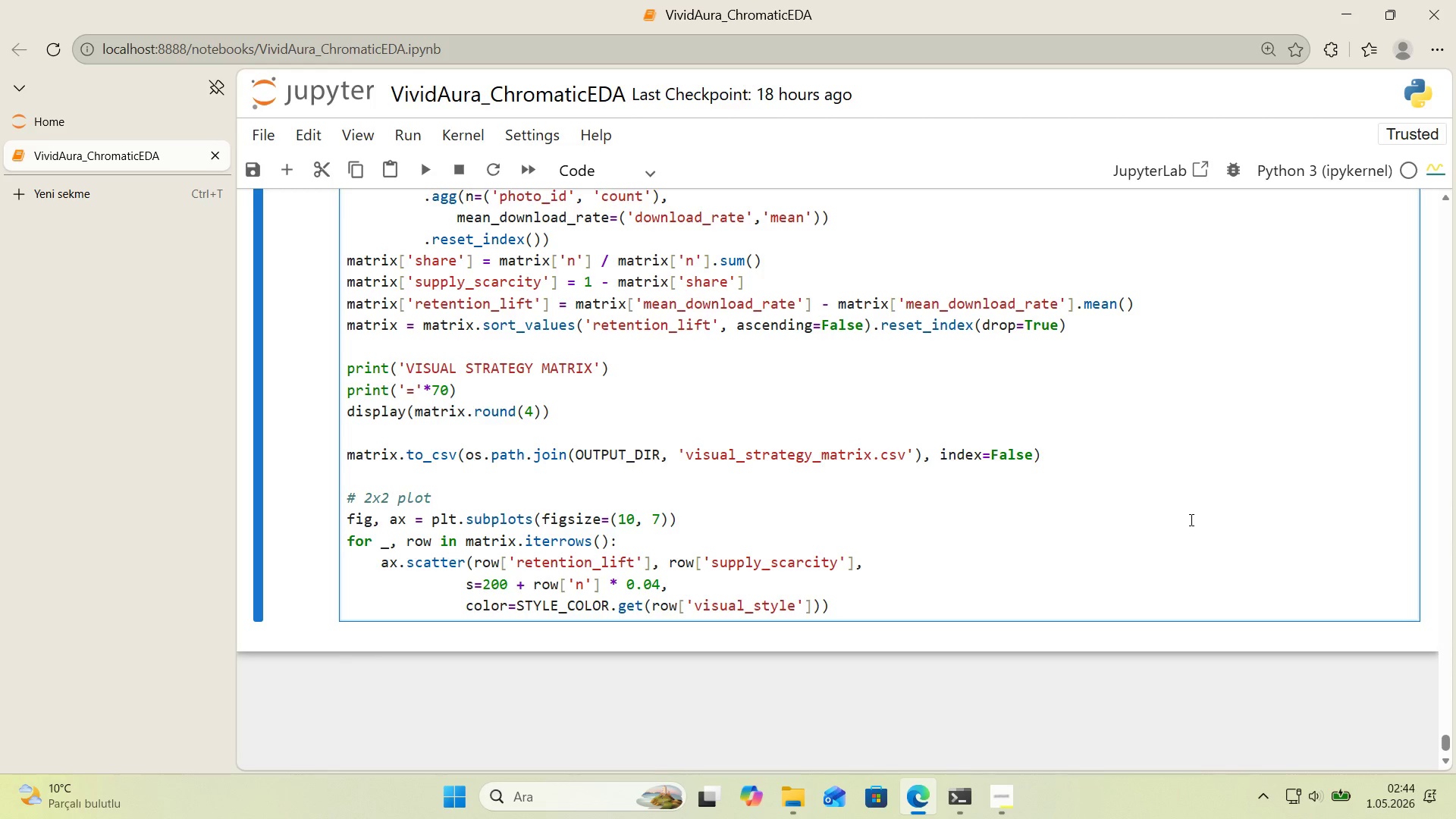 
key(ArrowRight)
 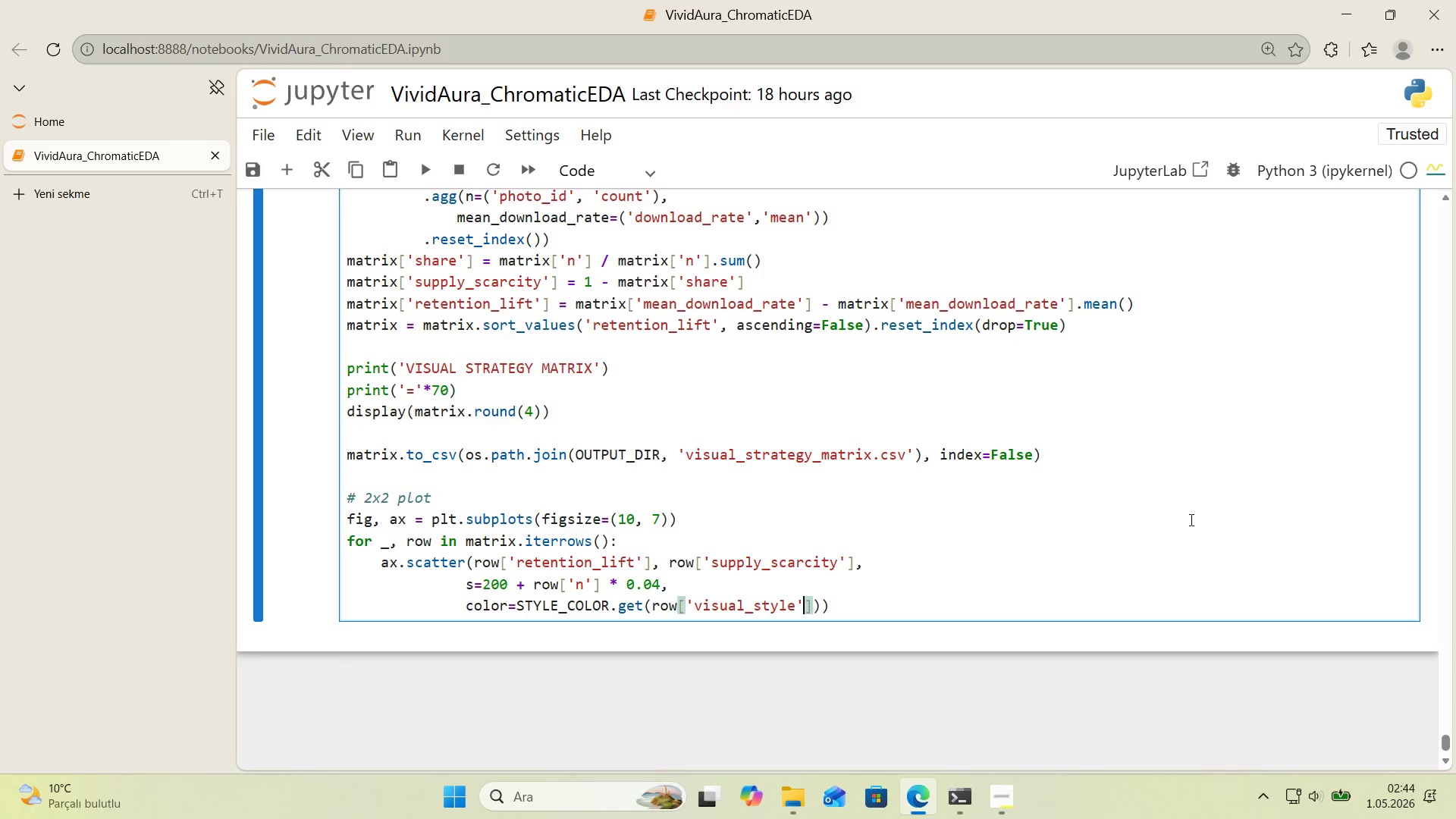 
key(ArrowRight)
 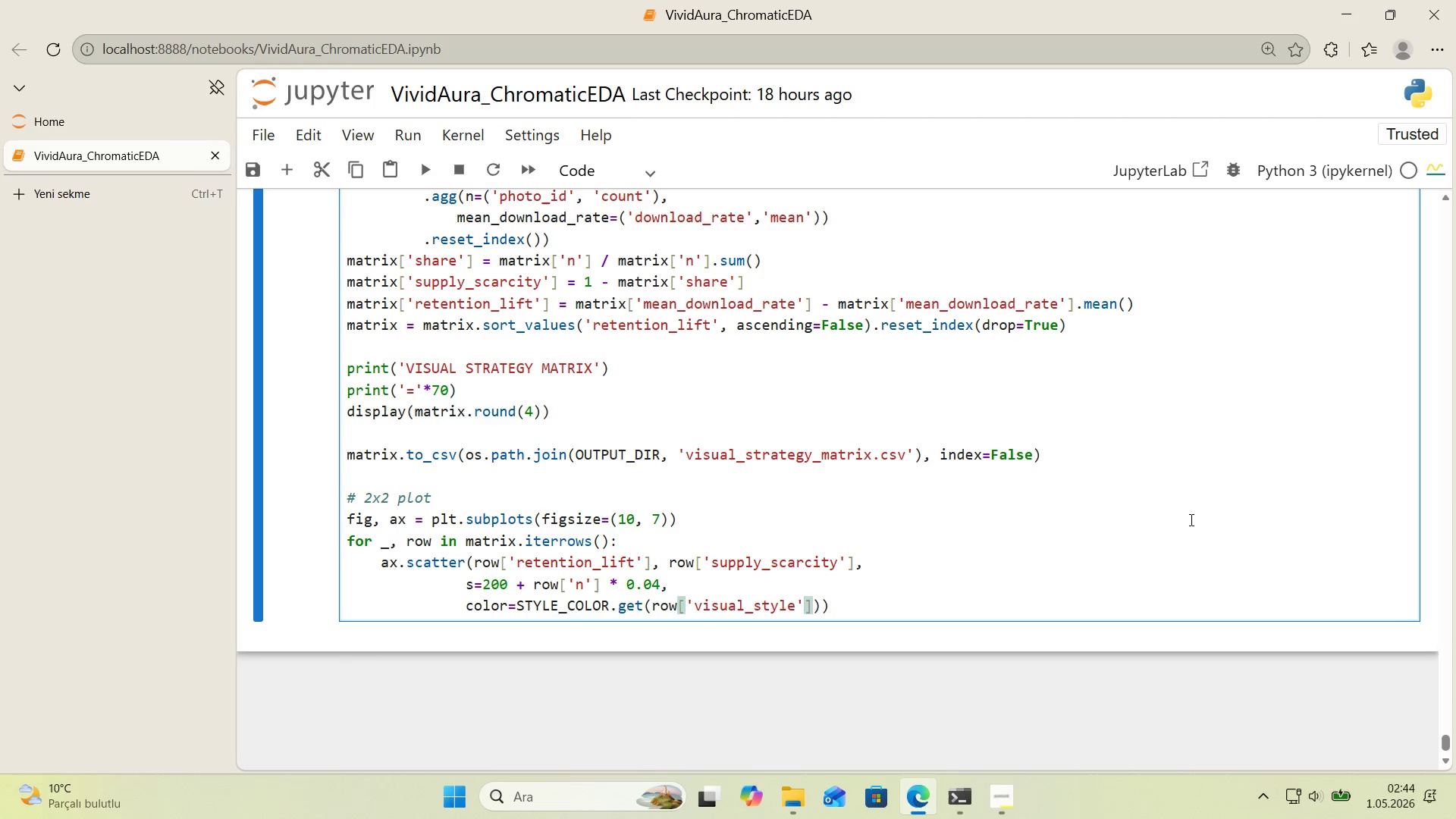 
type(, @@)
 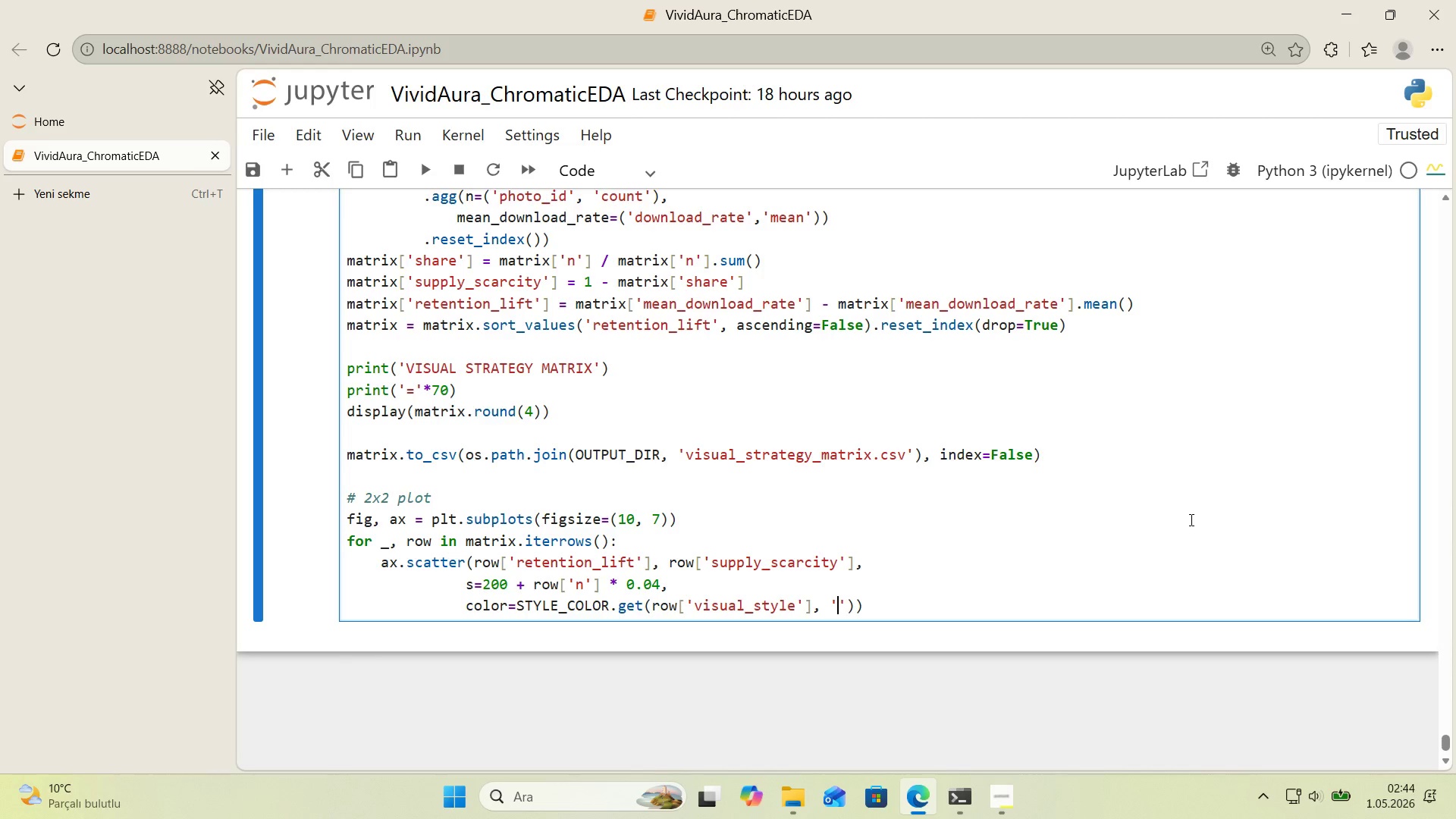 
 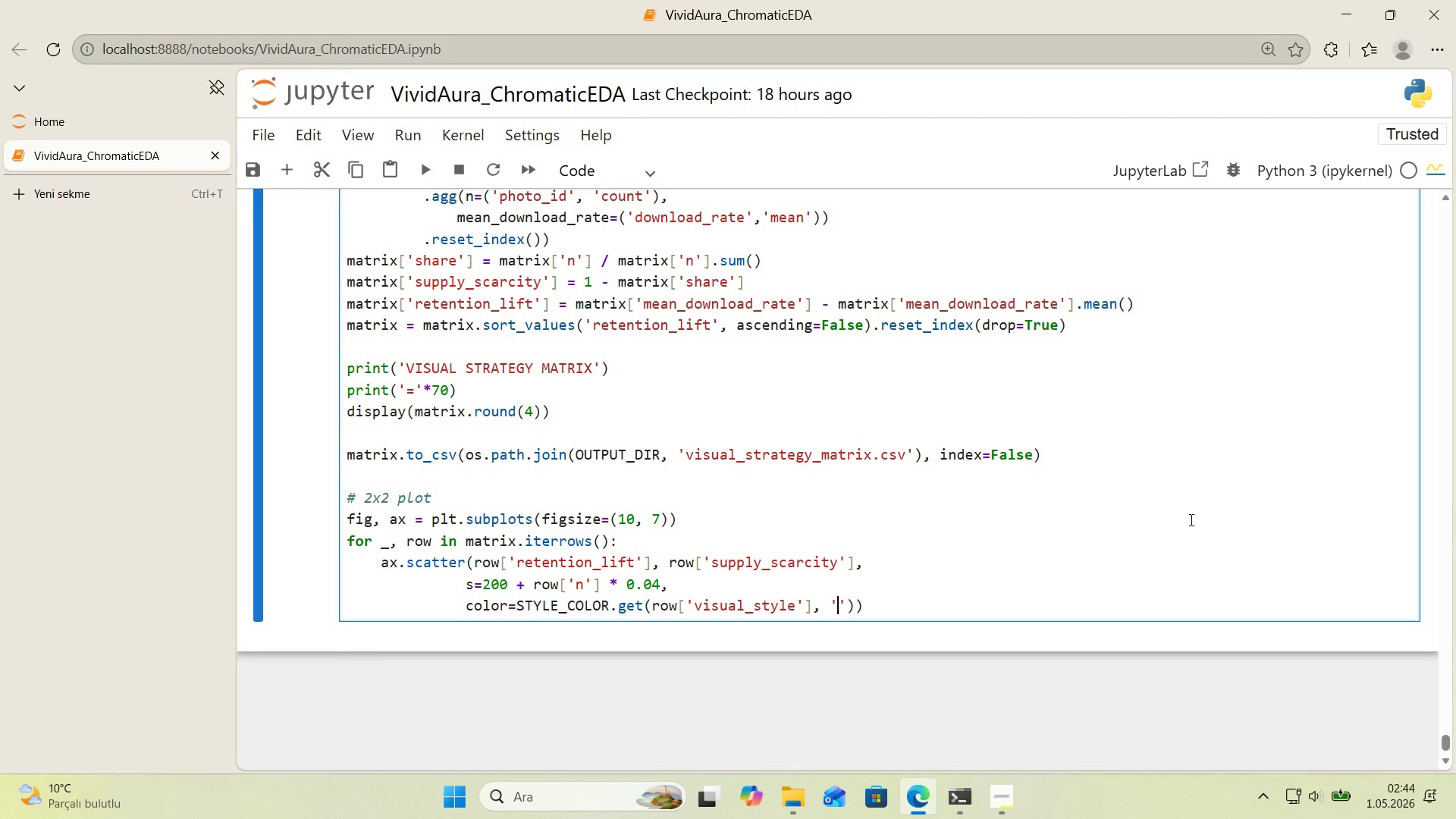 
key(ArrowLeft)
 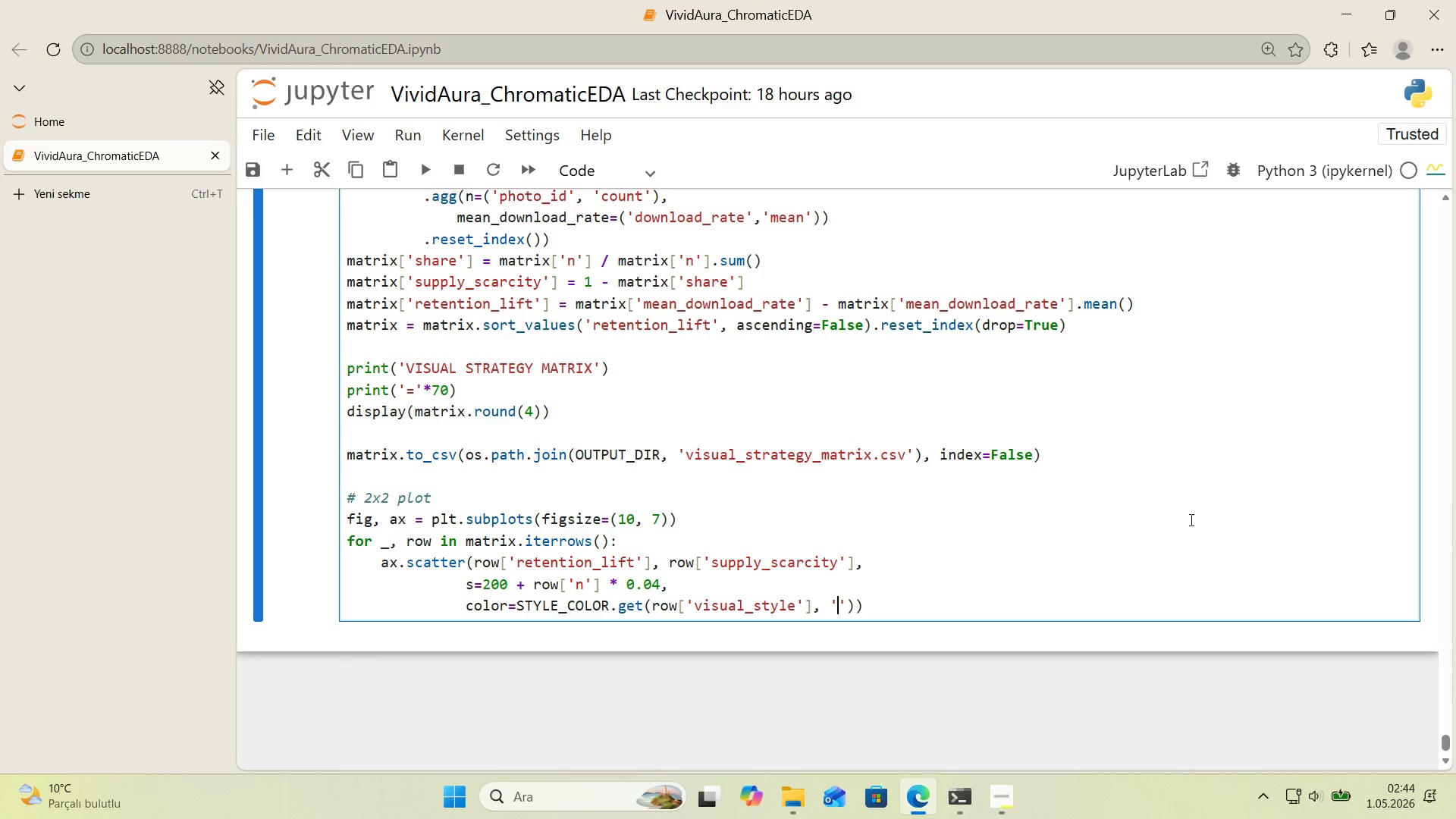 
key(Alt+Control+3)
 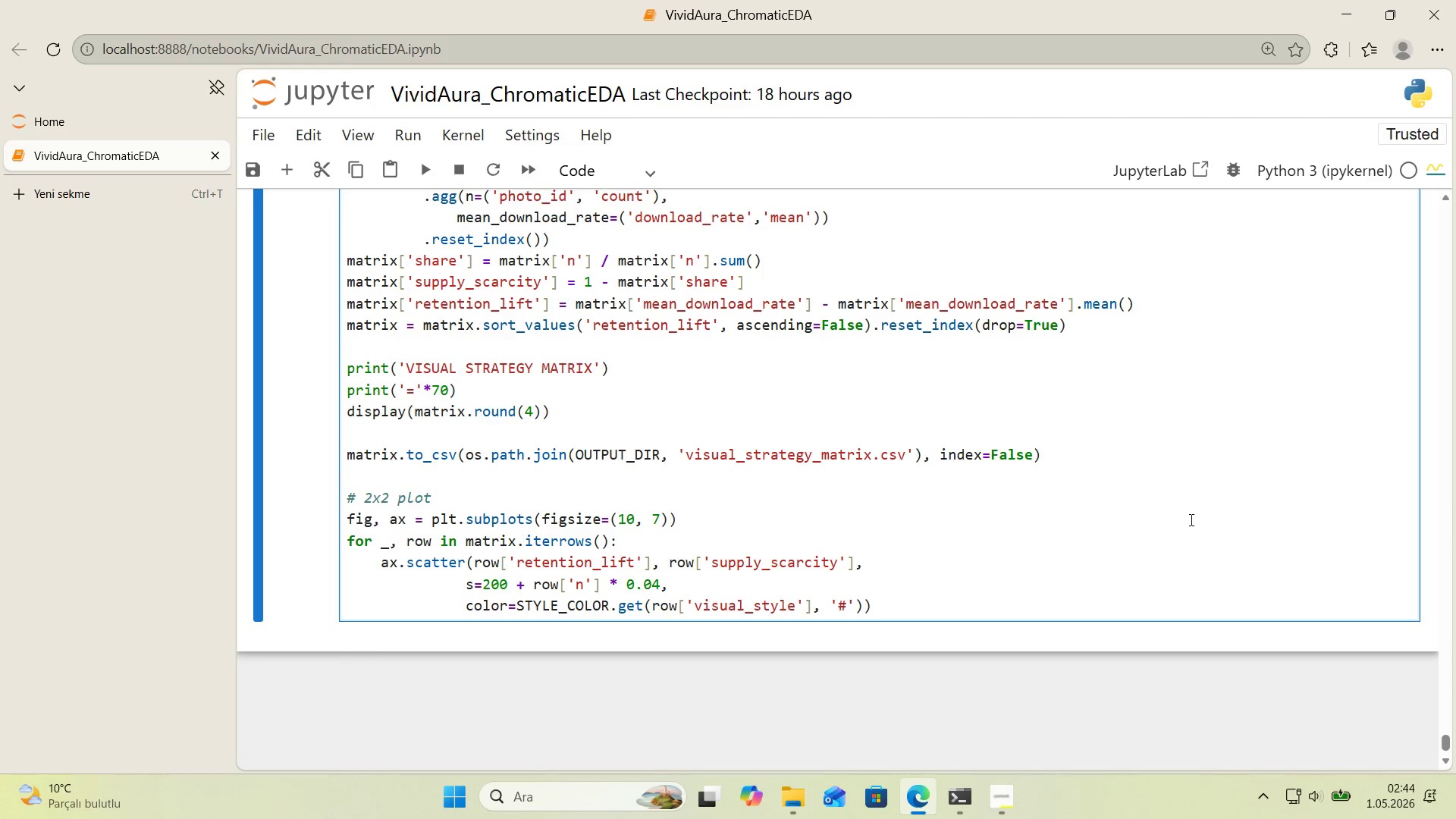 
key(Numpad8)
 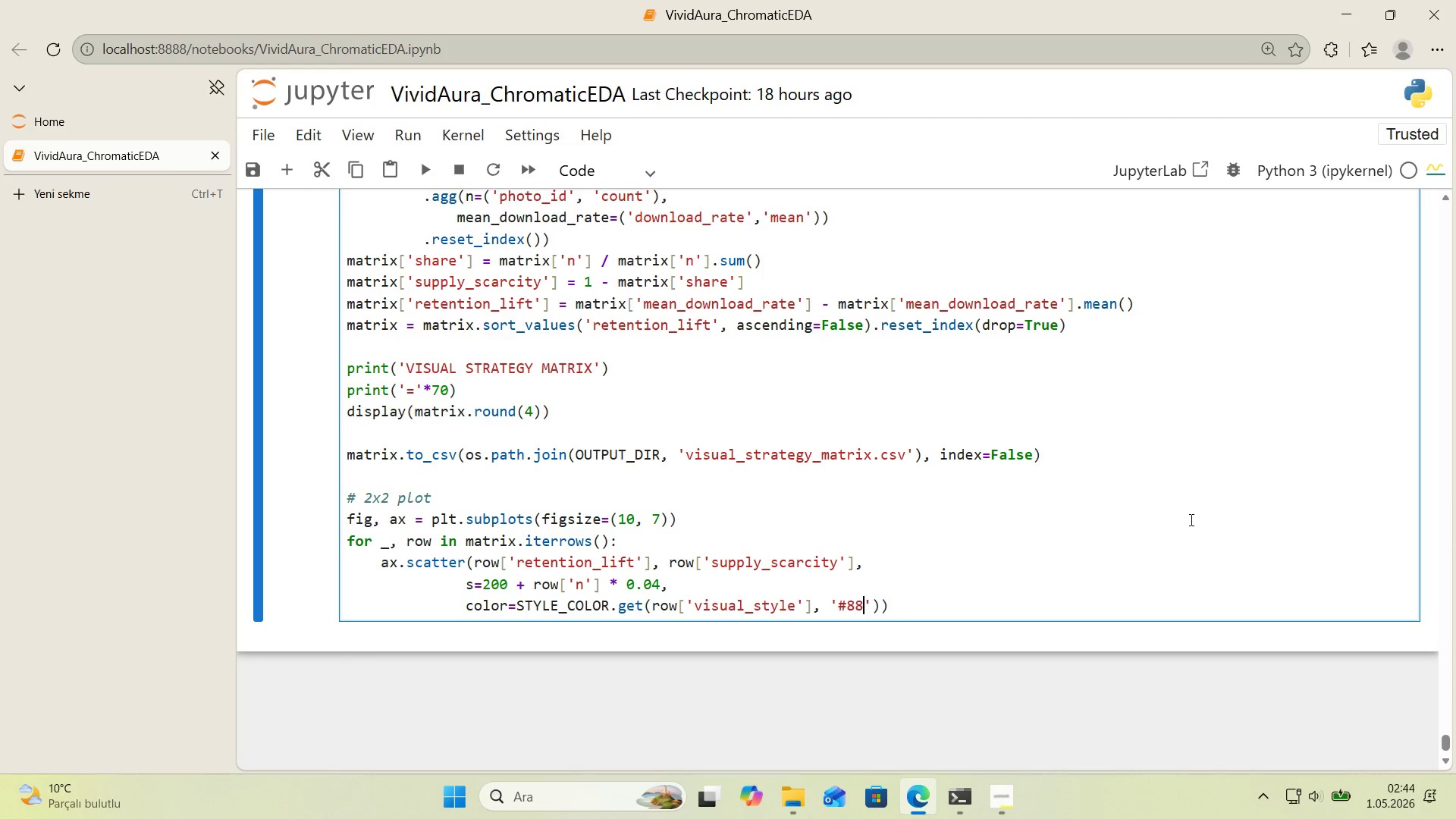 
key(Numpad8)
 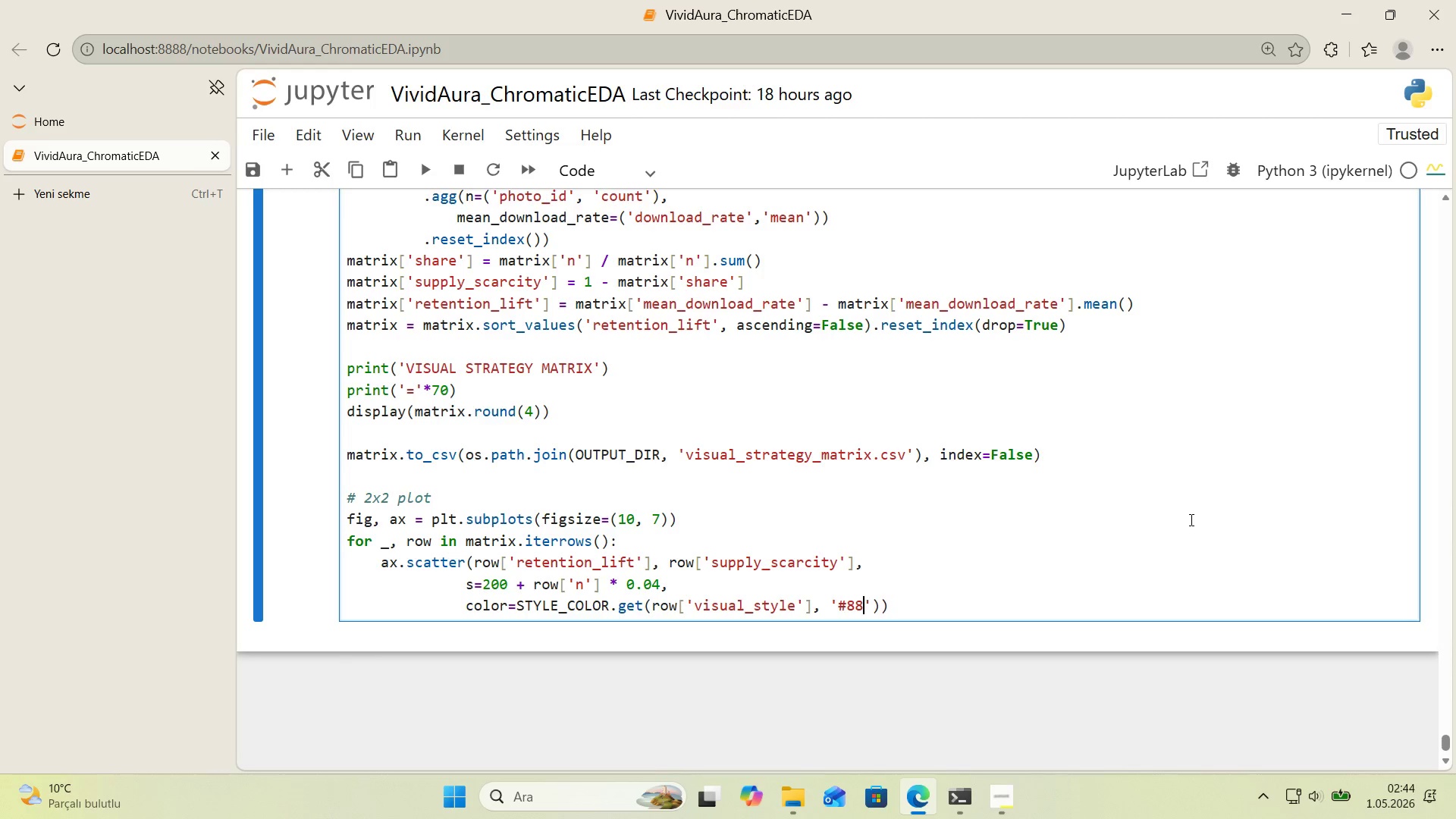 
key(Numpad8)
 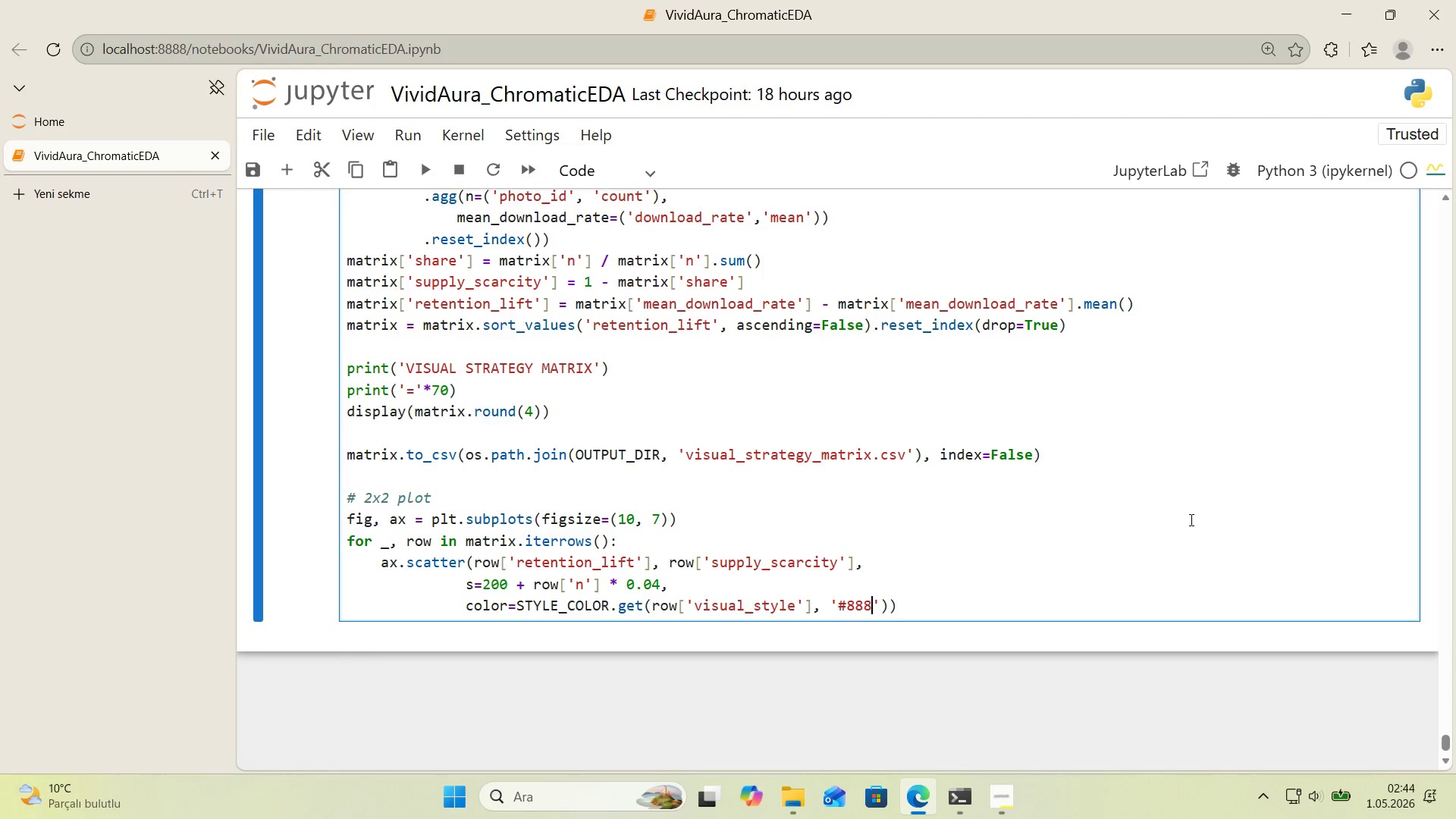 
key(ArrowRight)
 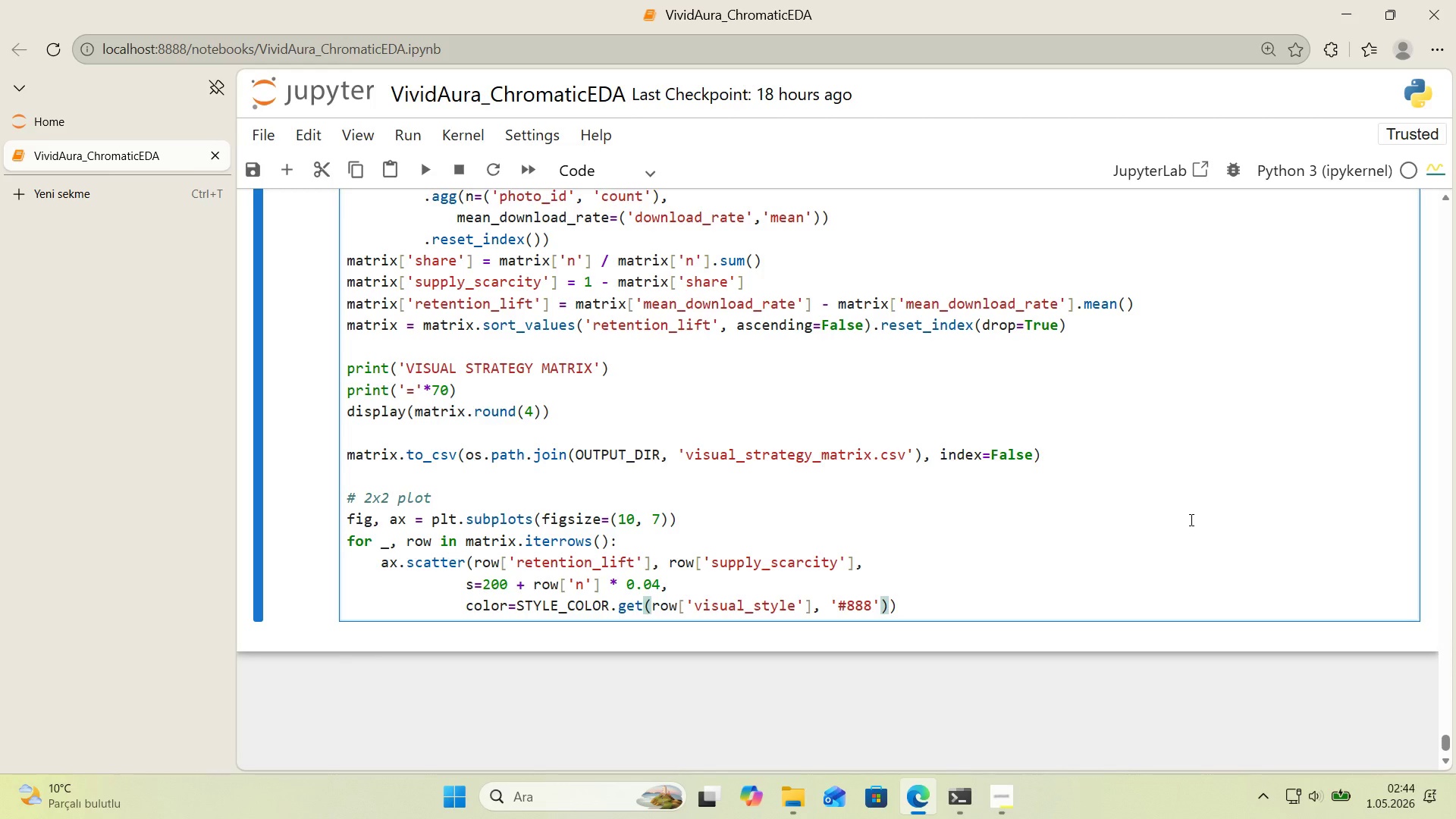 
key(ArrowRight)
 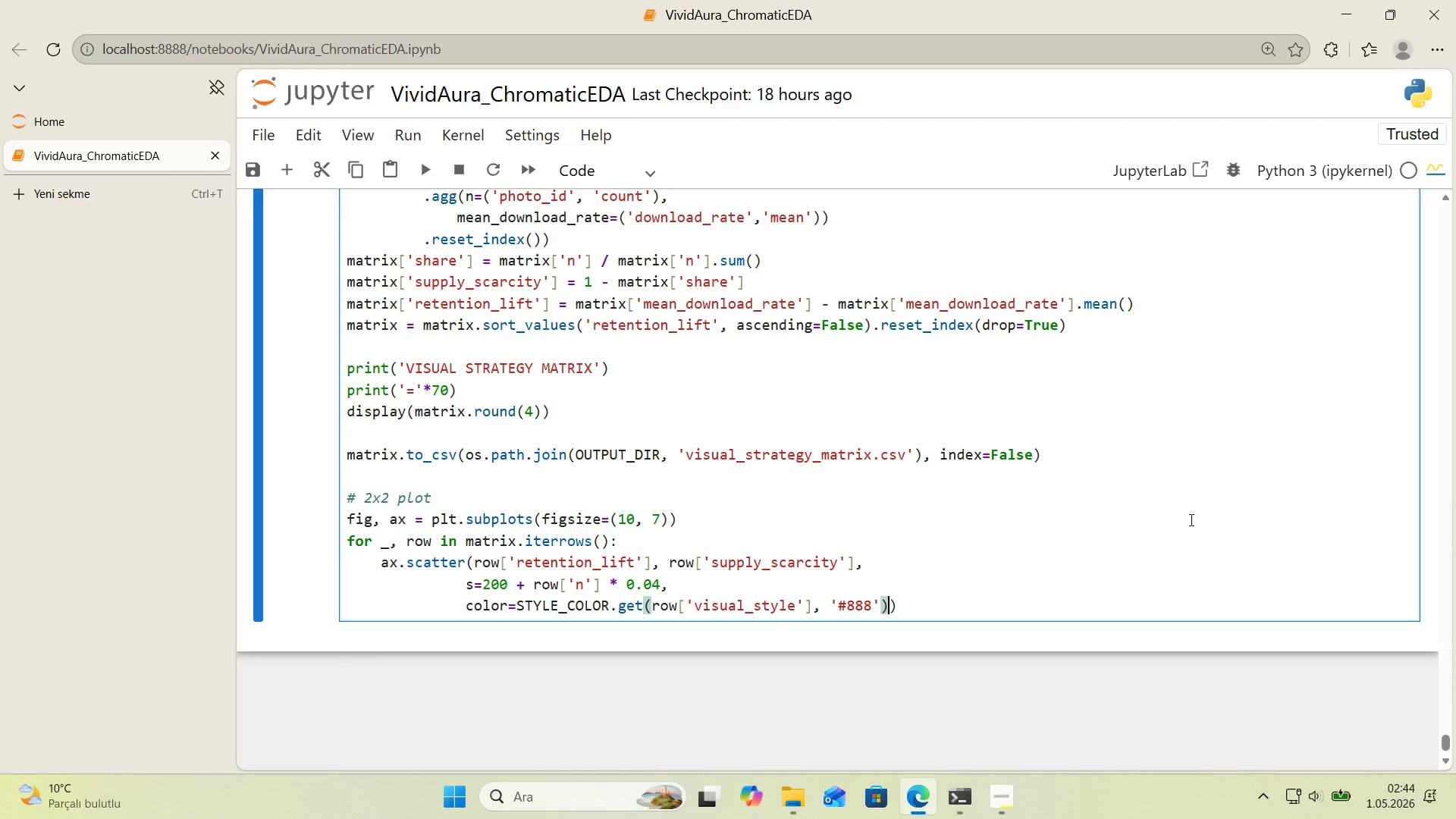 
key(Comma)
 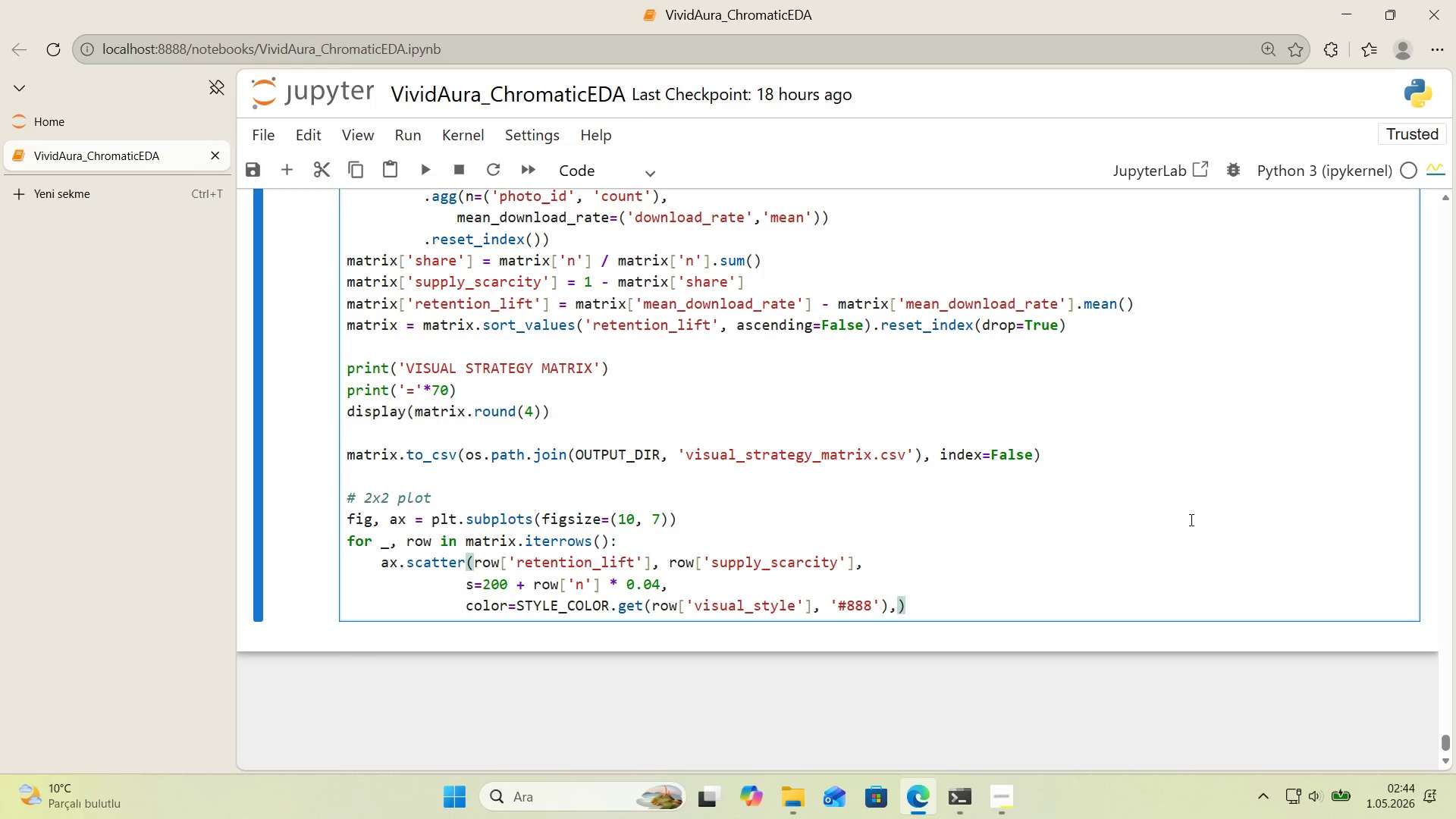 
key(Enter)
 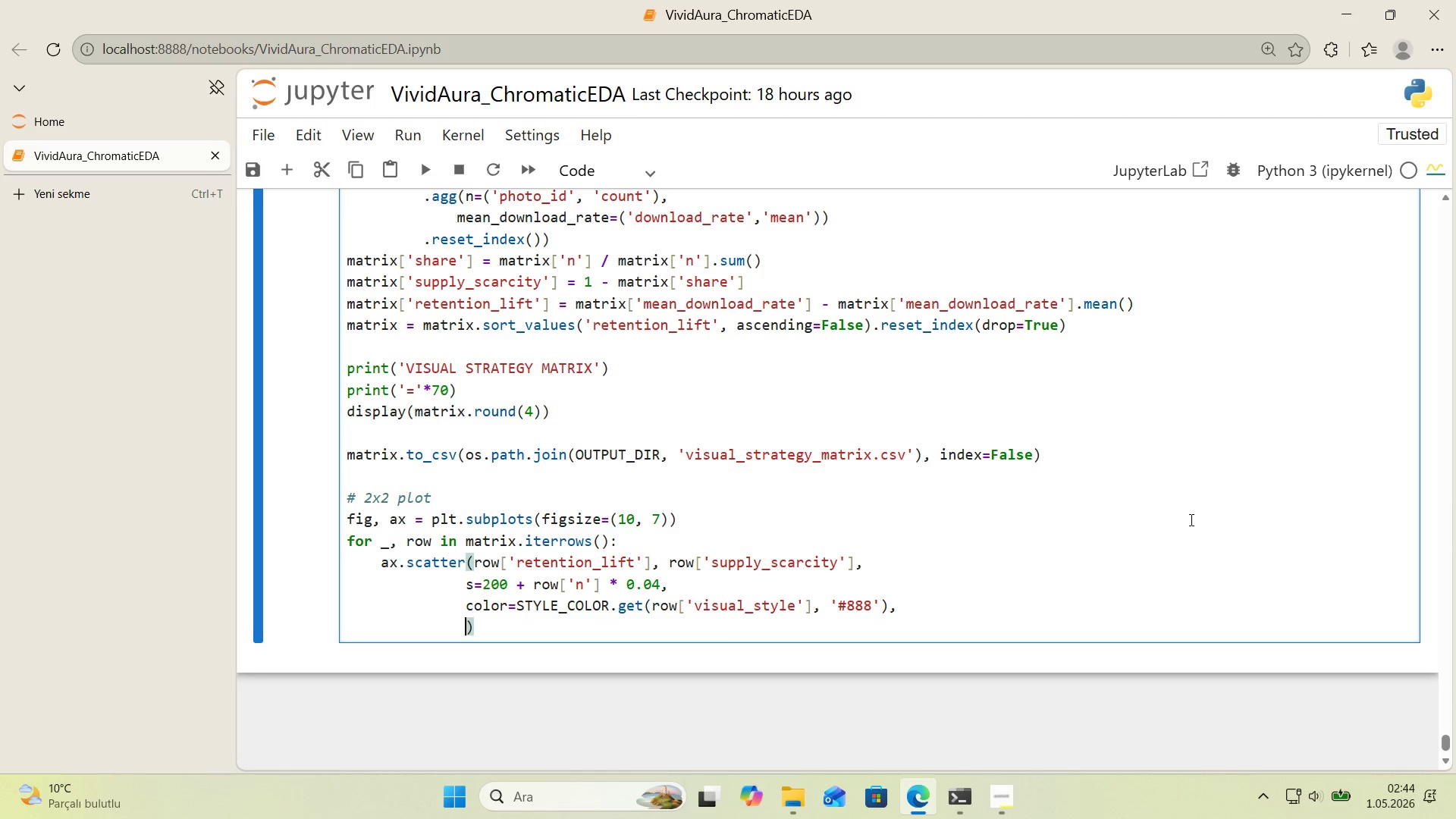 
type(edgecolor)COLORS)
 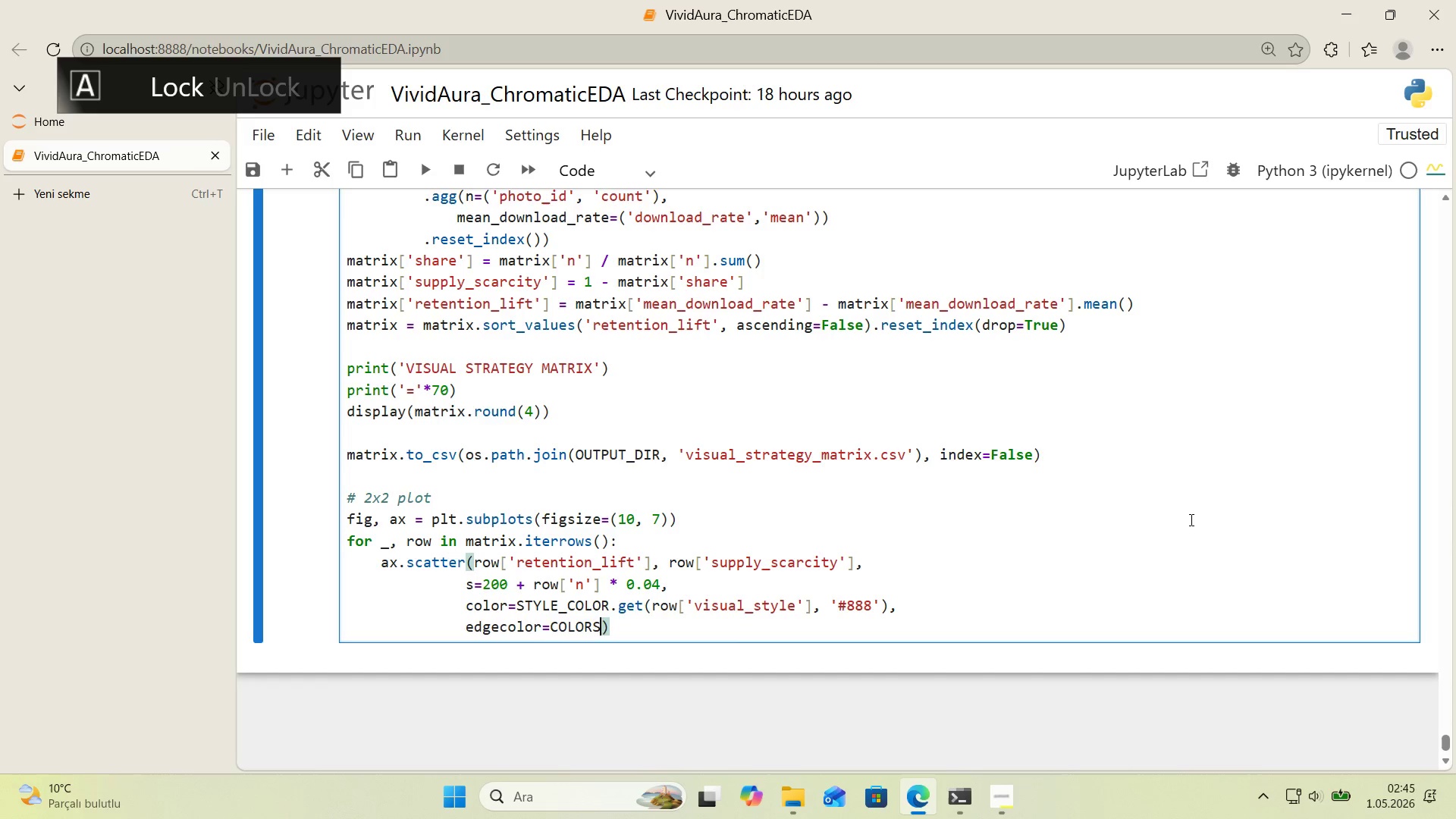 
key(Alt+Control+8)
 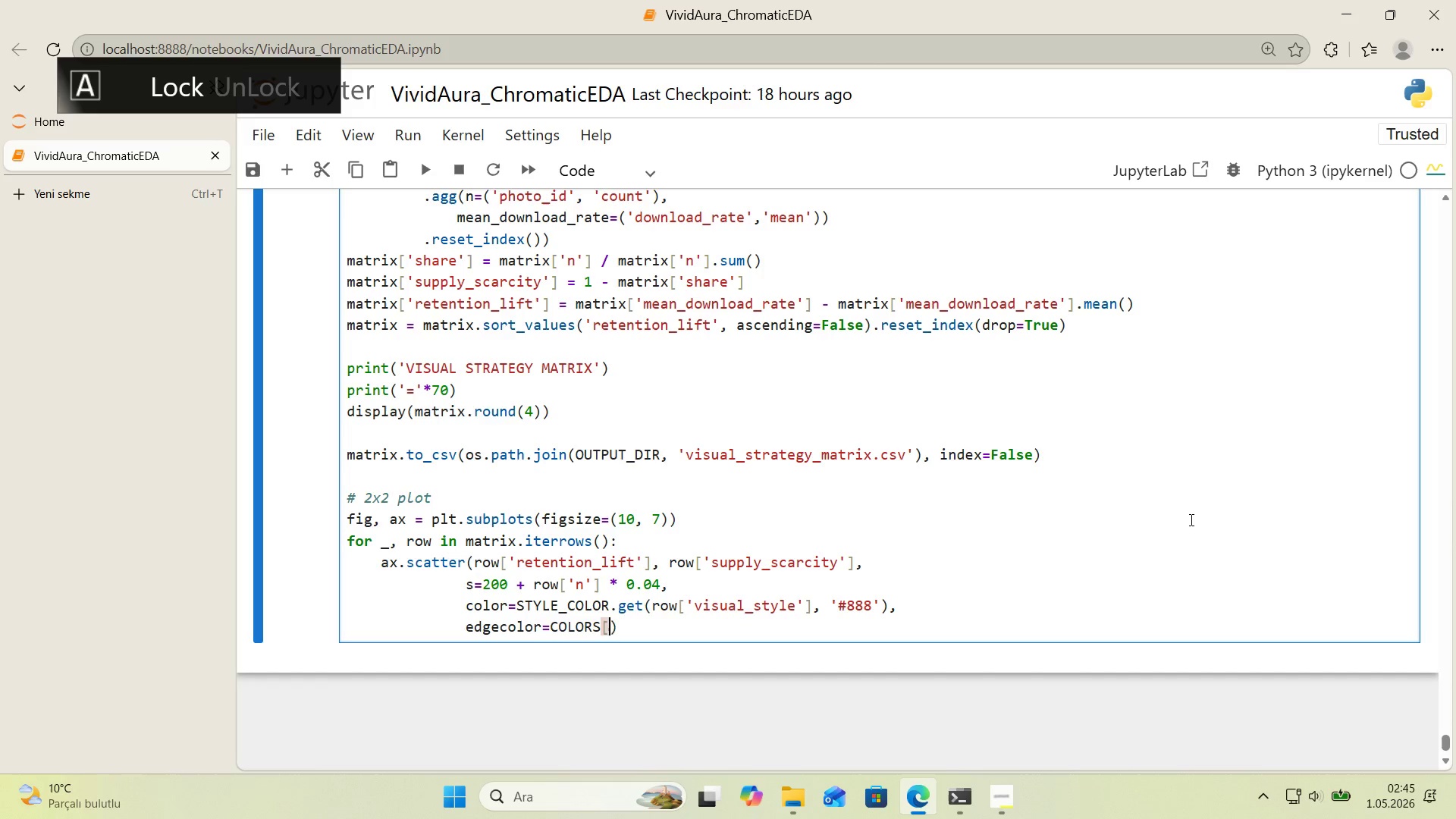 
key(Alt+Control+9)
 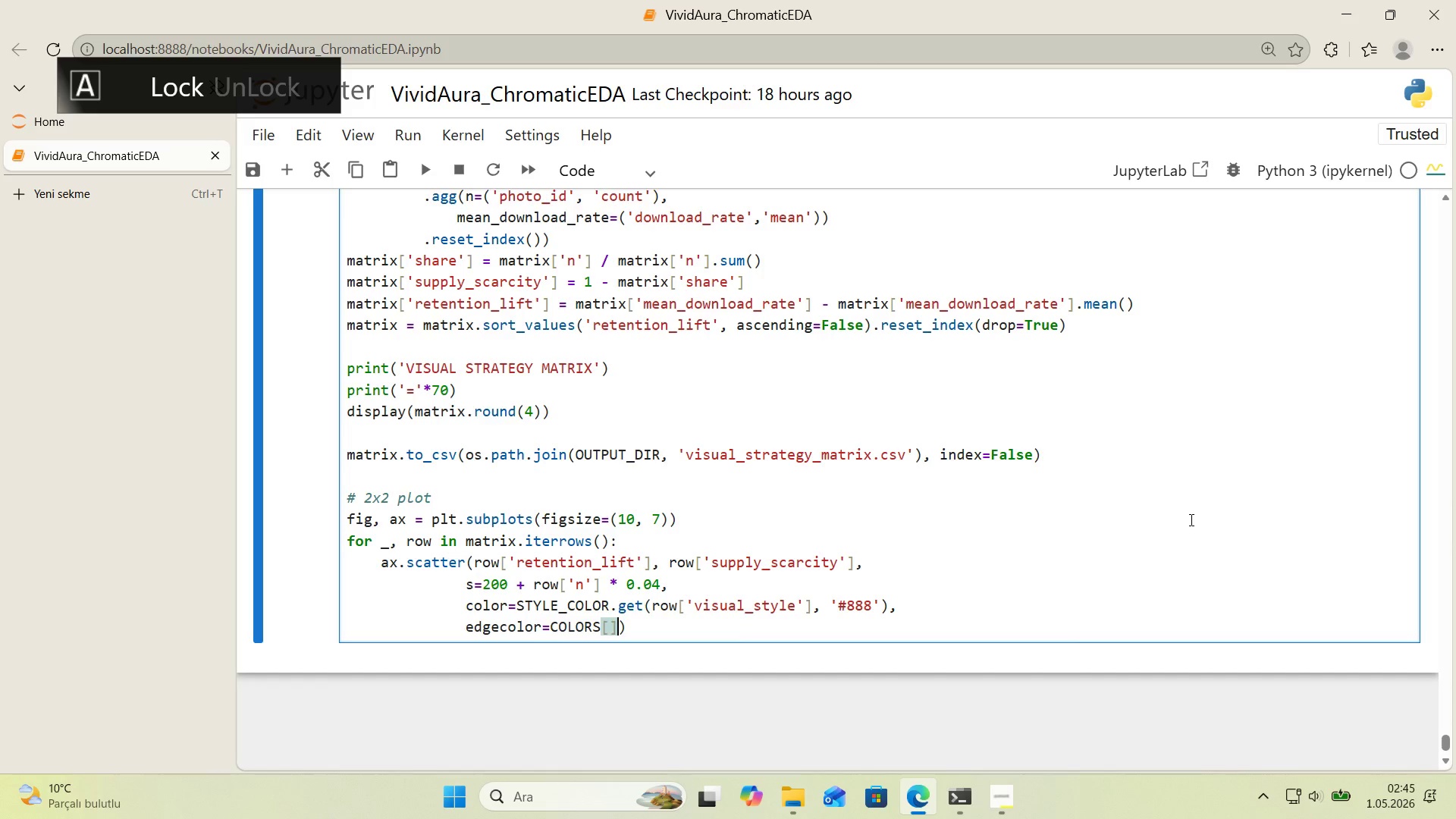 
key(ArrowLeft)
 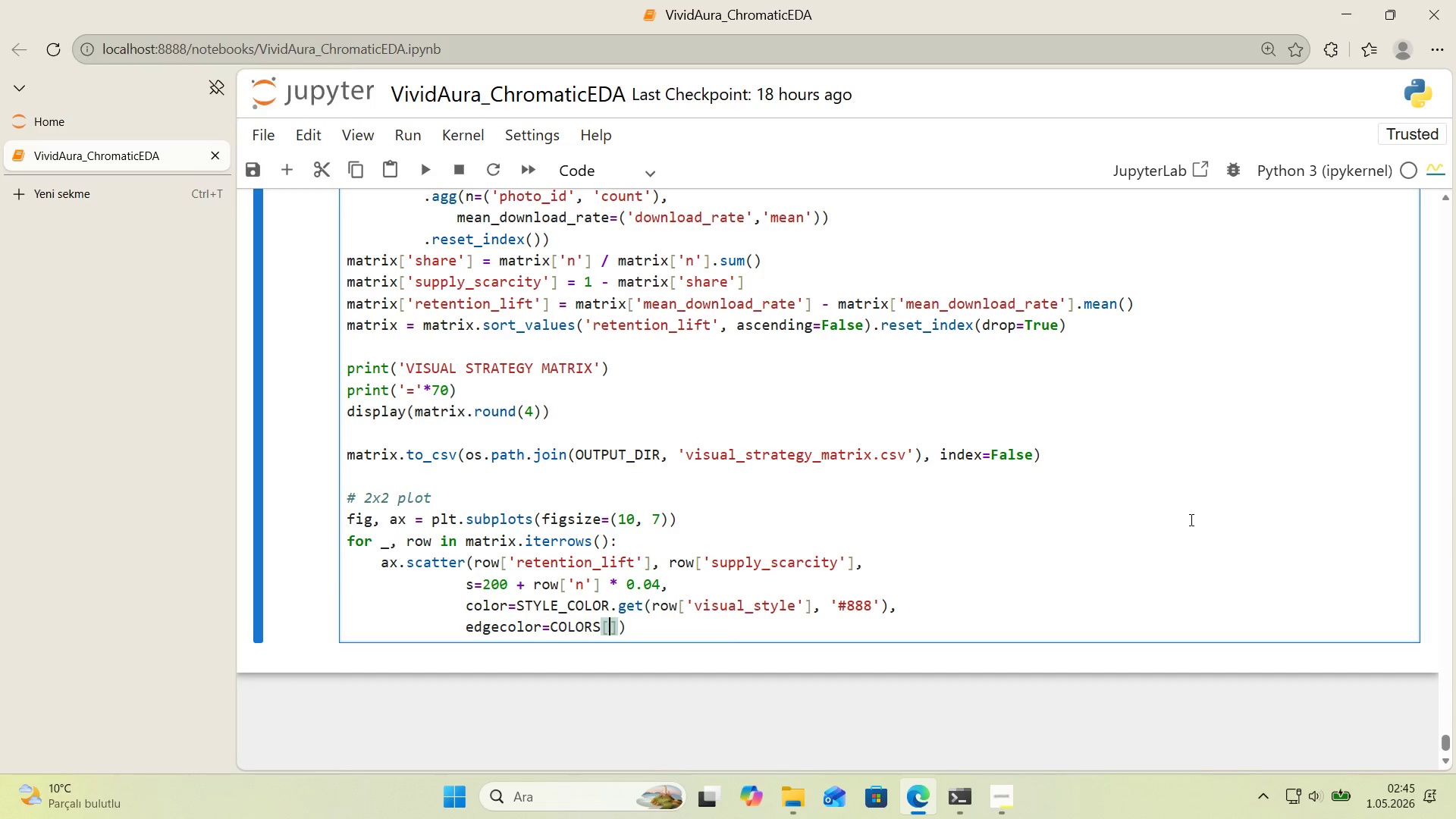 
type(@@)
 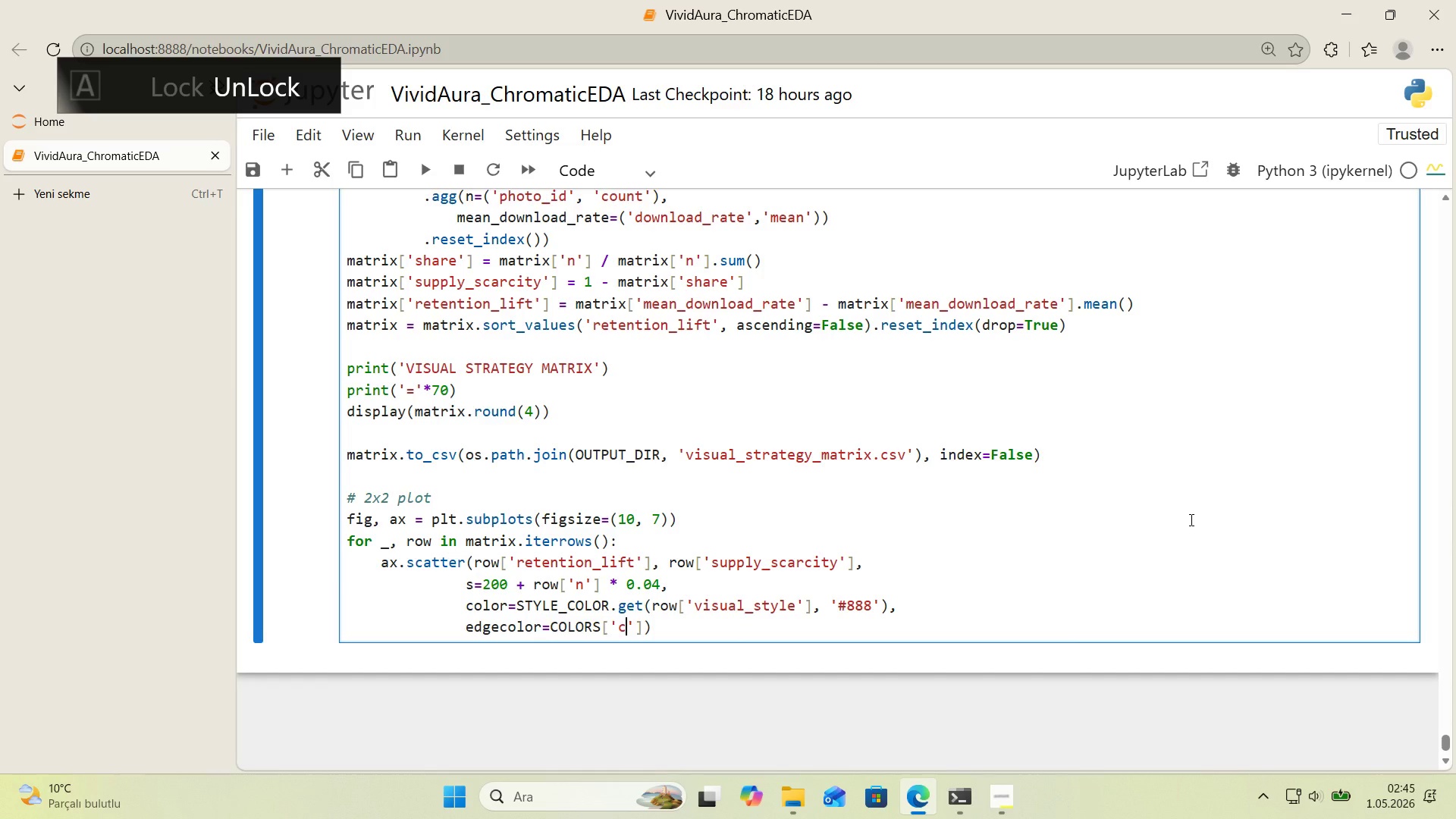 
 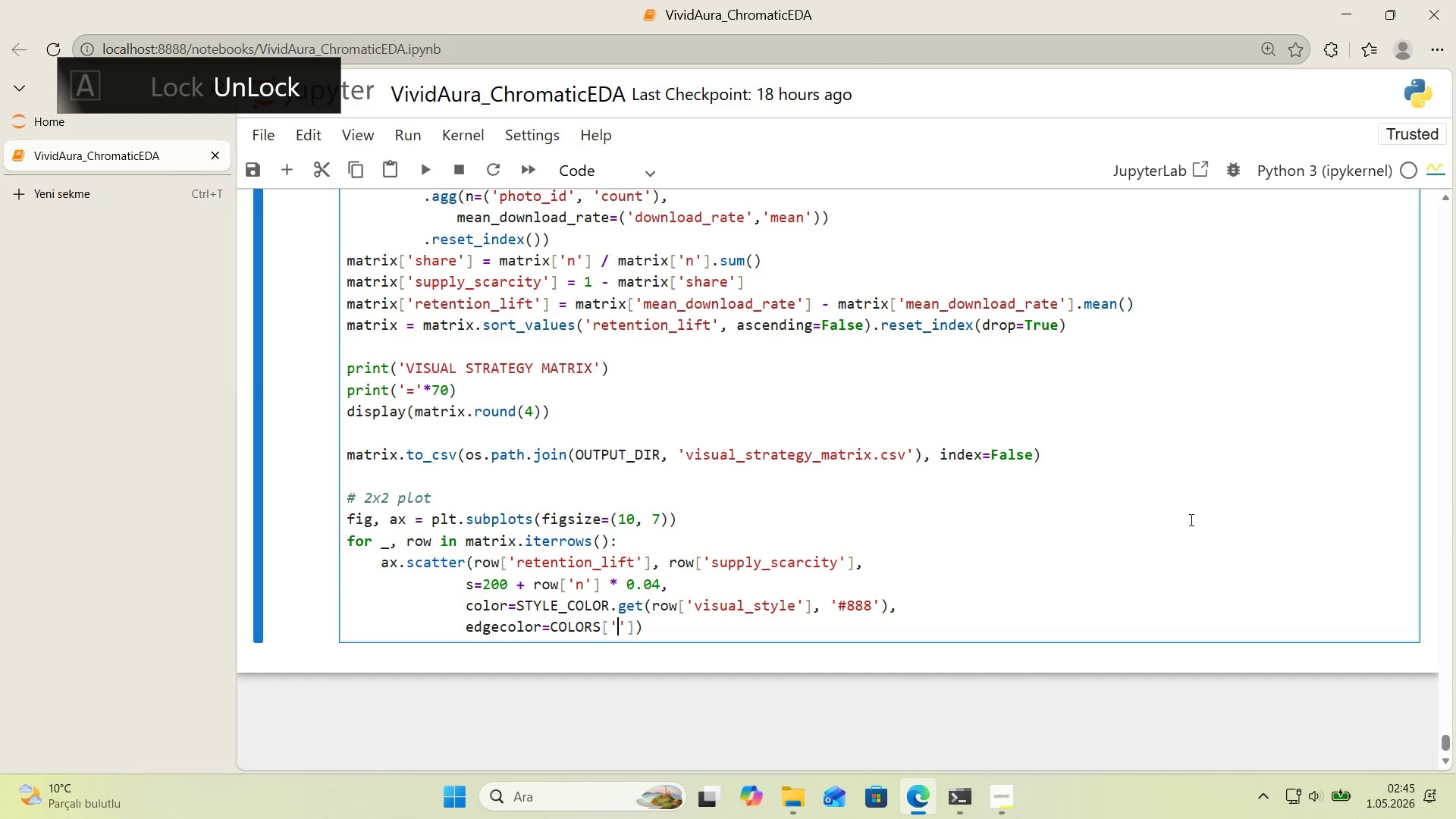 
key(ArrowLeft)
 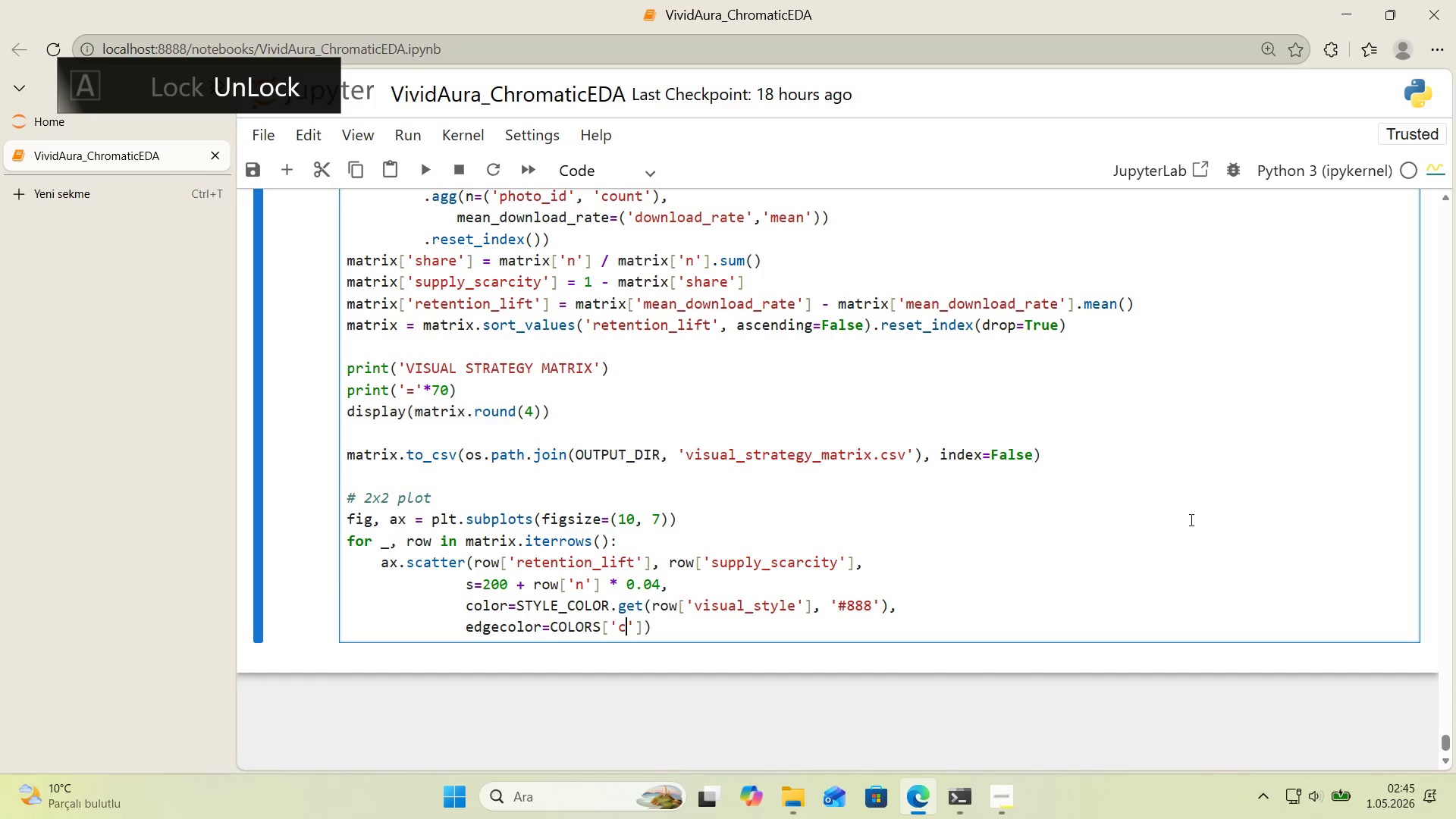 
type(charcoal)
 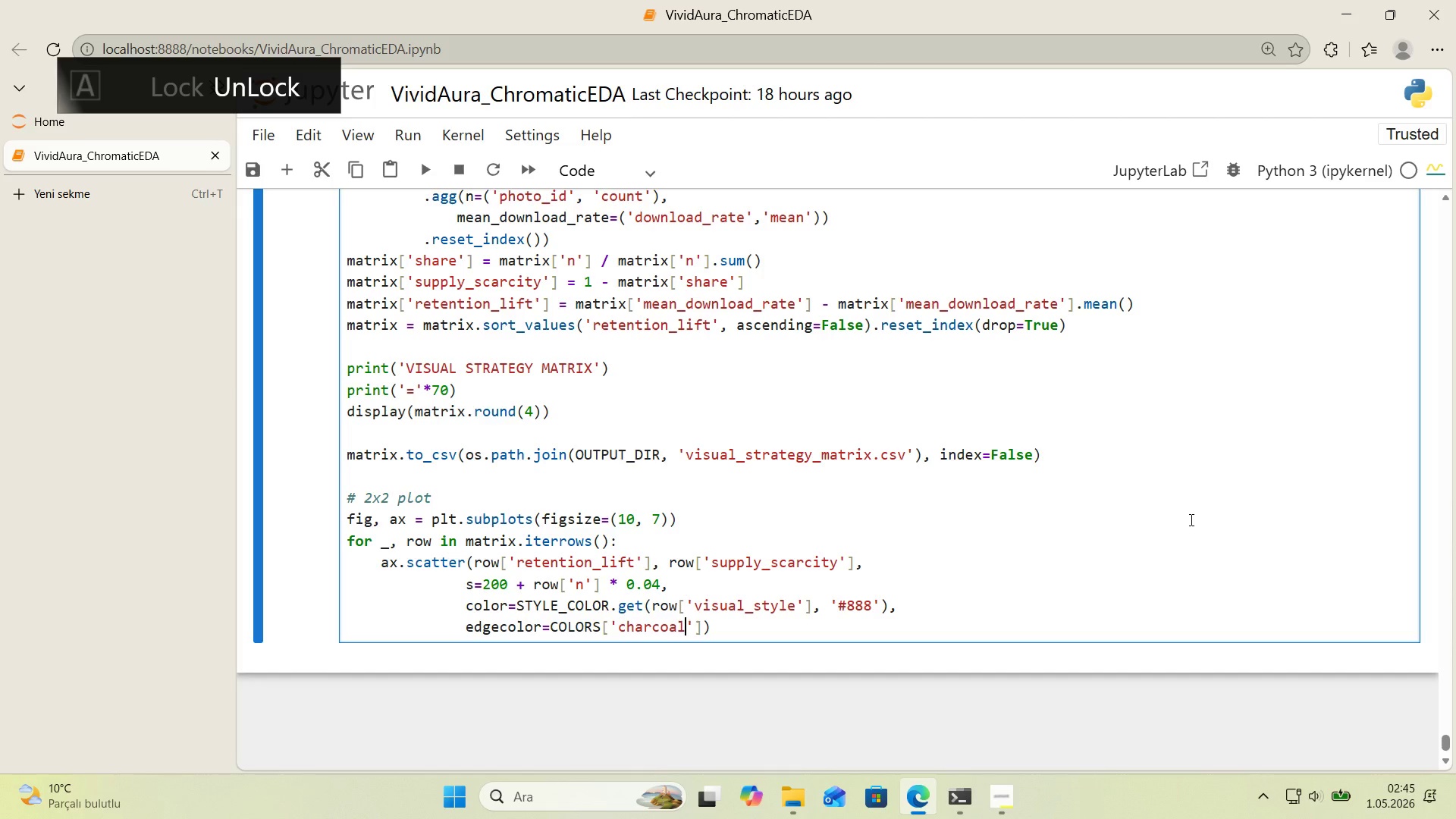 
key(ArrowRight)
 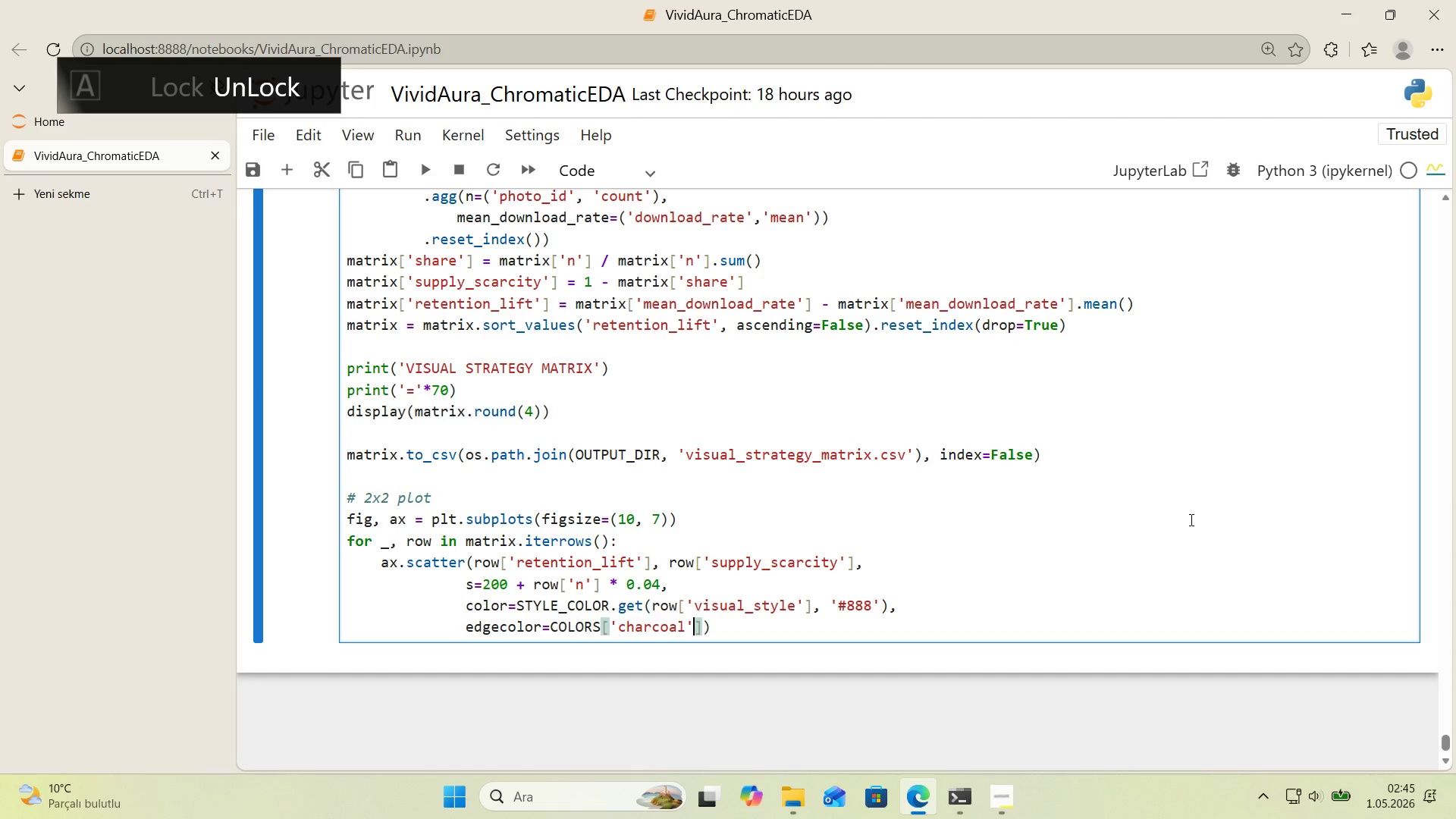 
key(ArrowRight)
 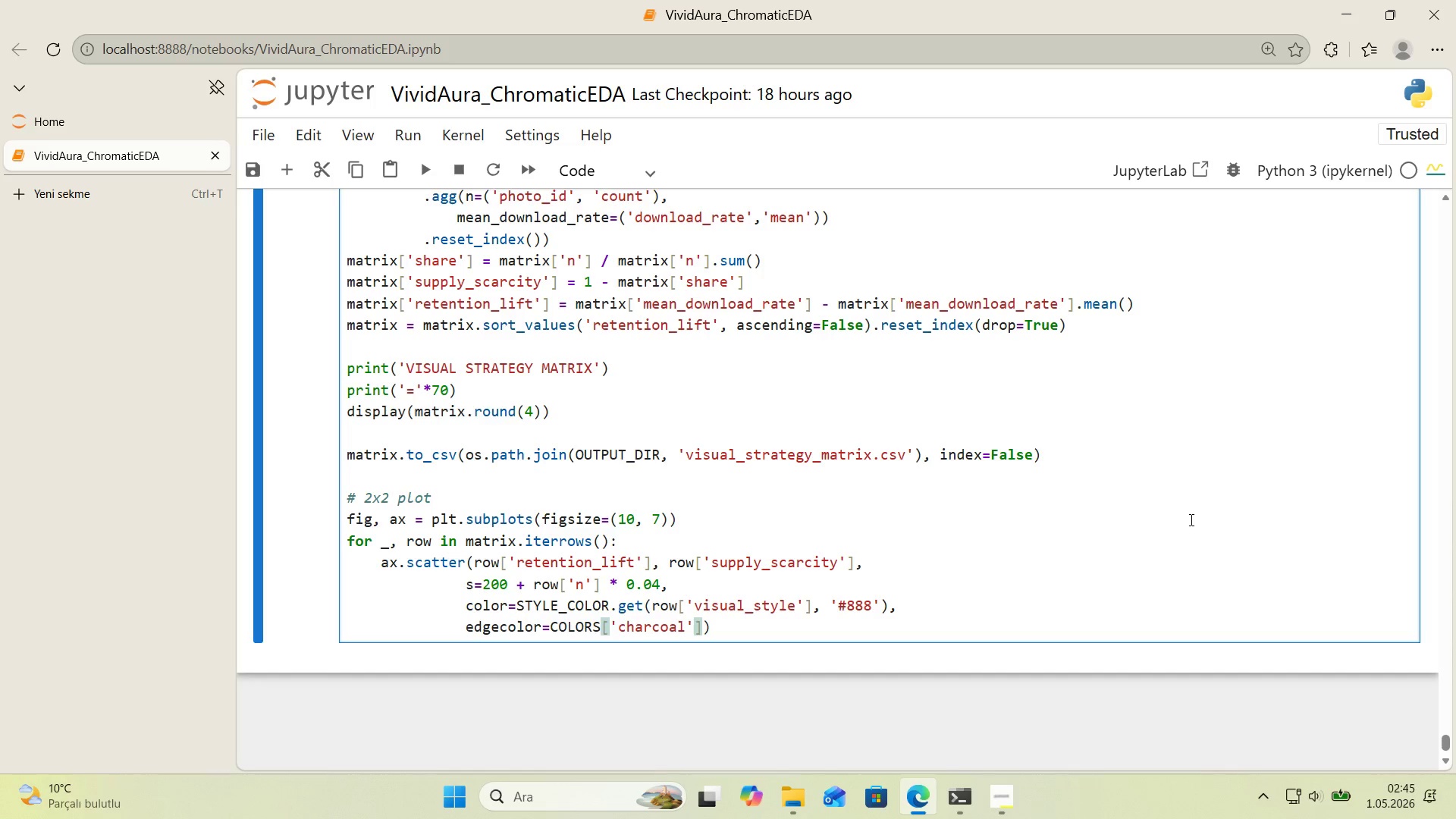 
type(, l'new'dth)1.0,)
 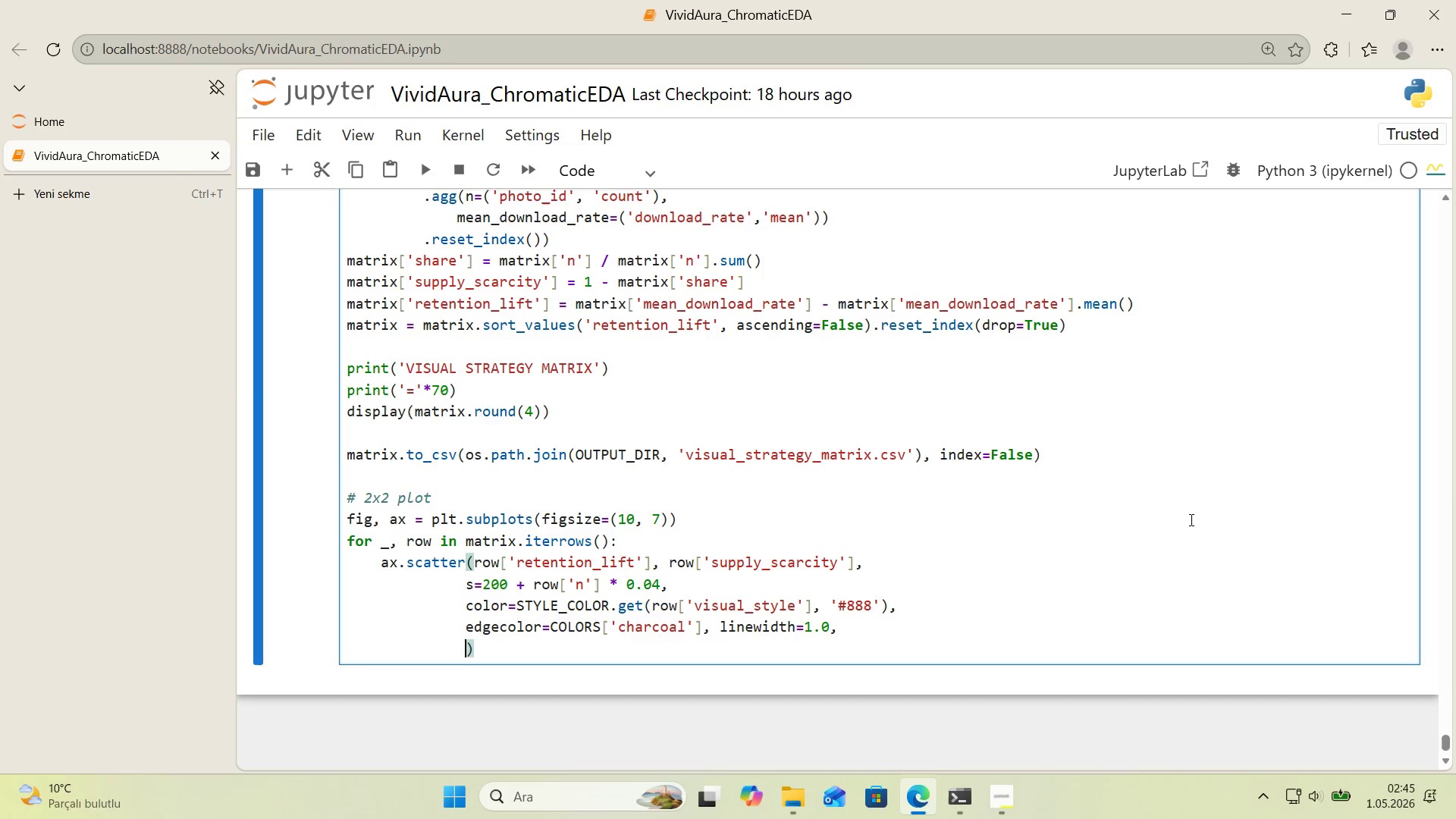 
 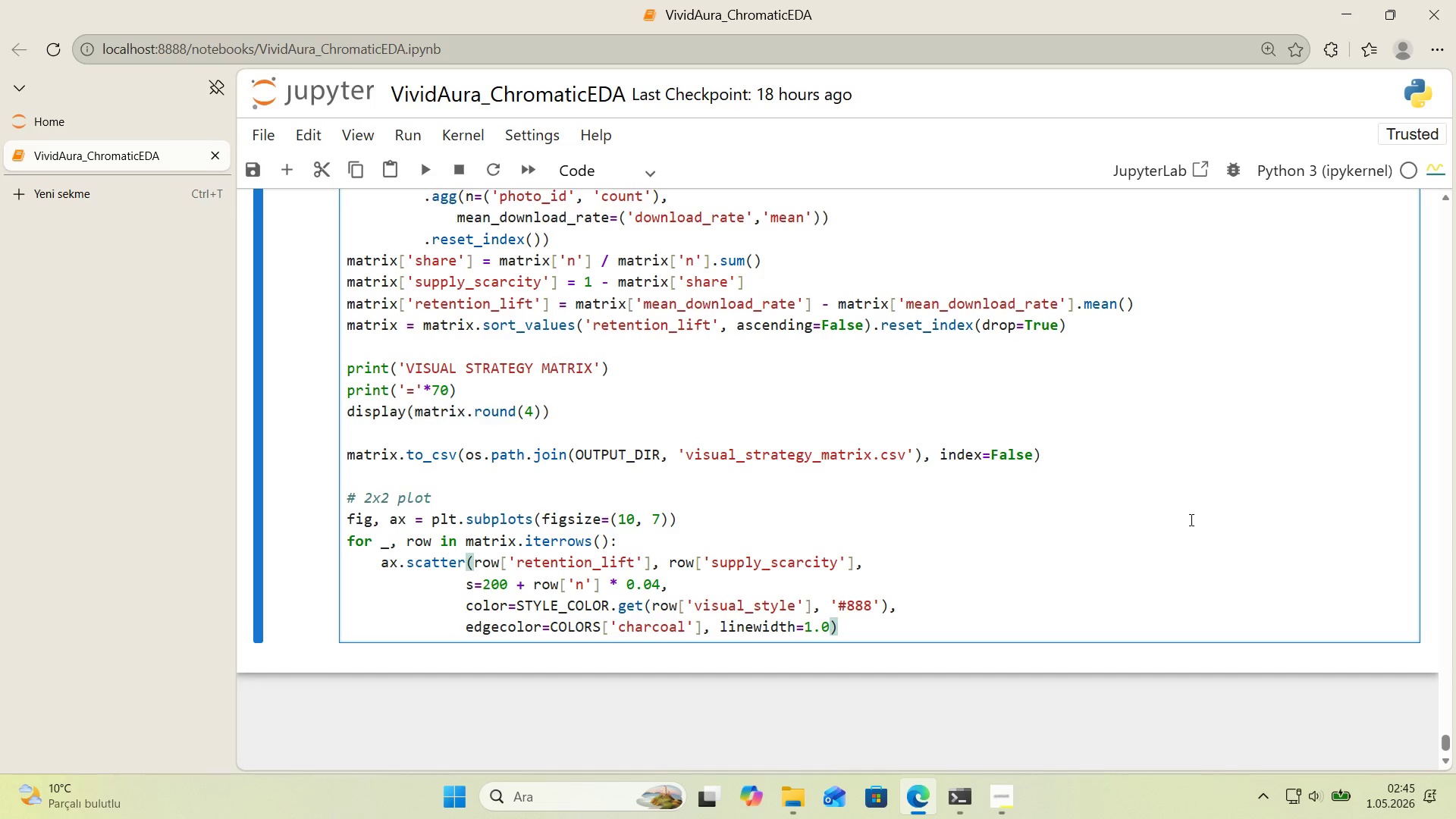 
key(Enter)
 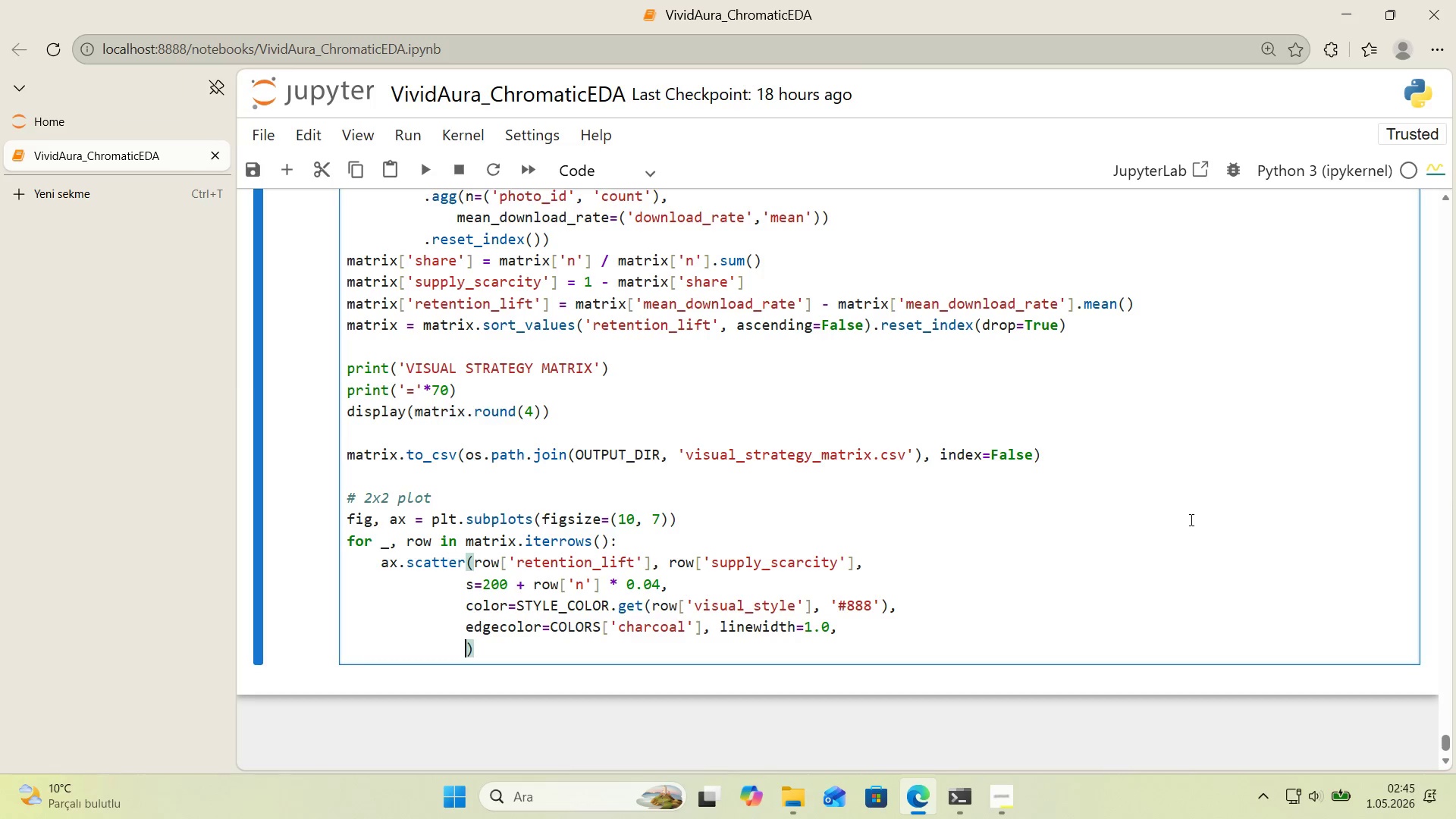 
type(alpha)0.85)
 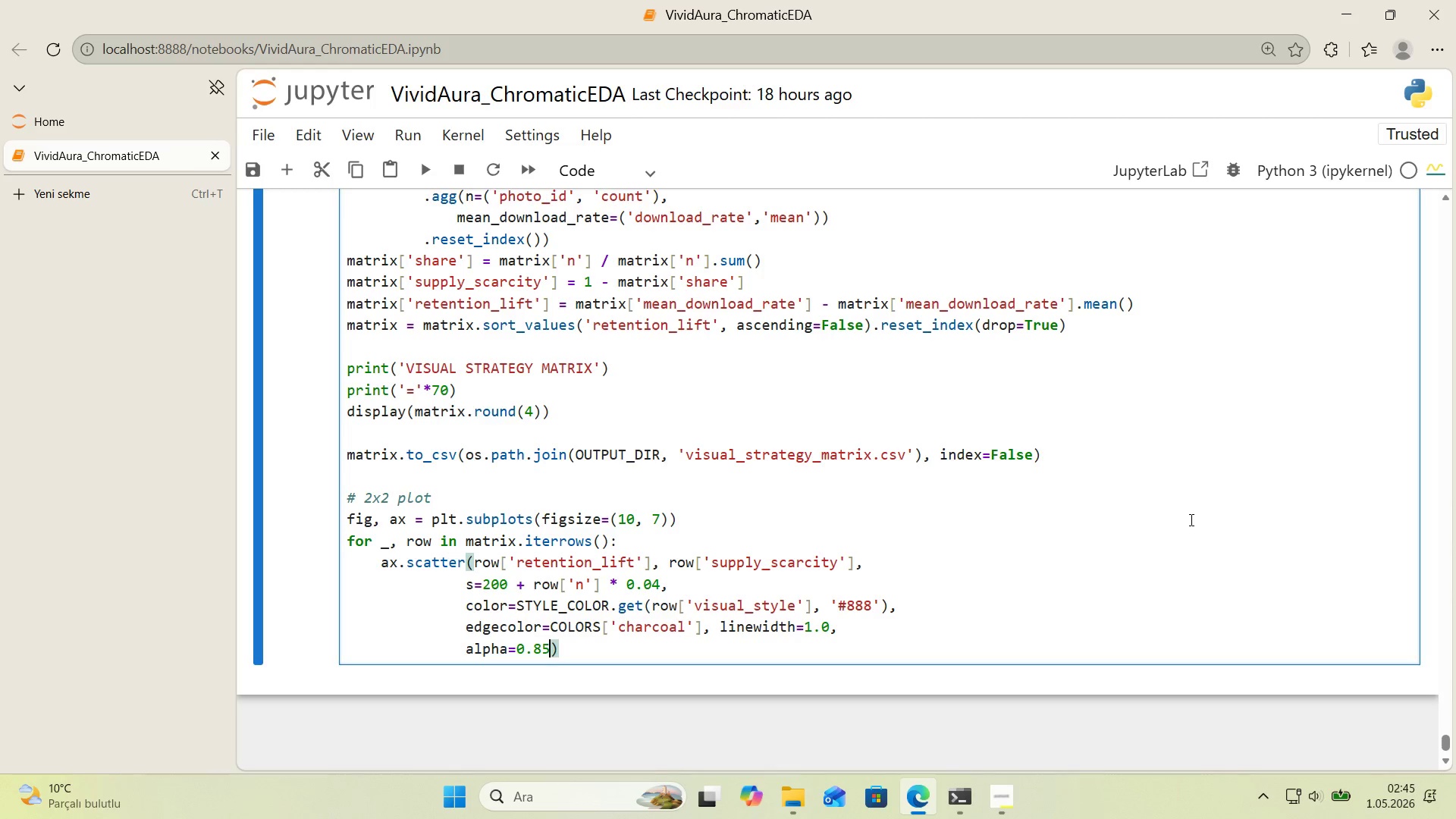 
key(ArrowRight)
 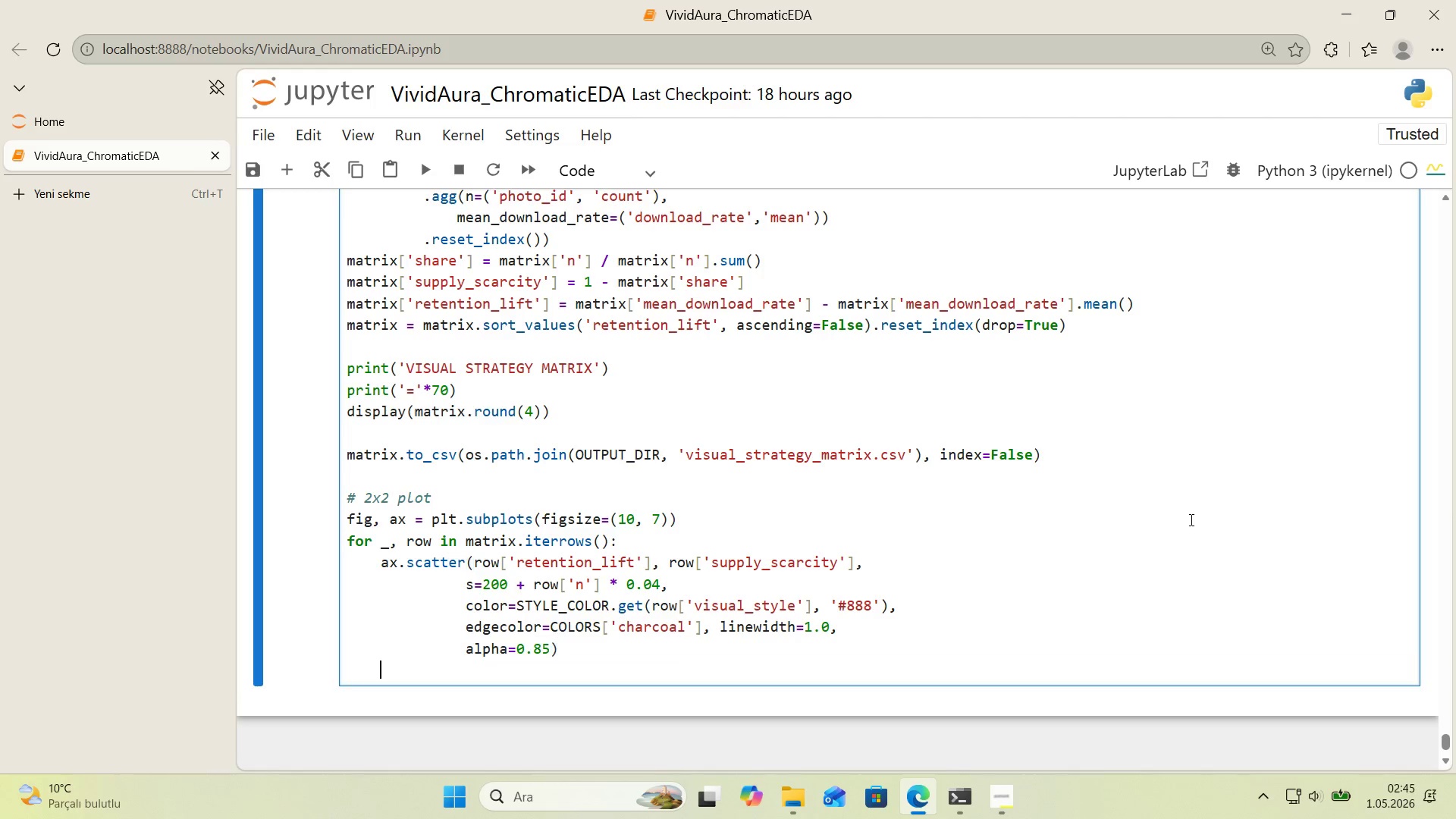 
key(Enter)
 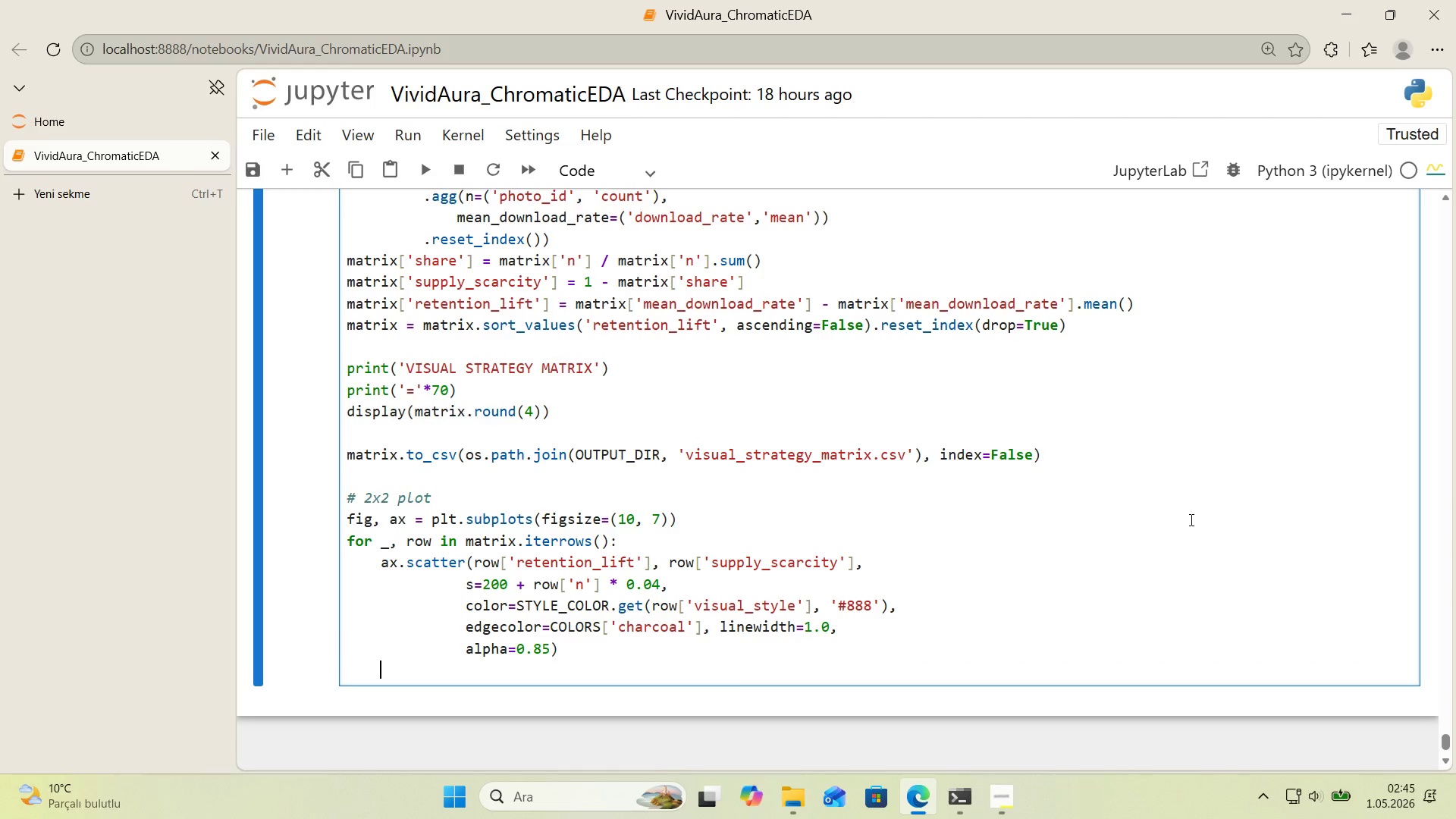 
type(ax.annotate*()
 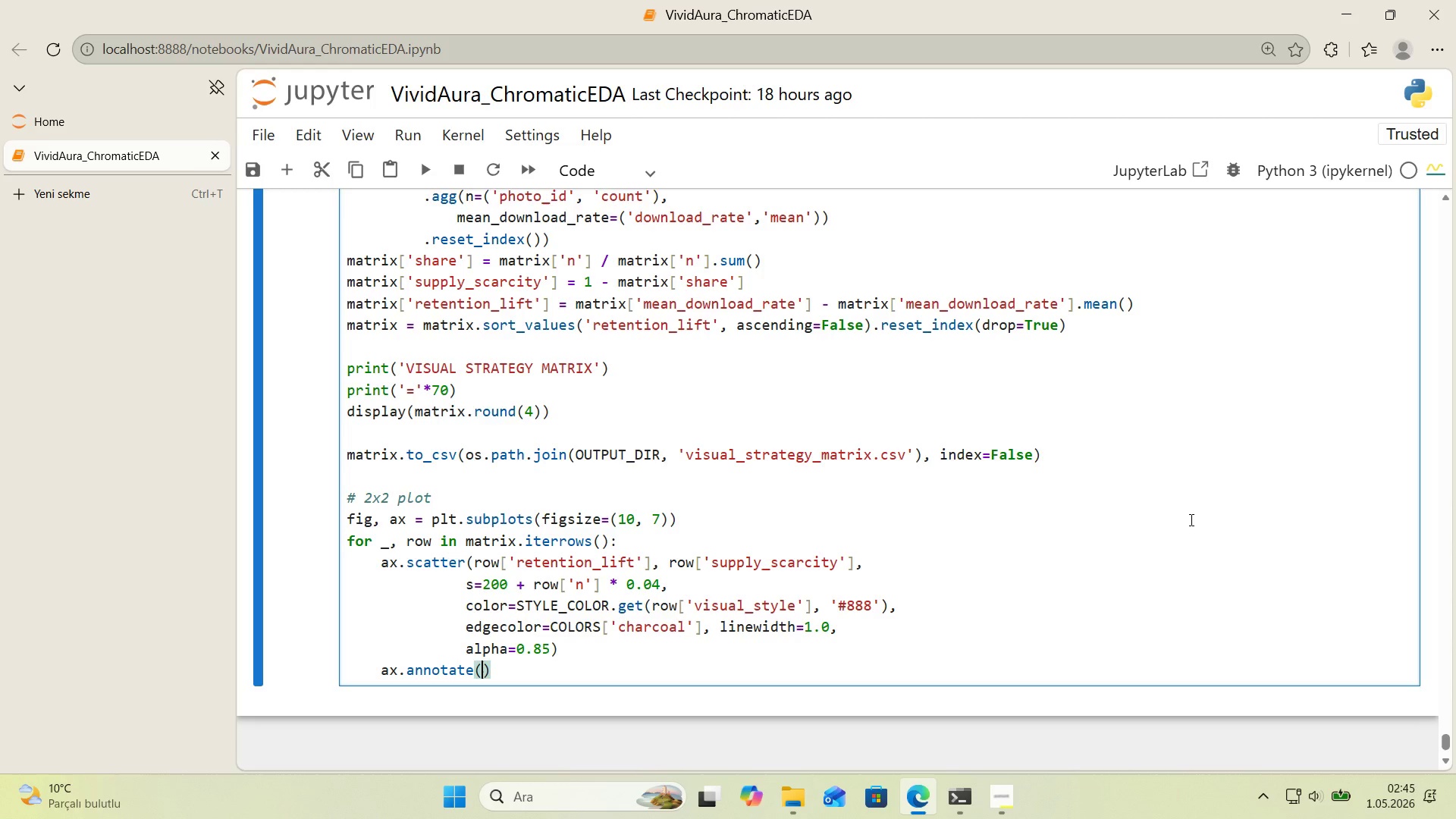 
 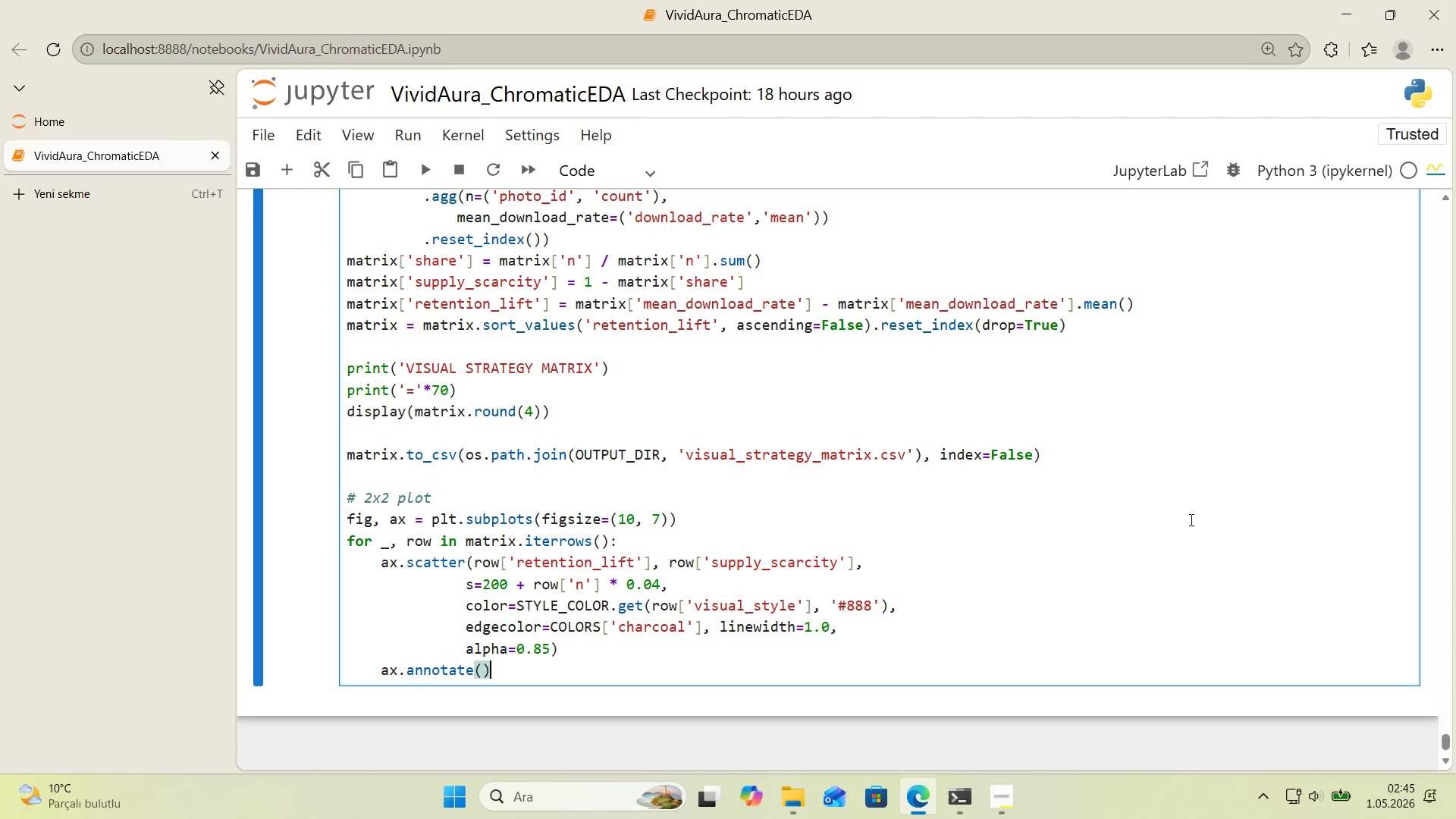 
key(ArrowLeft)
 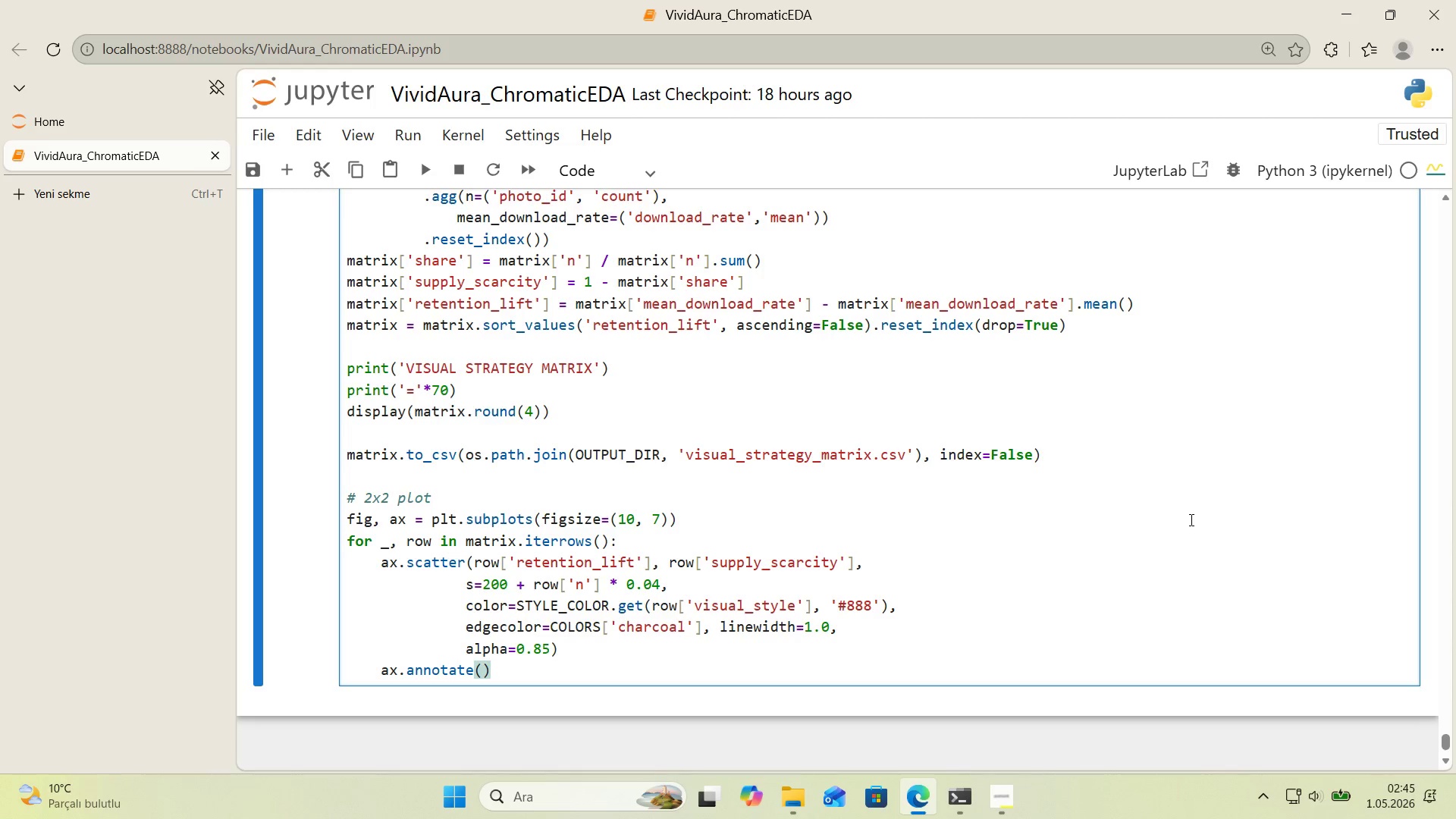 
type(row)
 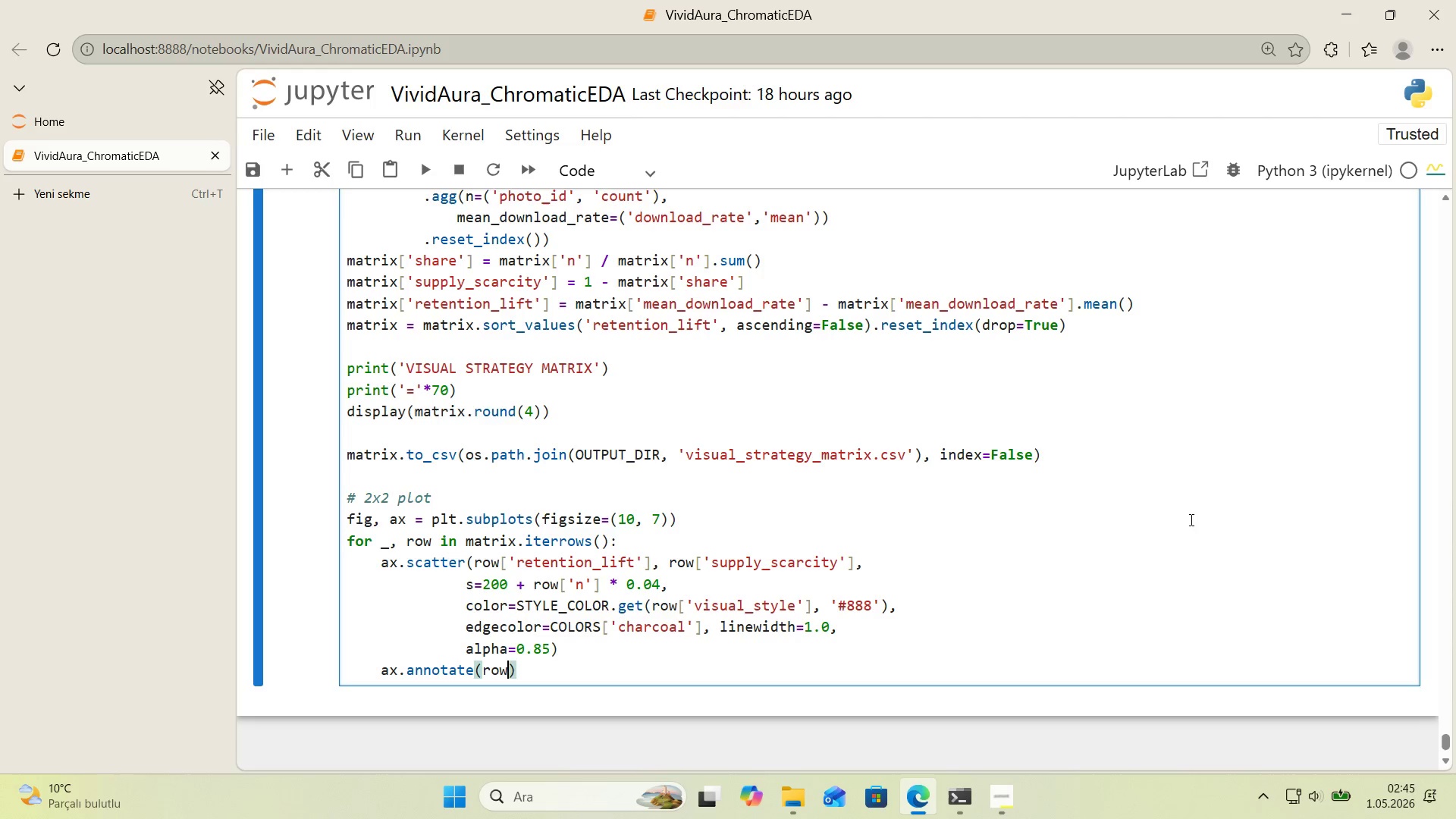 
key(Alt+Control+8)
 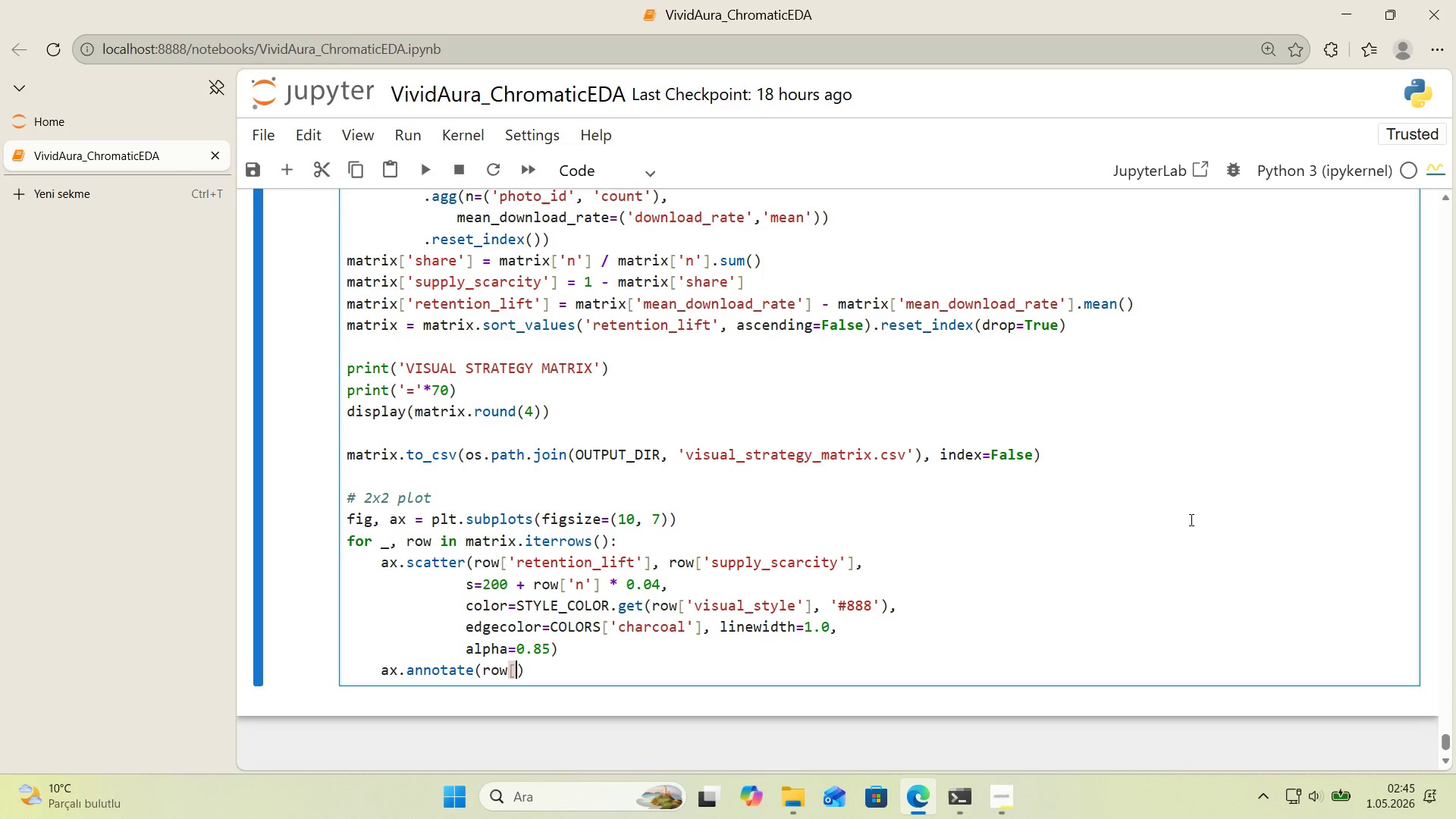 
key(Alt+Control+9)
 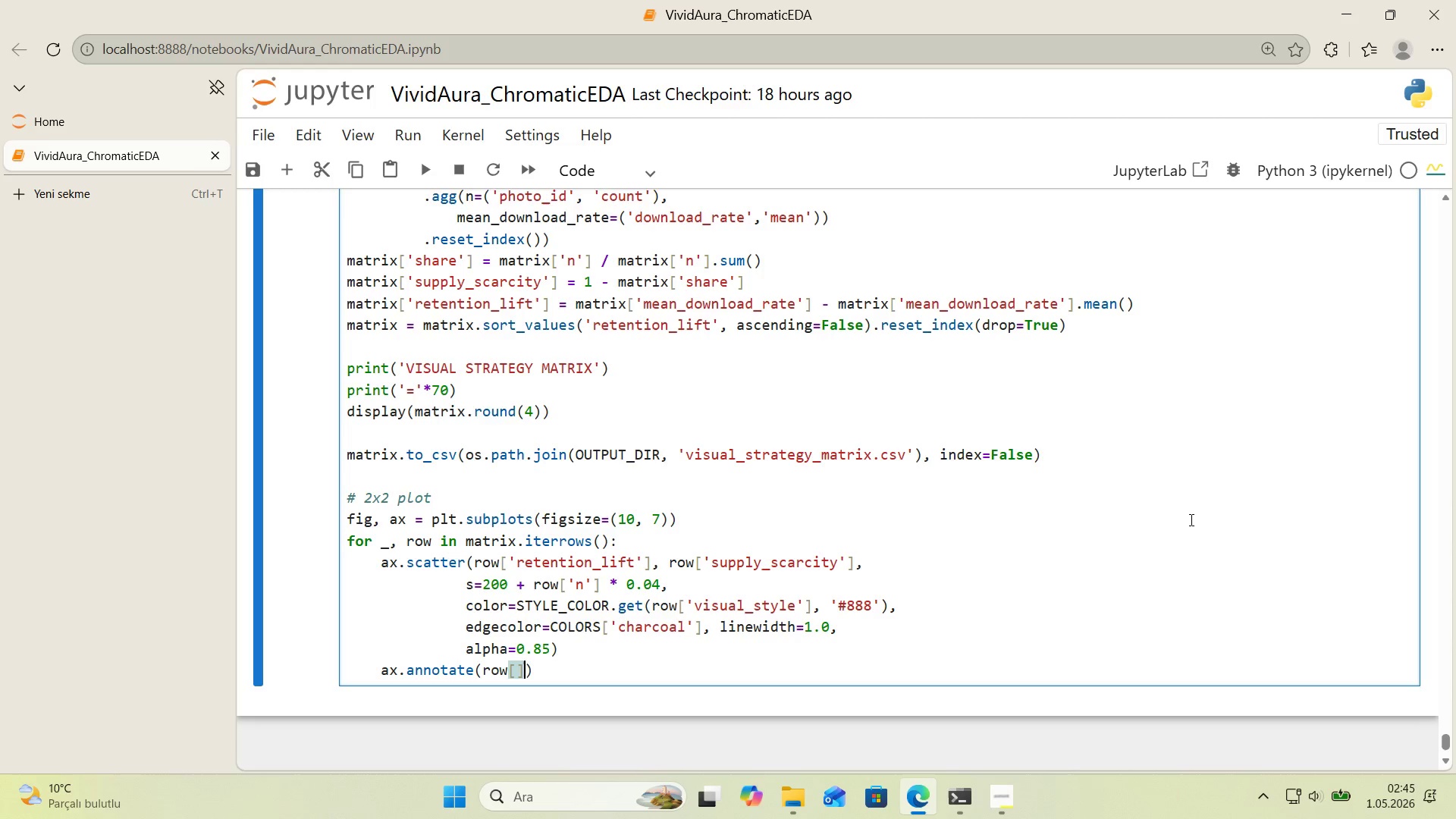 
key(ArrowLeft)
 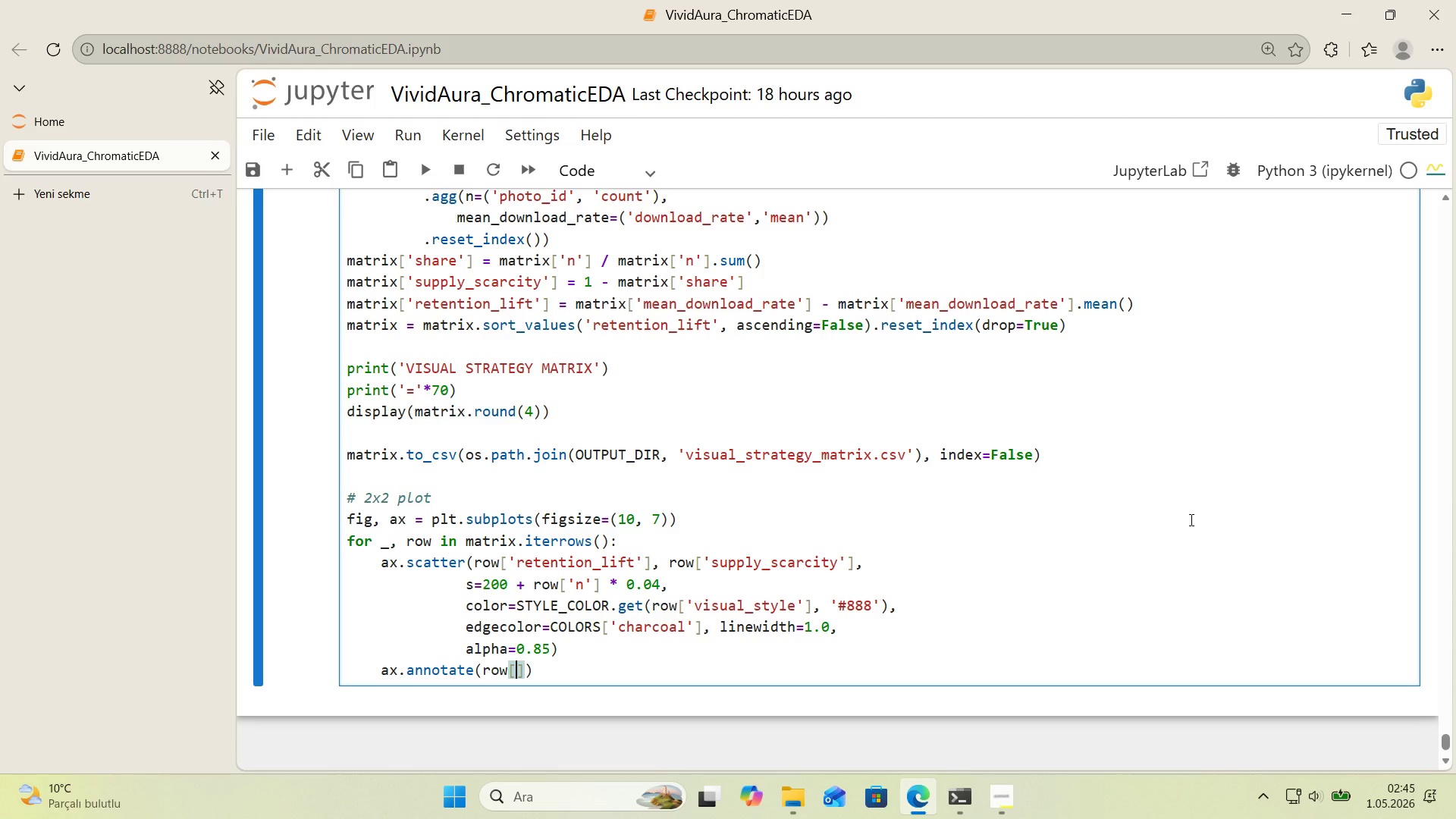 
type(@@)
 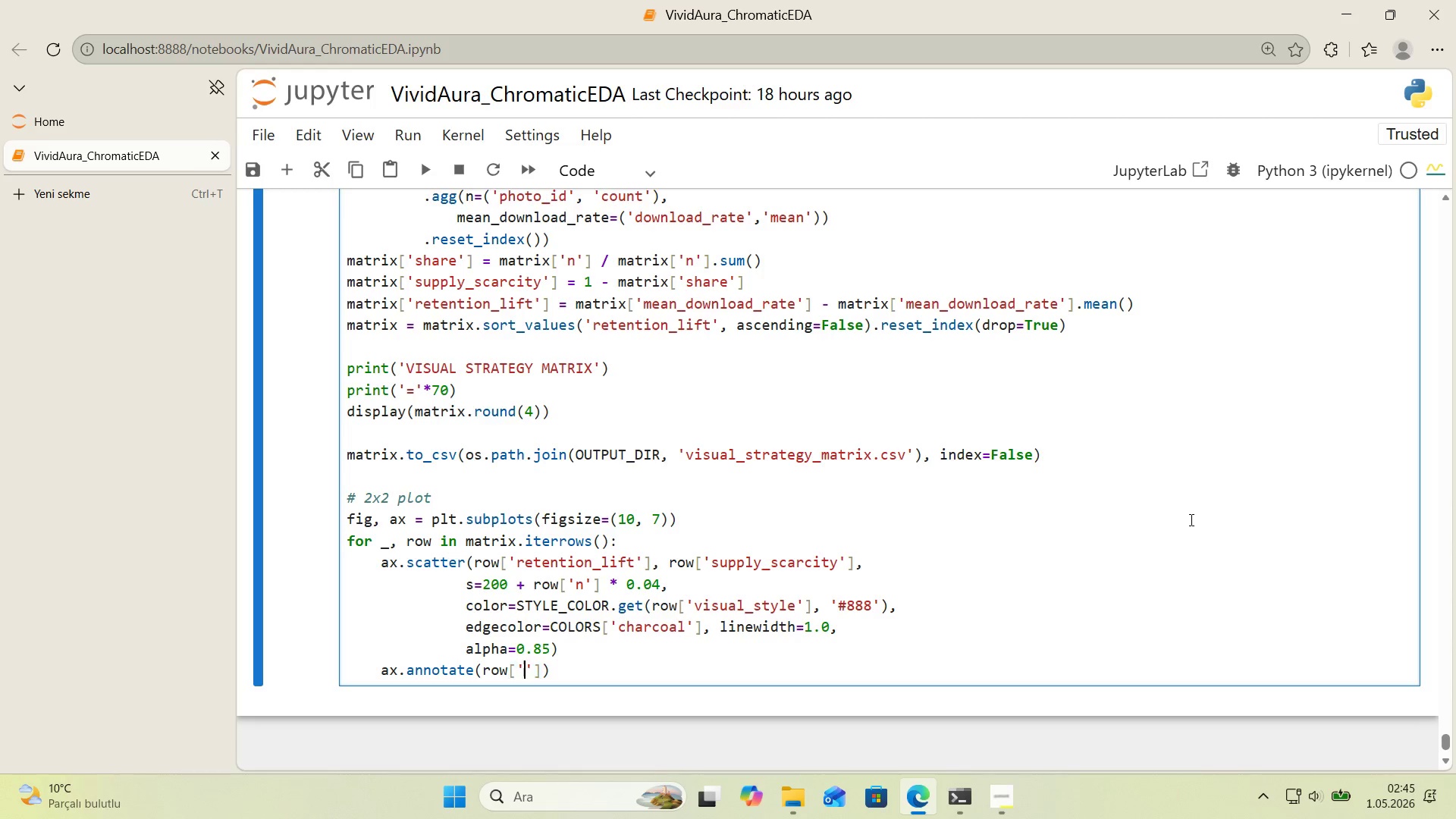 
key(ArrowLeft)
 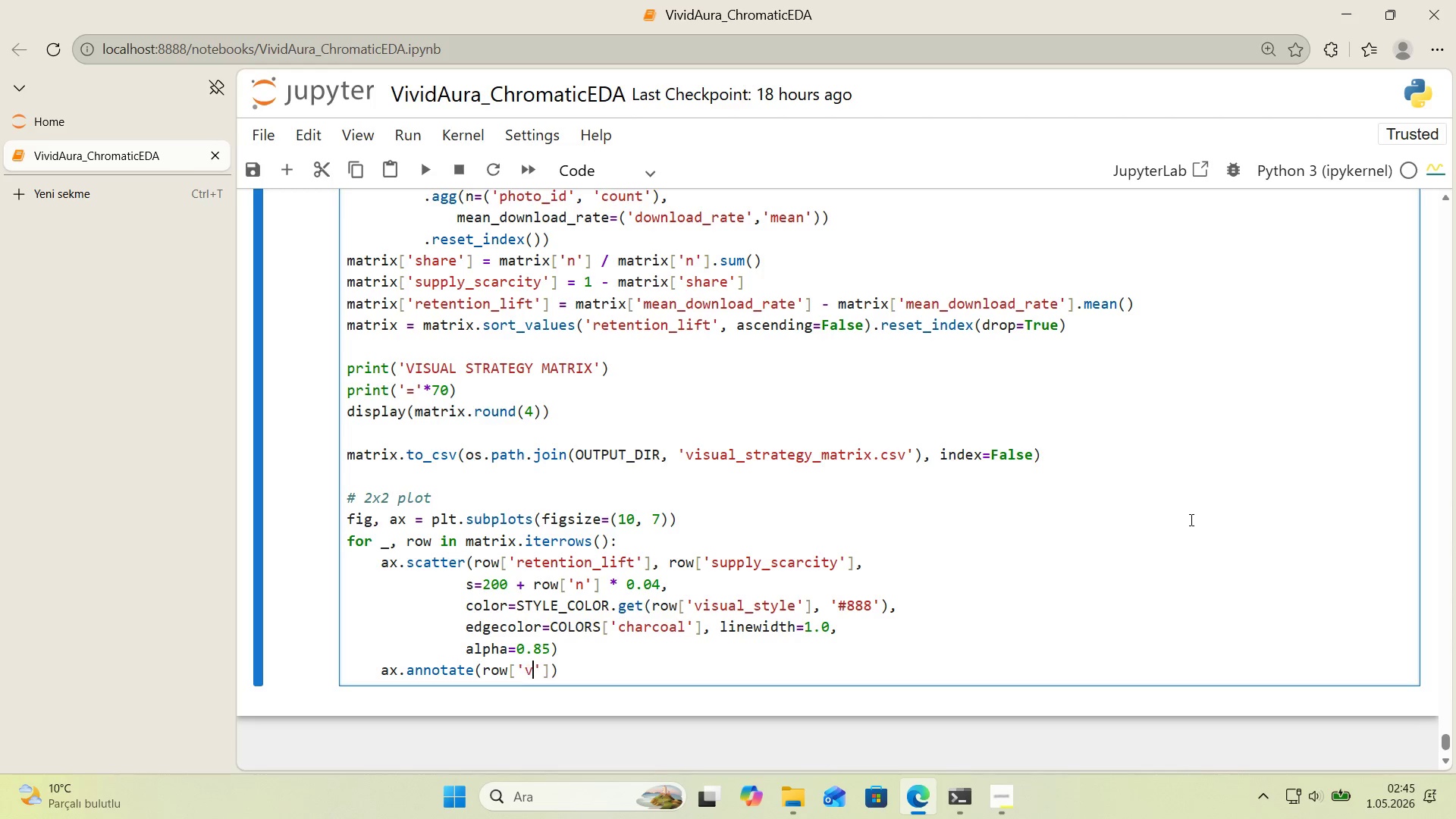 
type(v'sual_style)
 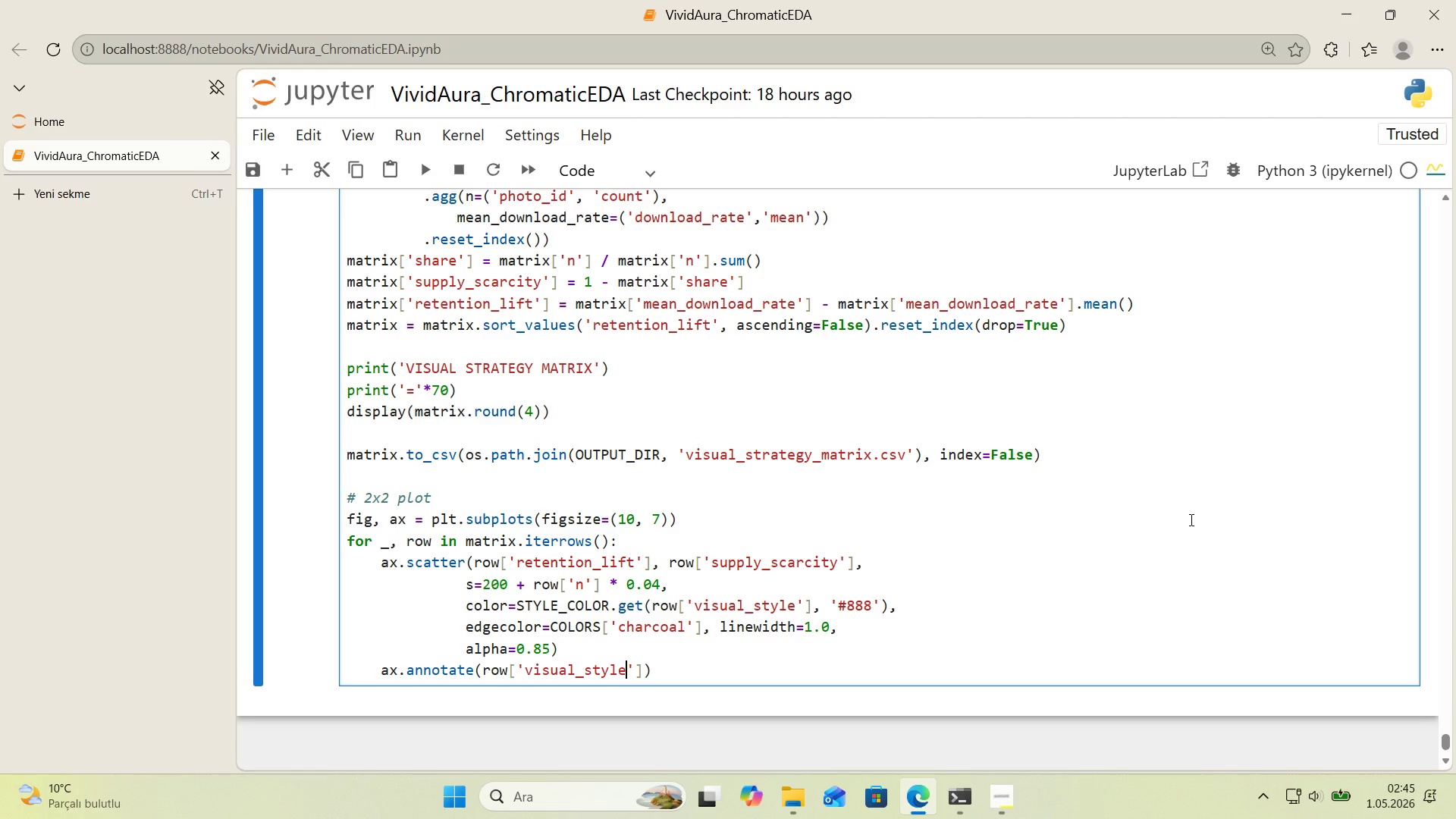 
key(ArrowRight)
 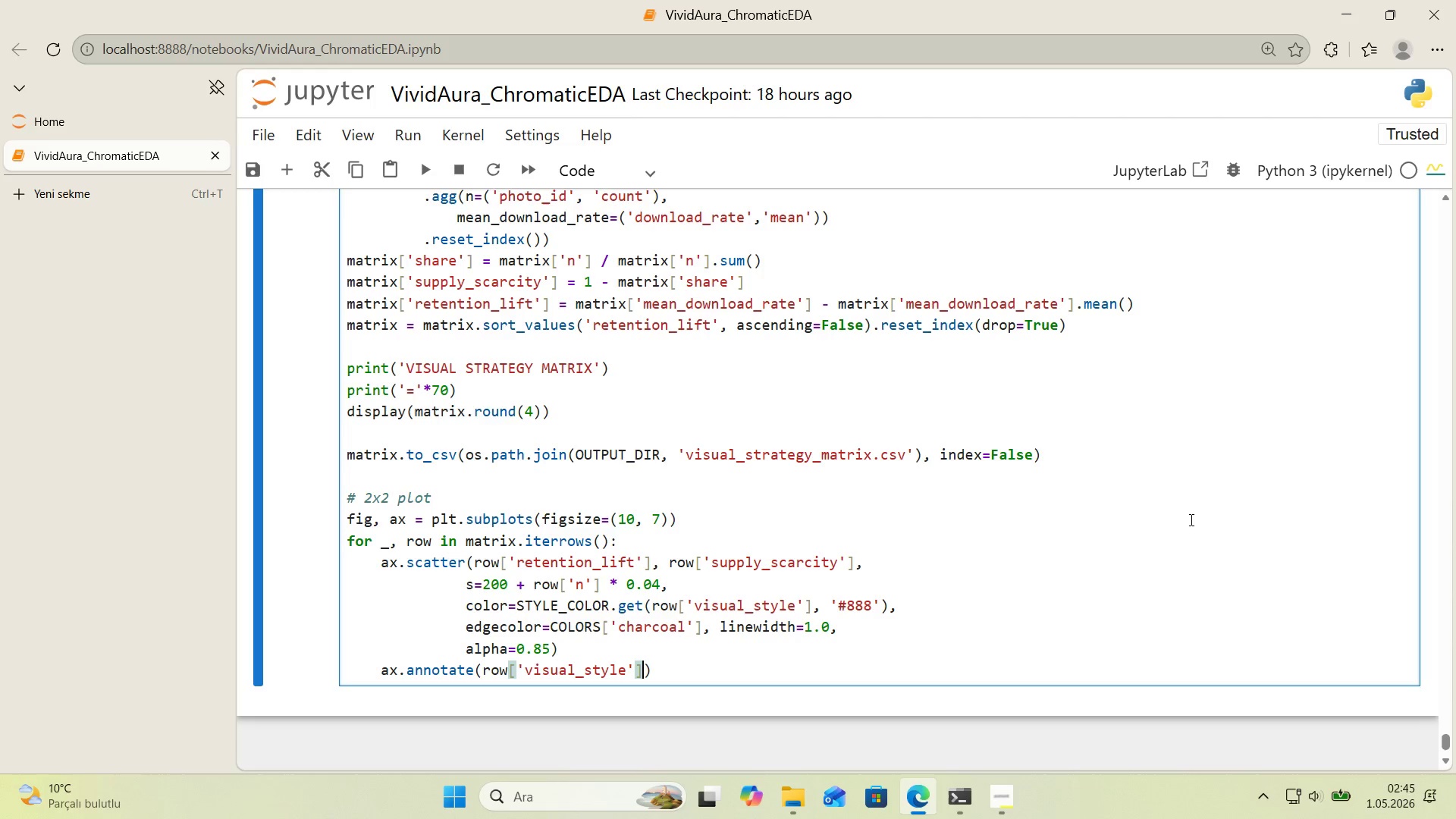 
key(ArrowRight)
 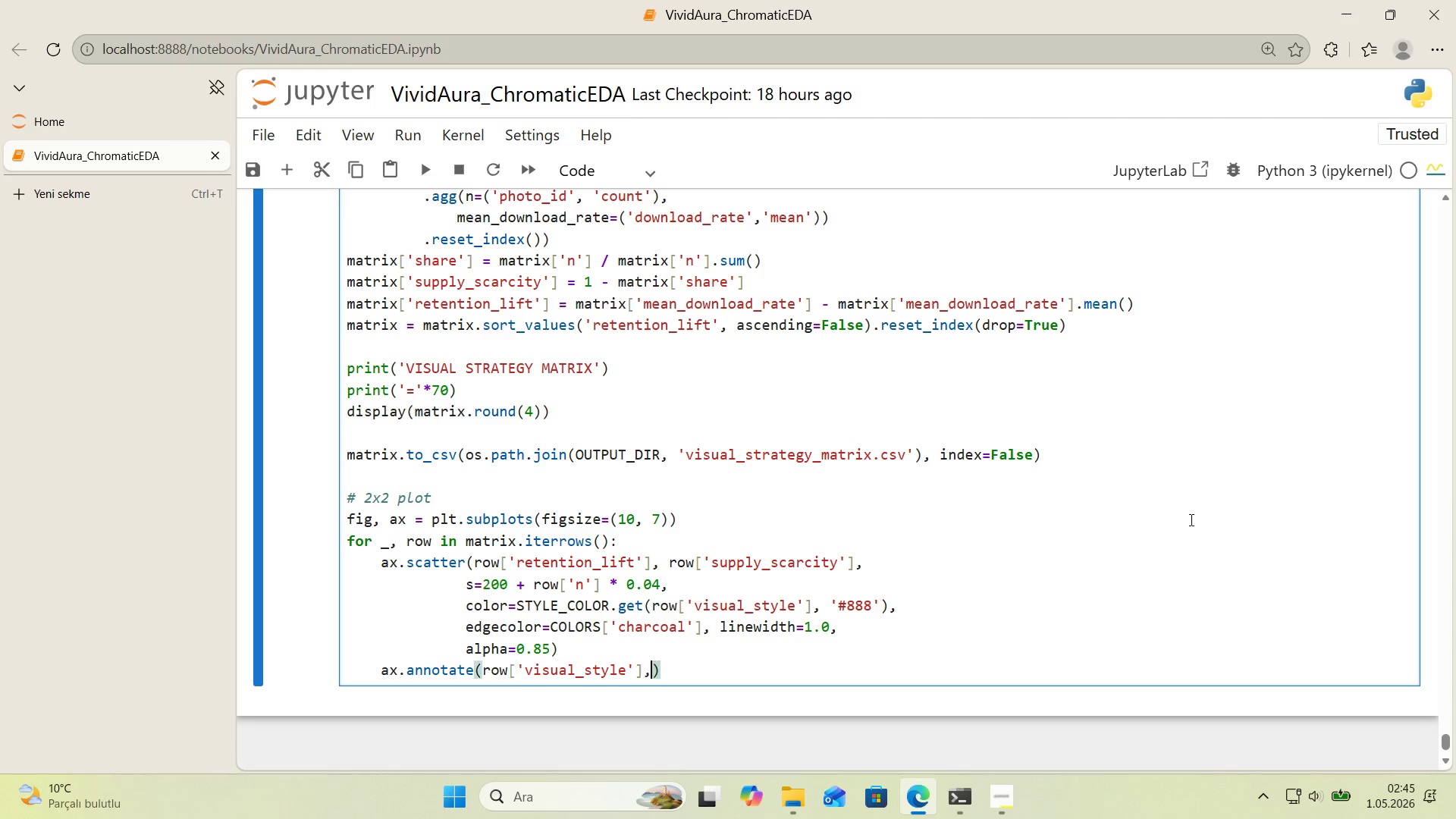 
key(Comma)
 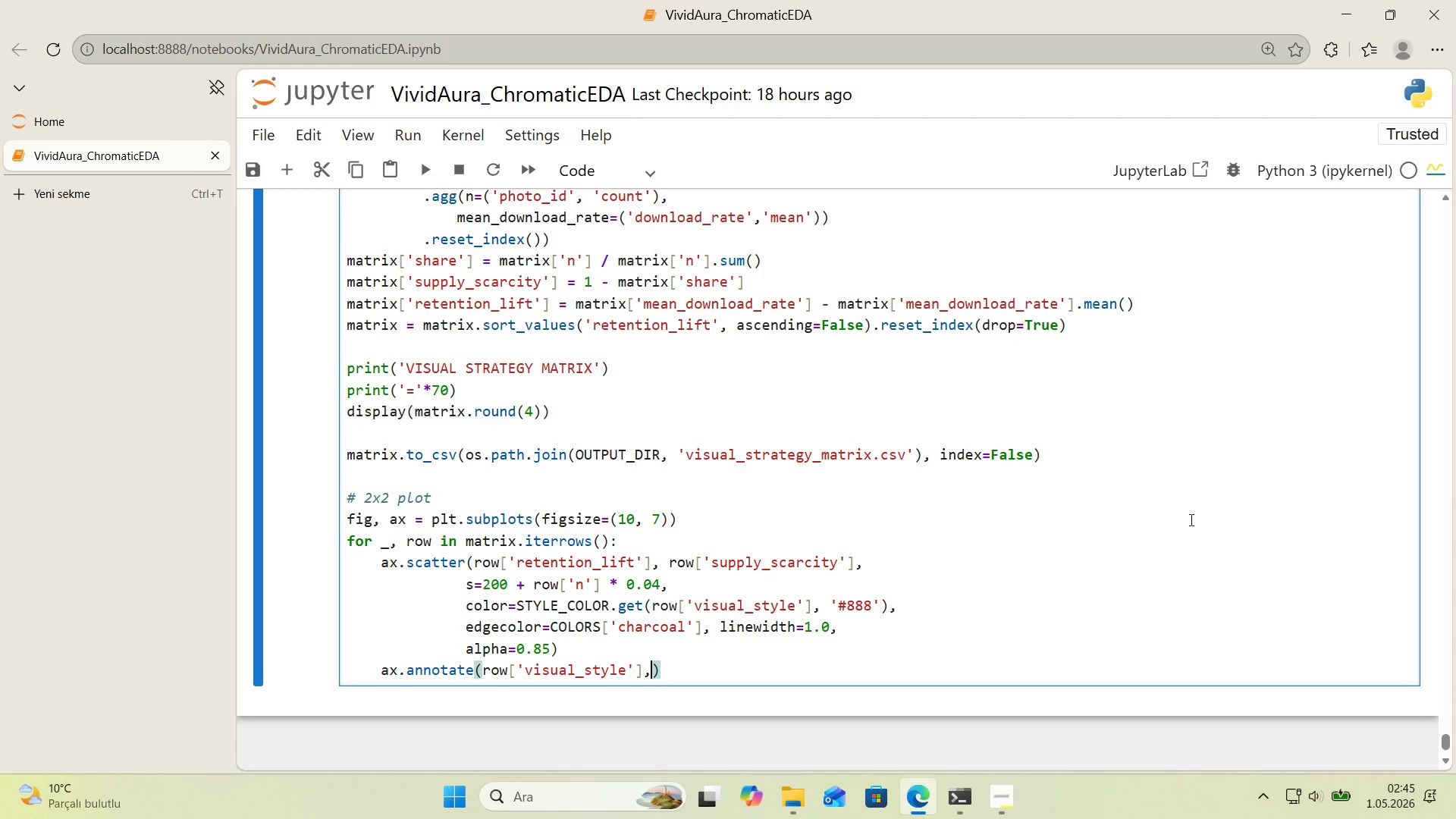 
key(Enter)
 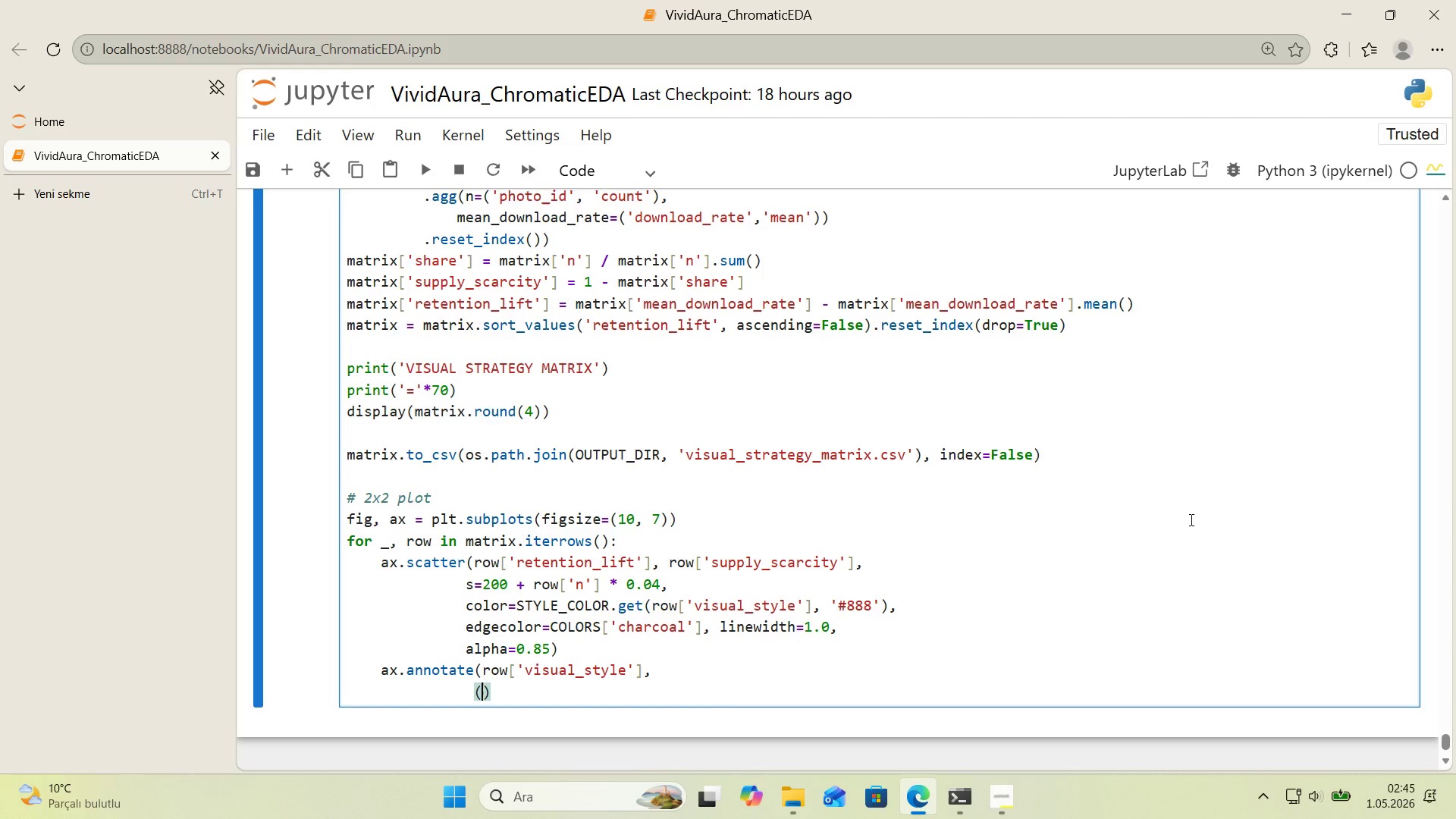 
type(*()
 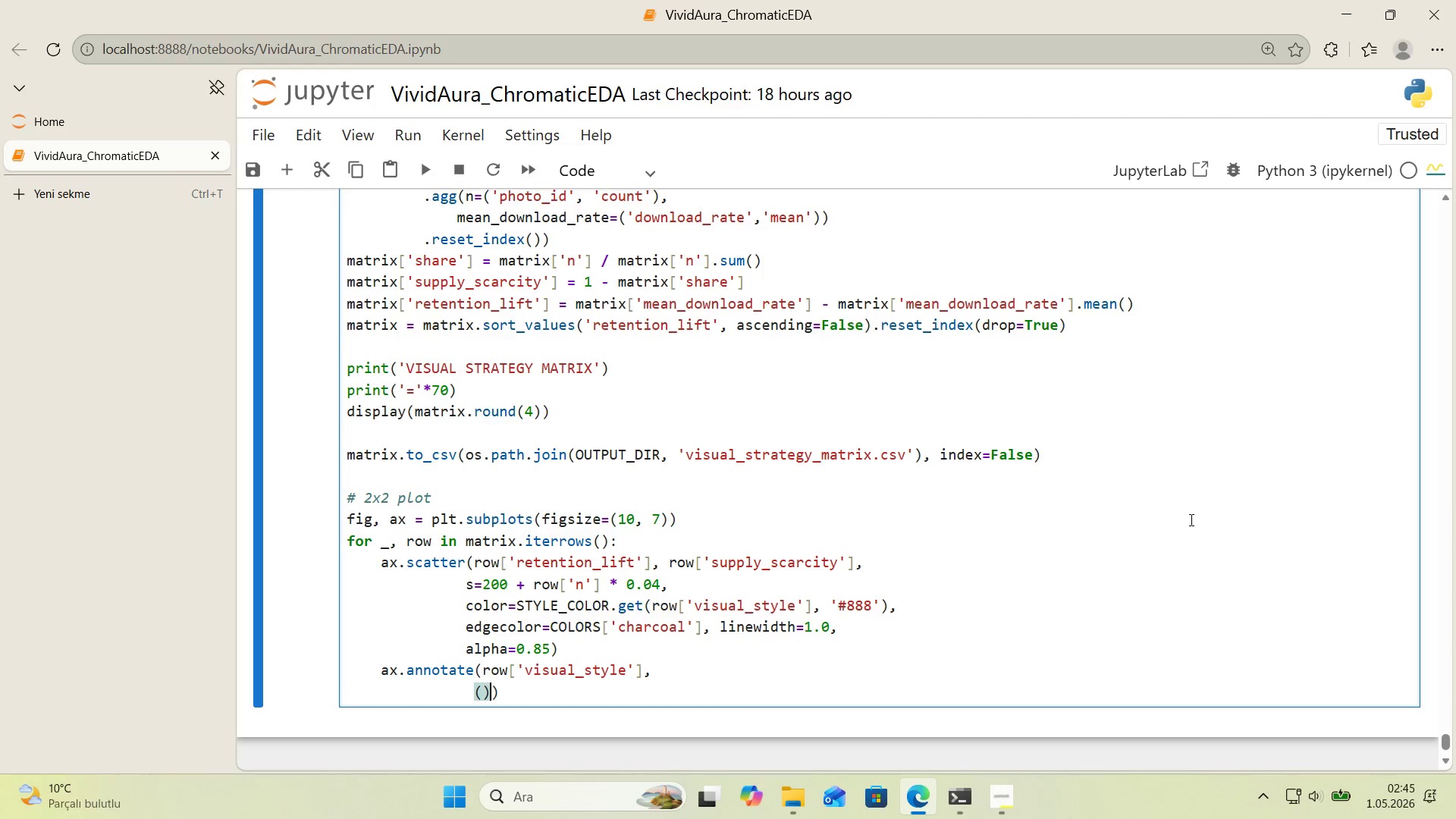 
key(ArrowLeft)
 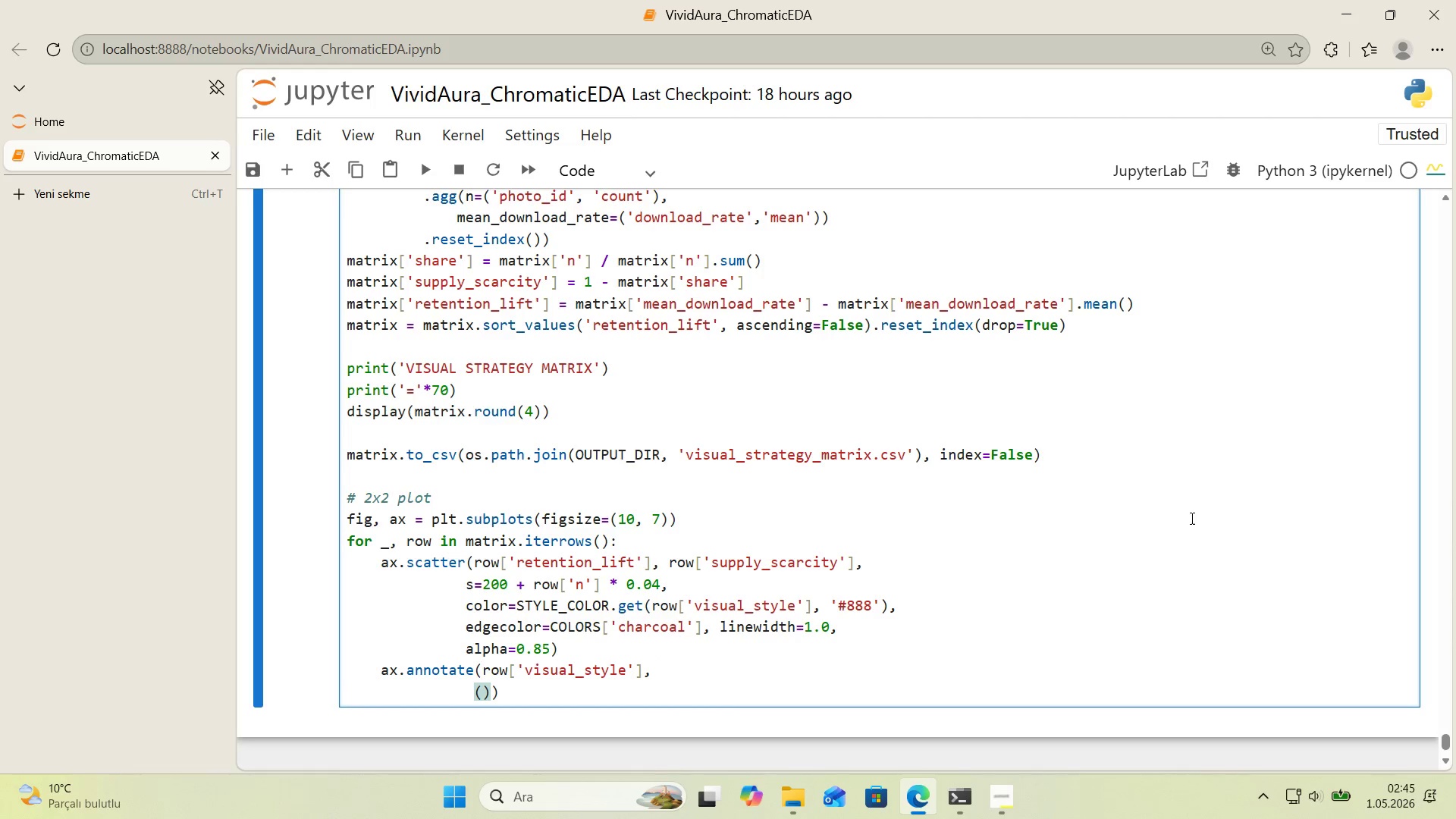 
scroll: coordinate [1191, 518], scroll_direction: down, amount: 1.0
 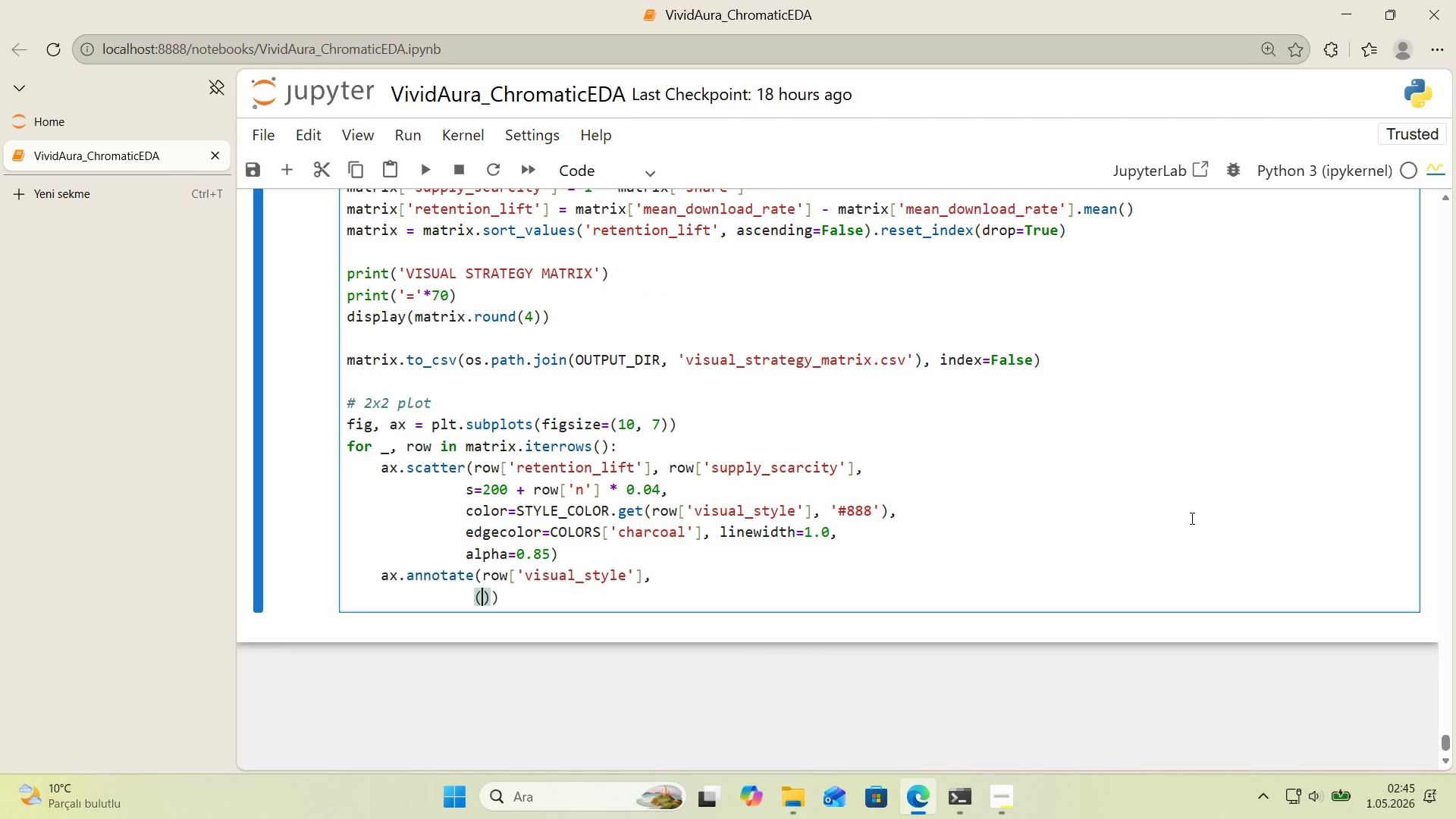 
type(row)
 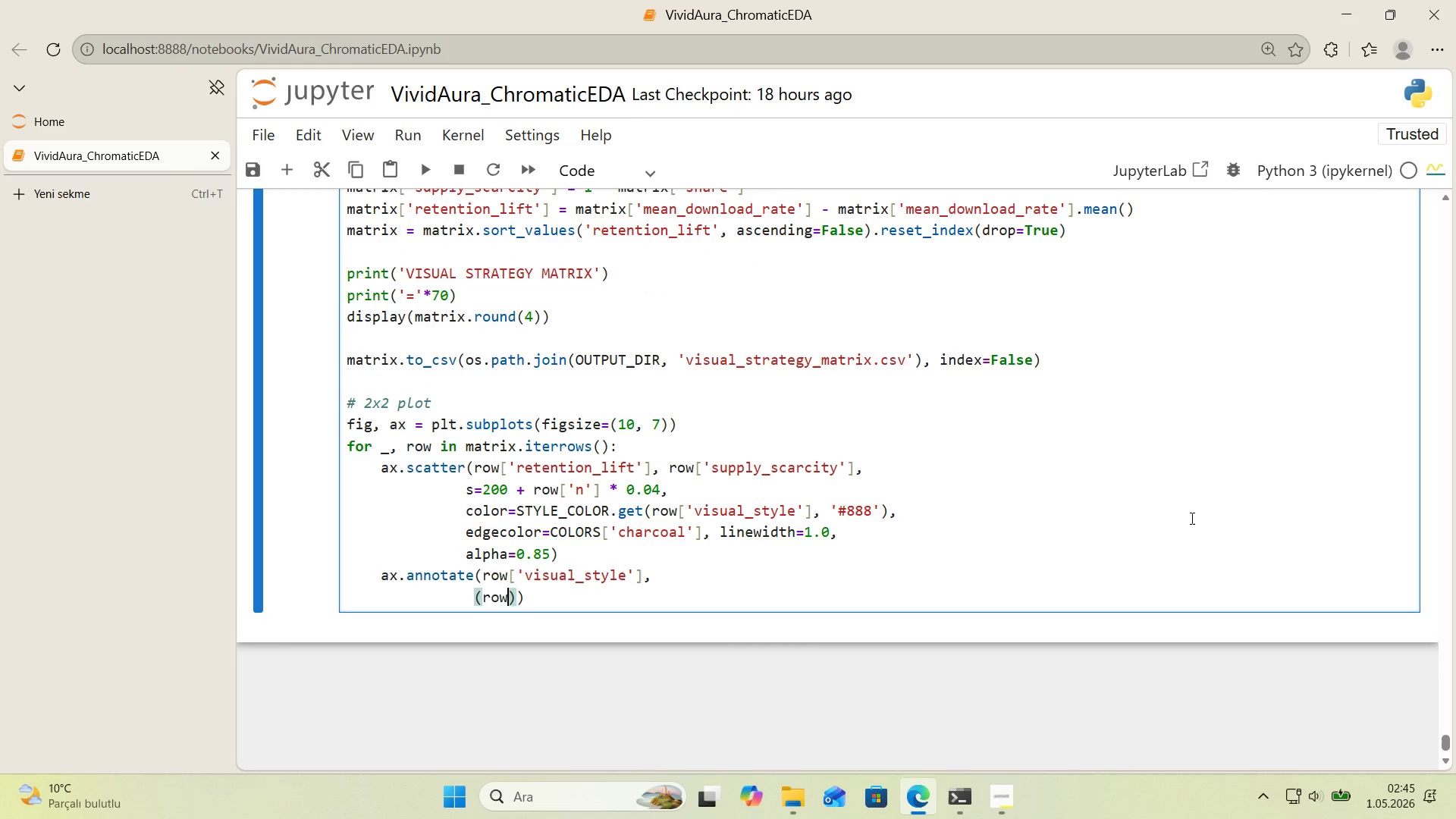 
key(Alt+Control+8)
 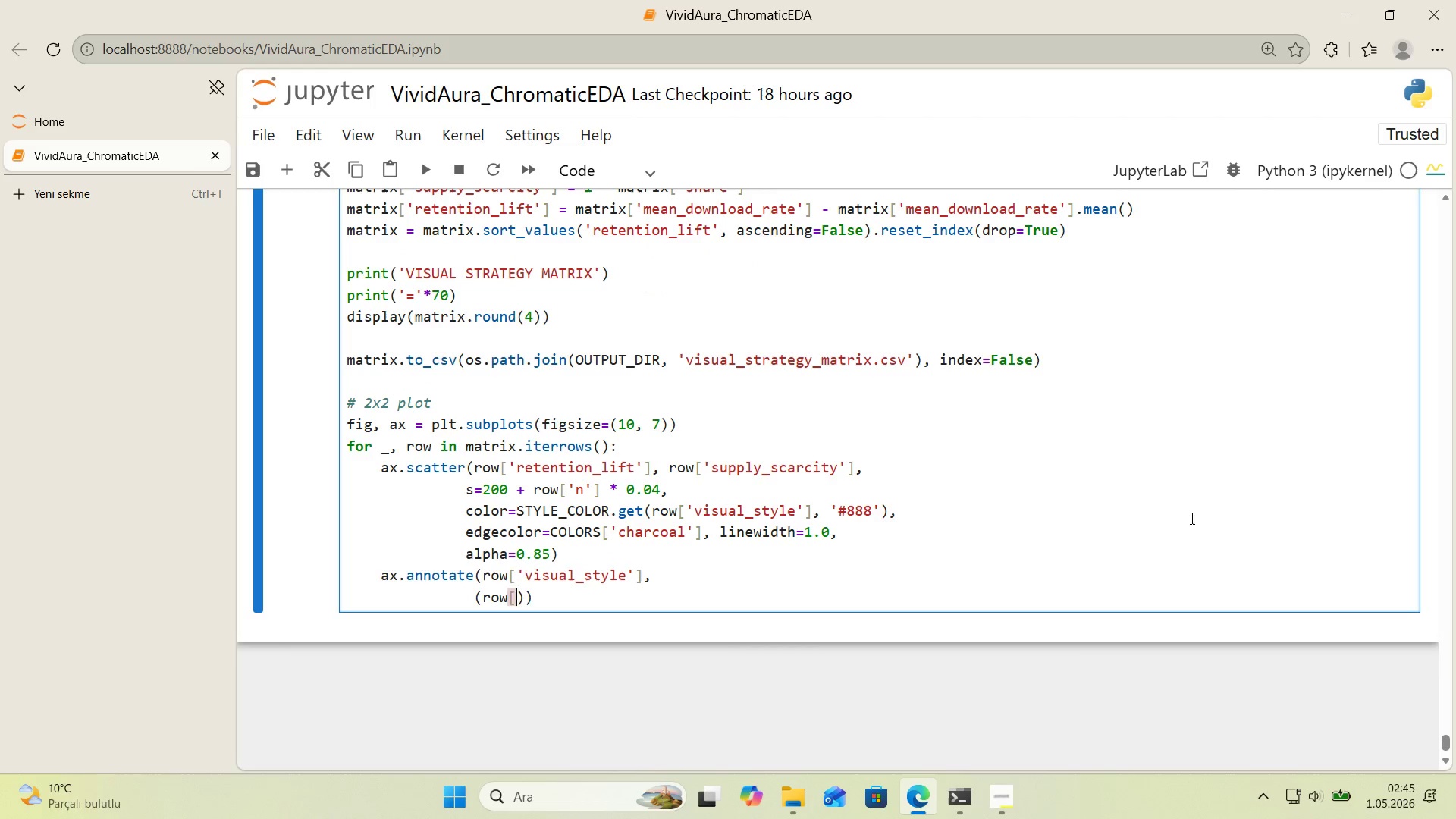 
key(Alt+Control+9)
 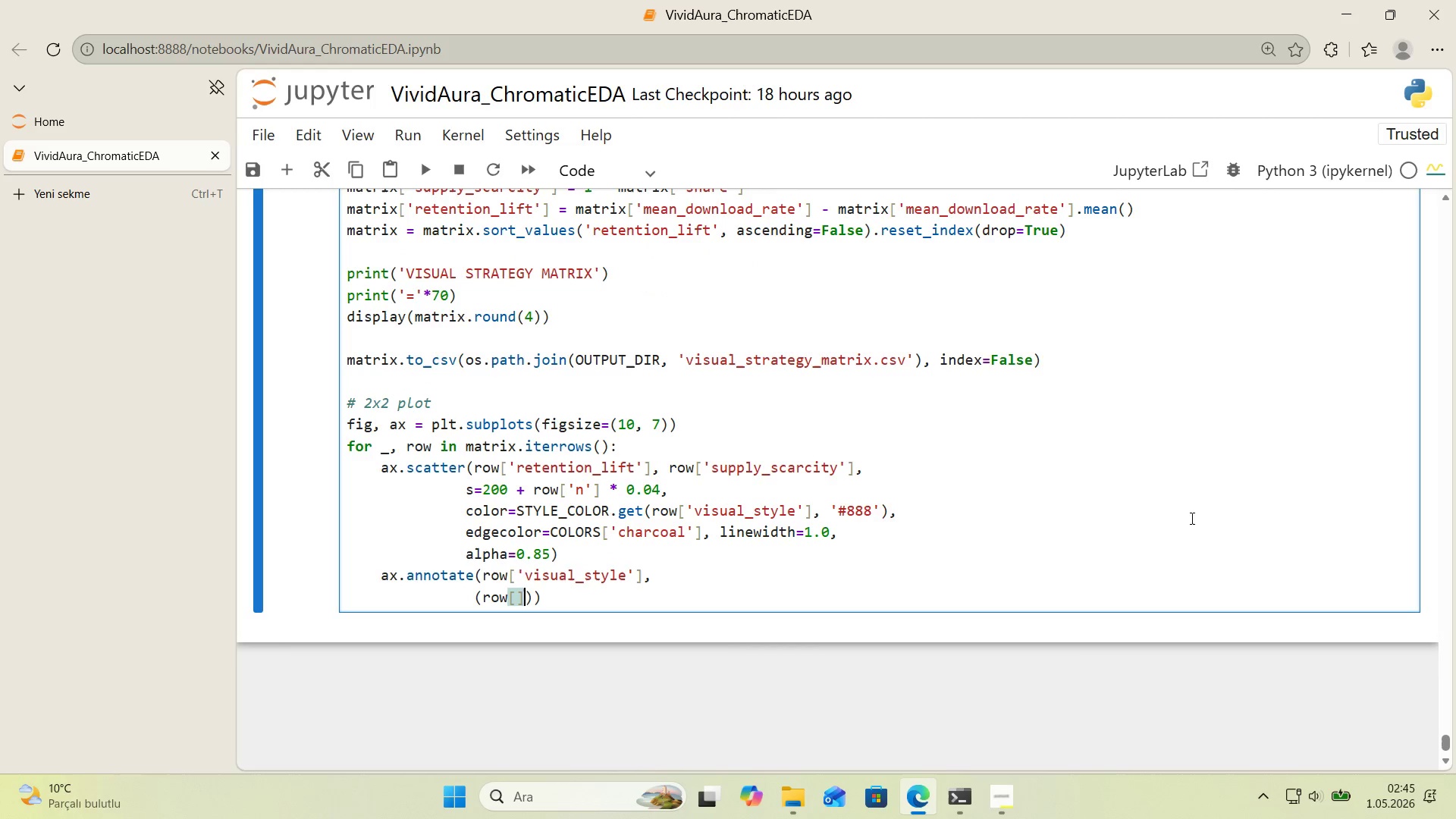 
key(ArrowLeft)
 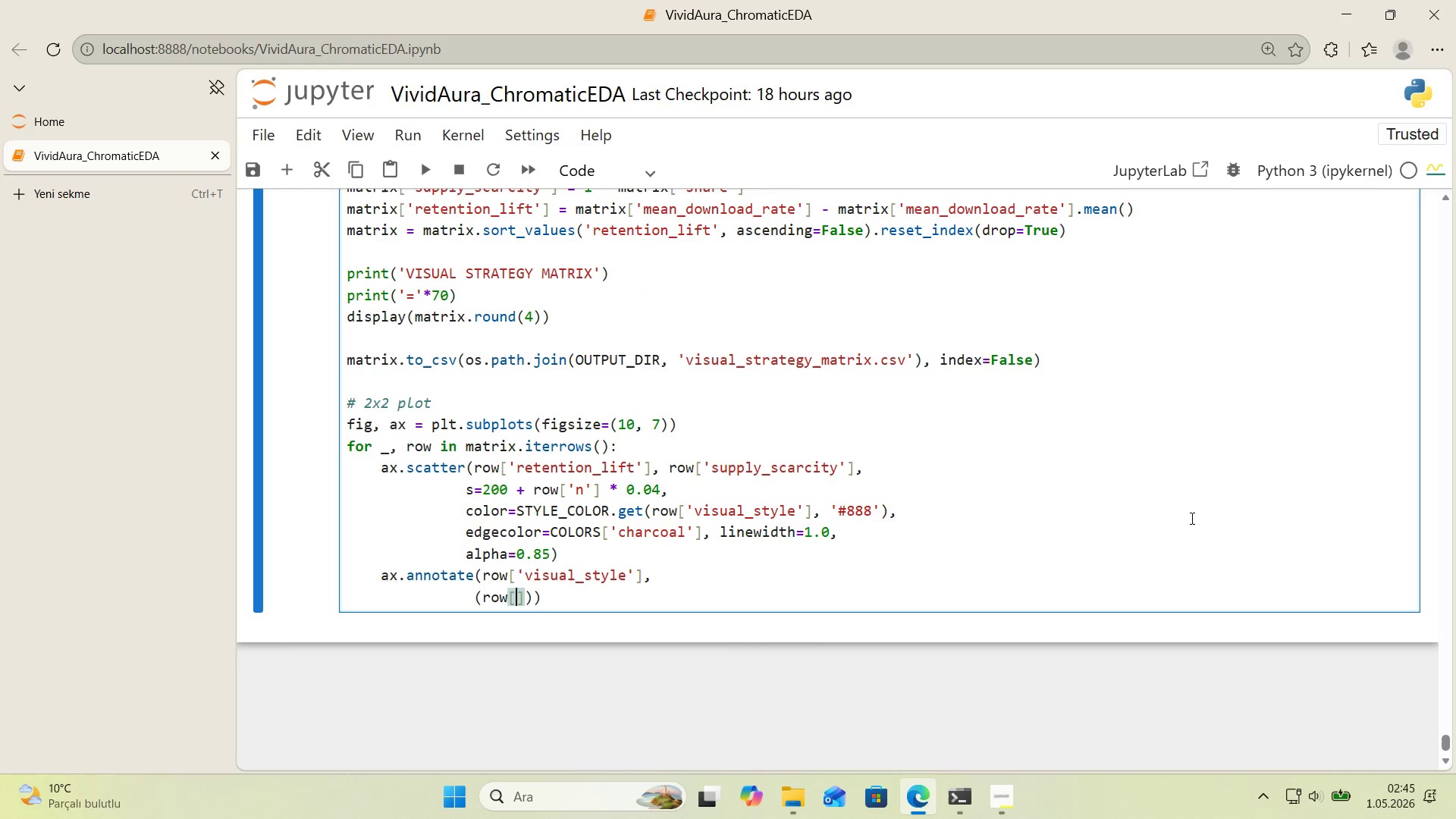 
type(@@)
 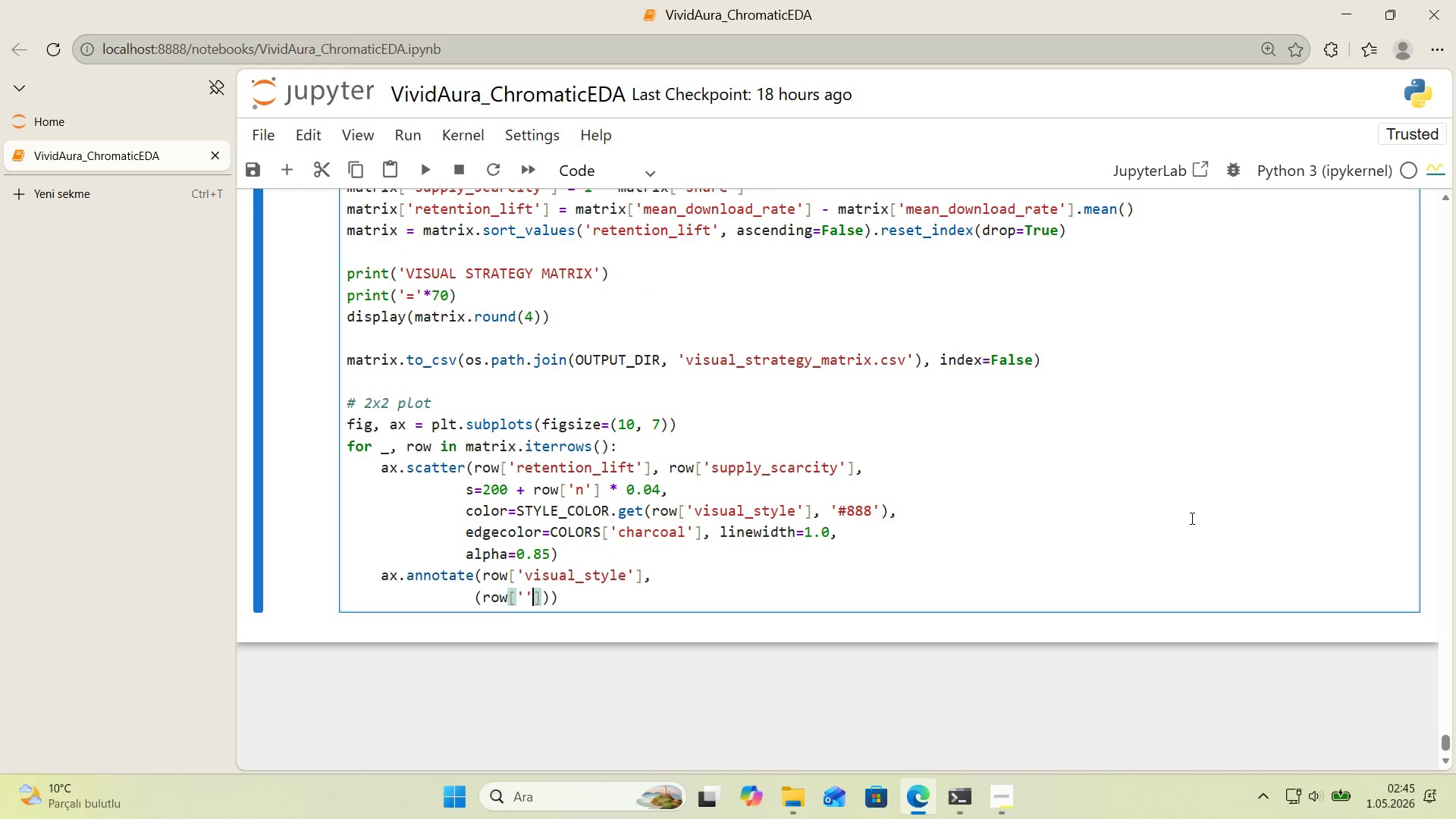 
key(ArrowLeft)
 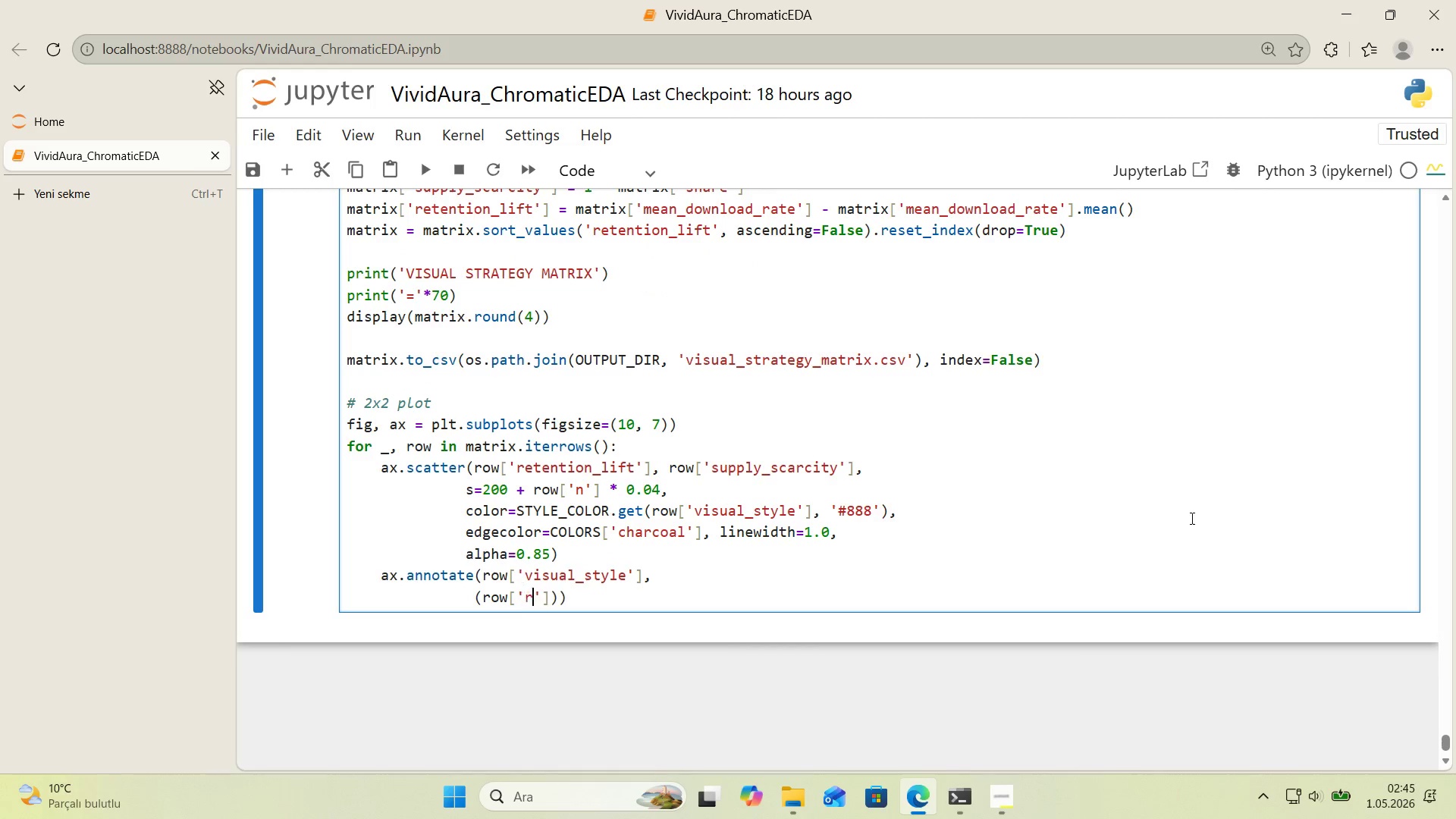 
type(retent'on_l'ft)
 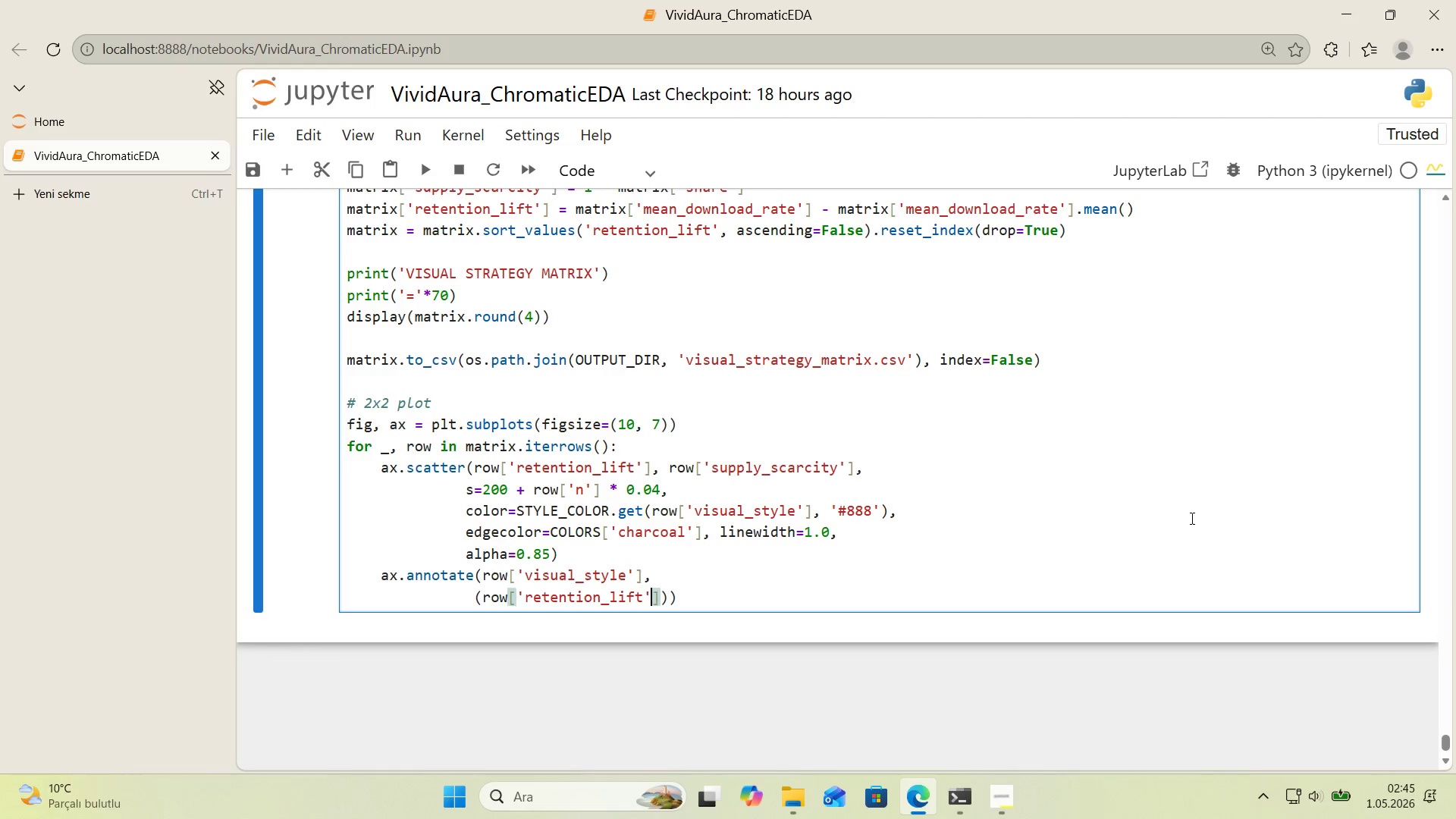 
key(ArrowRight)
 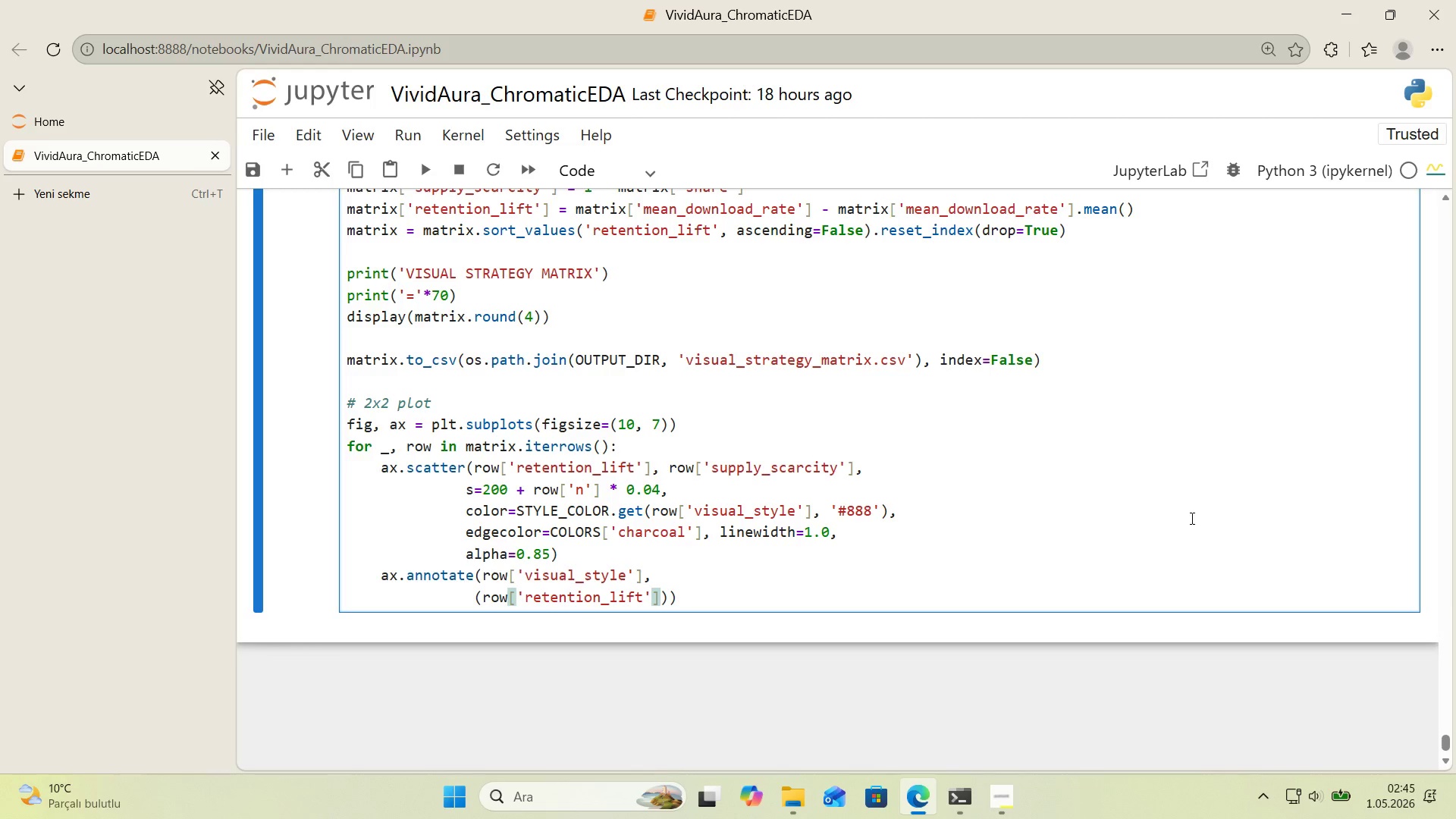 
key(ArrowRight)
 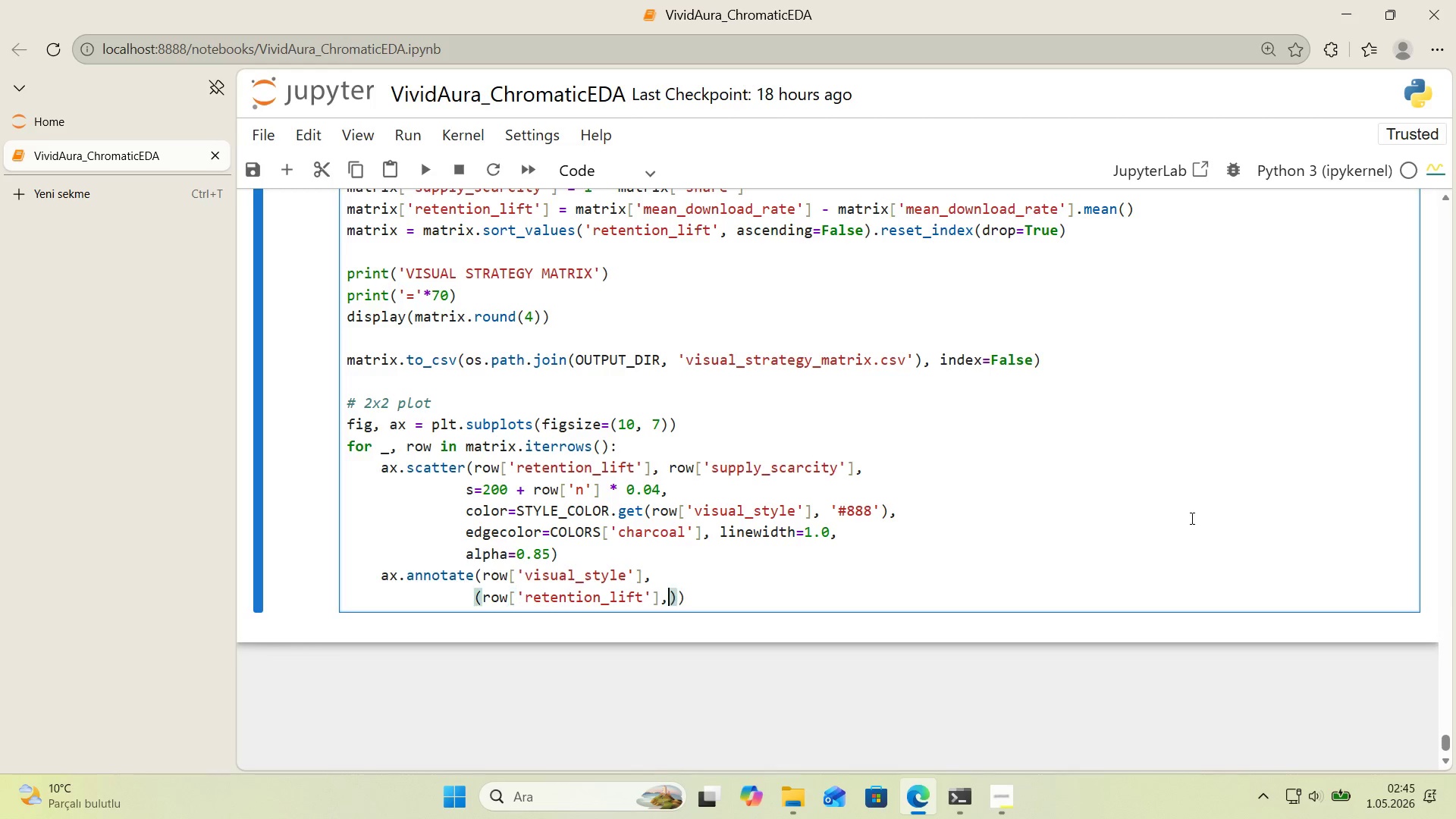 
type(, row)
 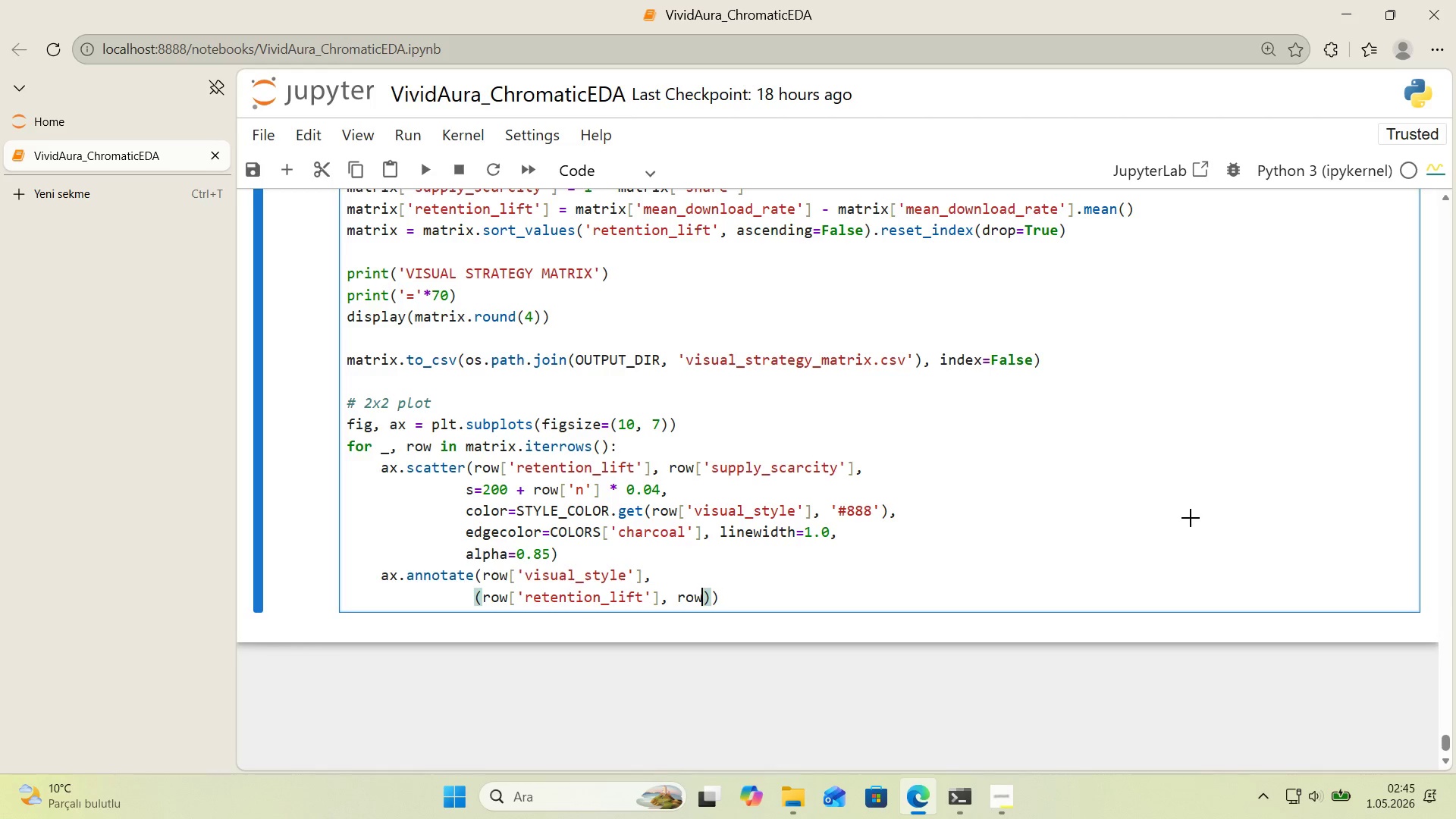 
key(Alt+Control+8)
 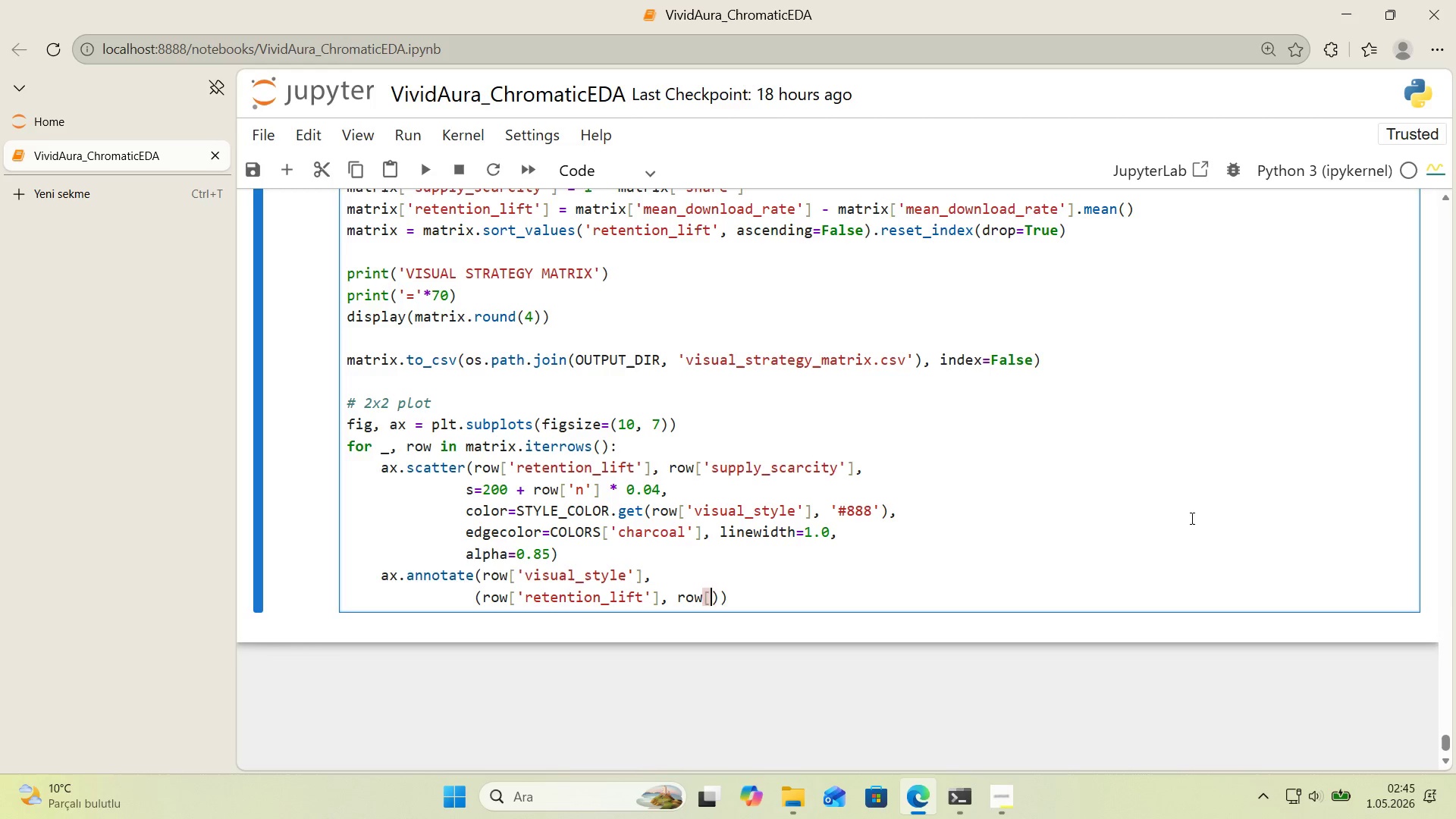 
key(Alt+Control+9)
 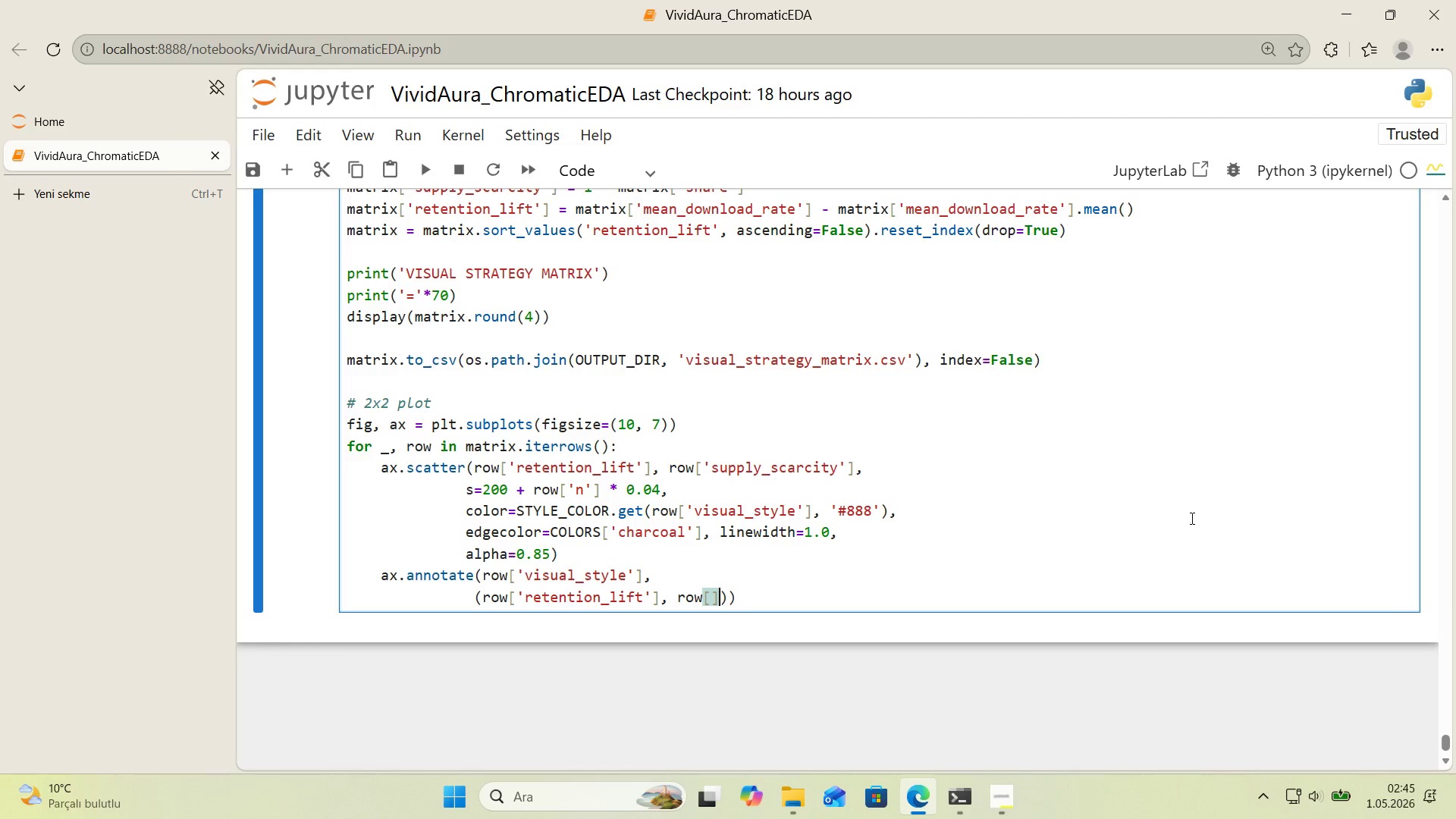 
key(ArrowLeft)
 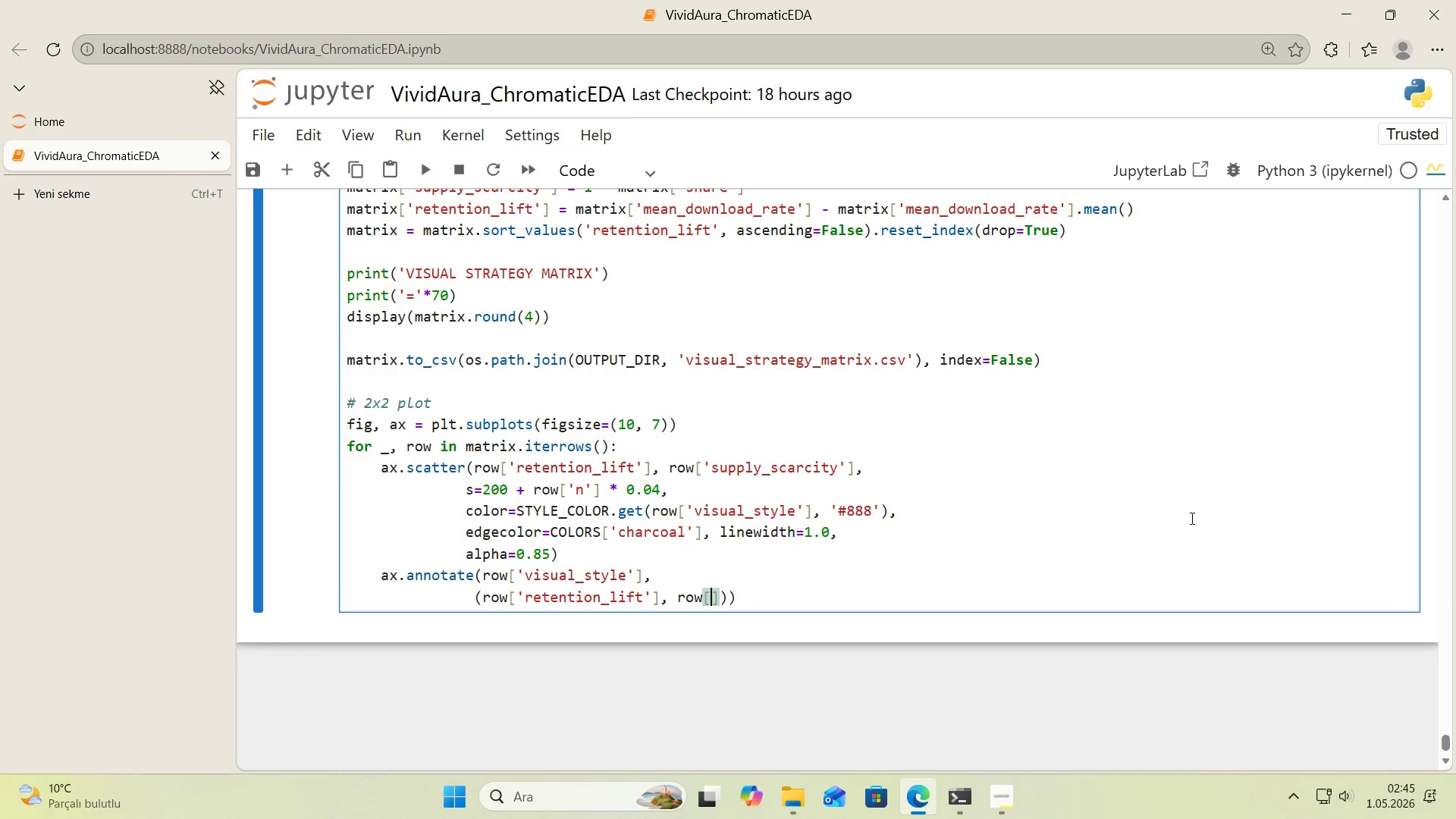 
type(@@)
 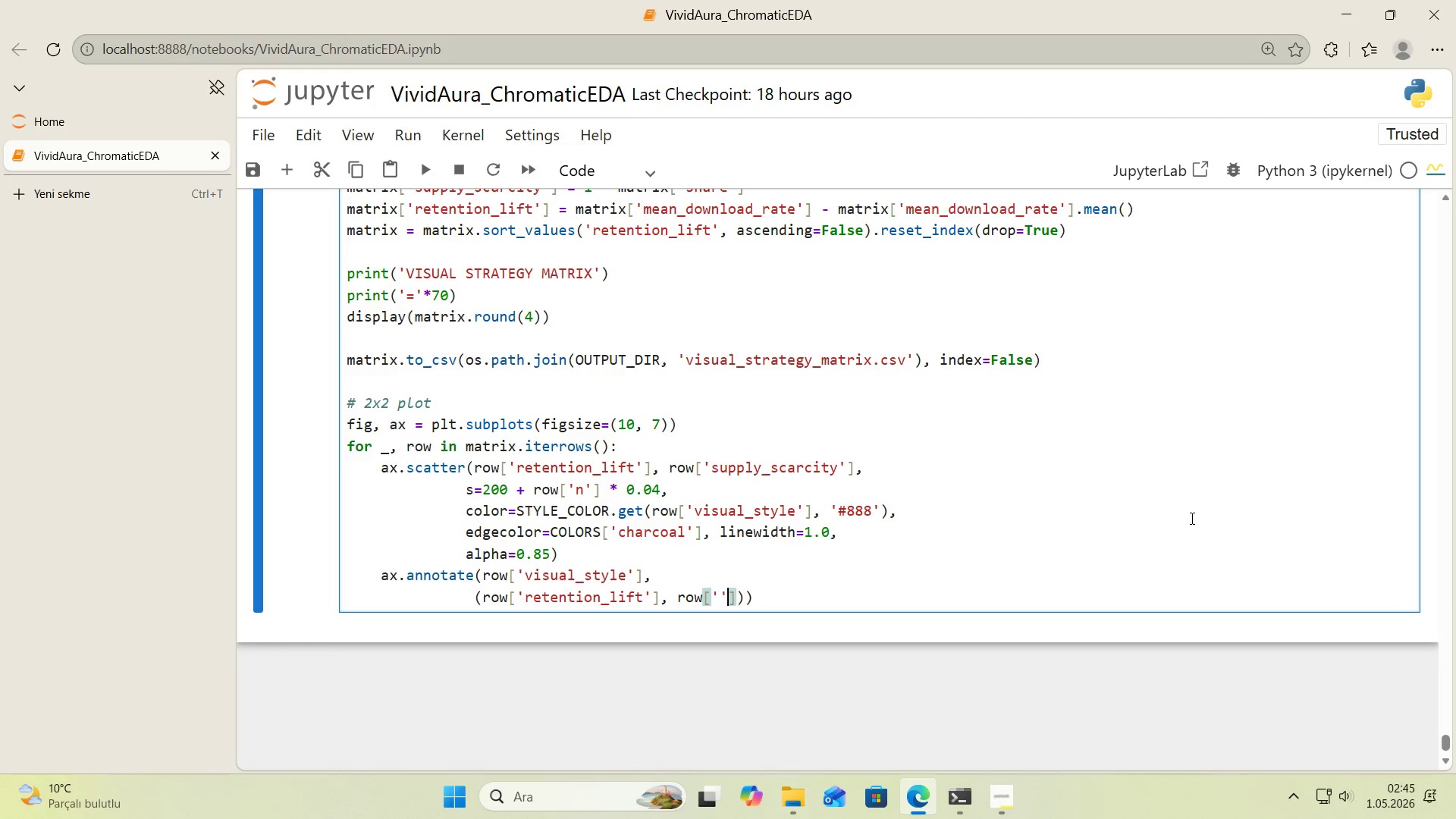 
key(ArrowLeft)
 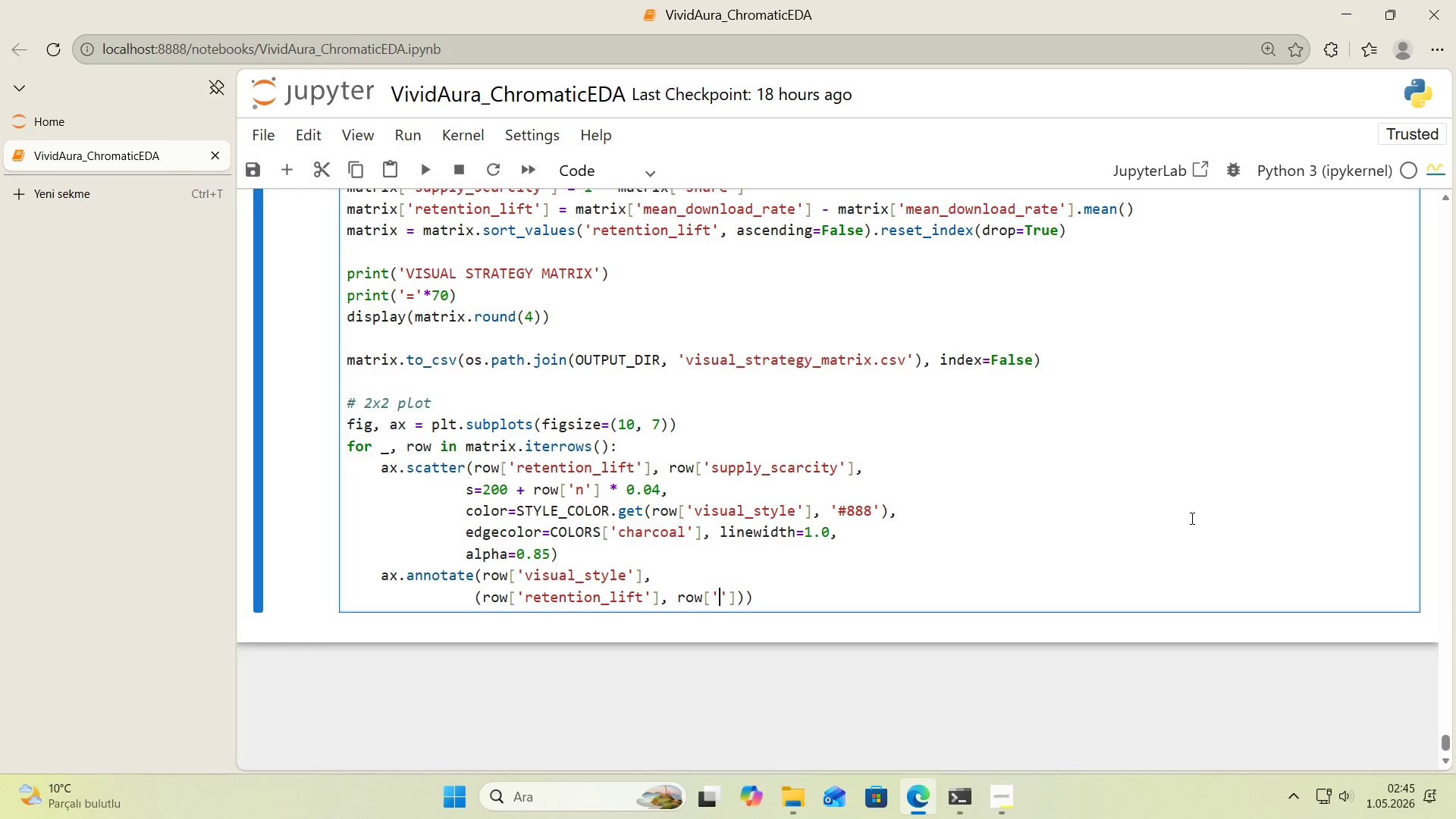 
type(supply_scarc'ty)
 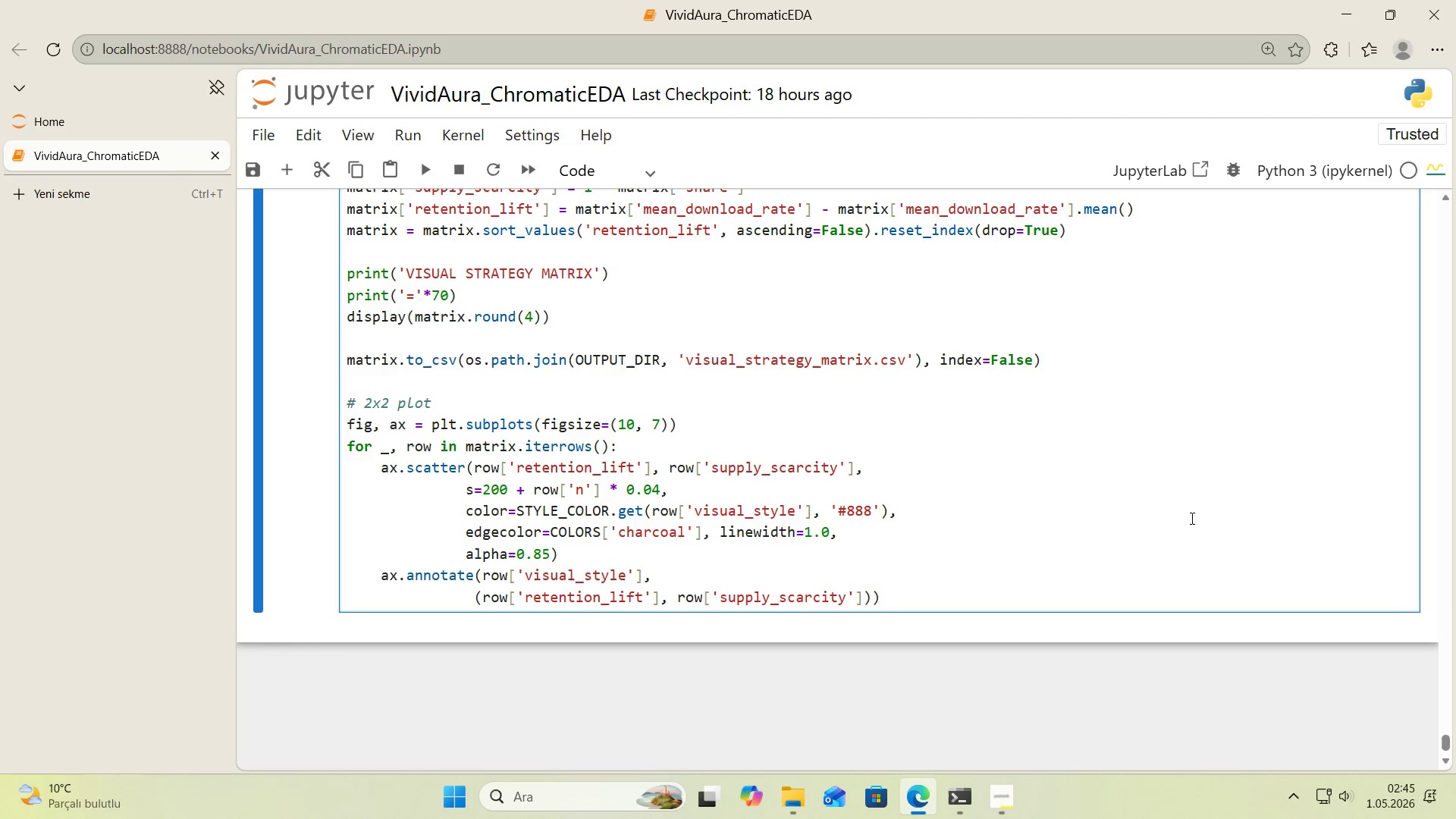 
key(ArrowRight)
 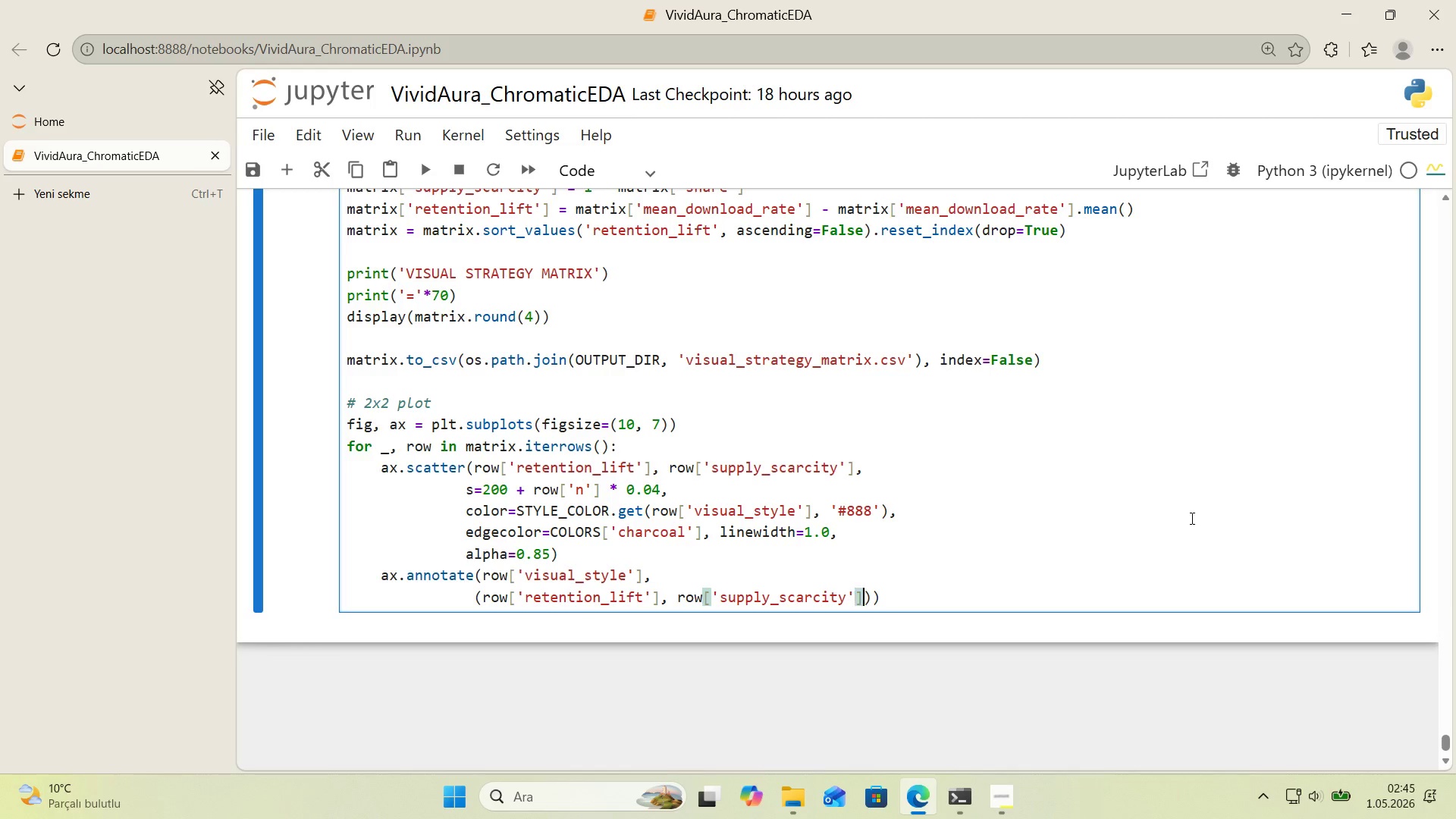 
key(ArrowRight)
 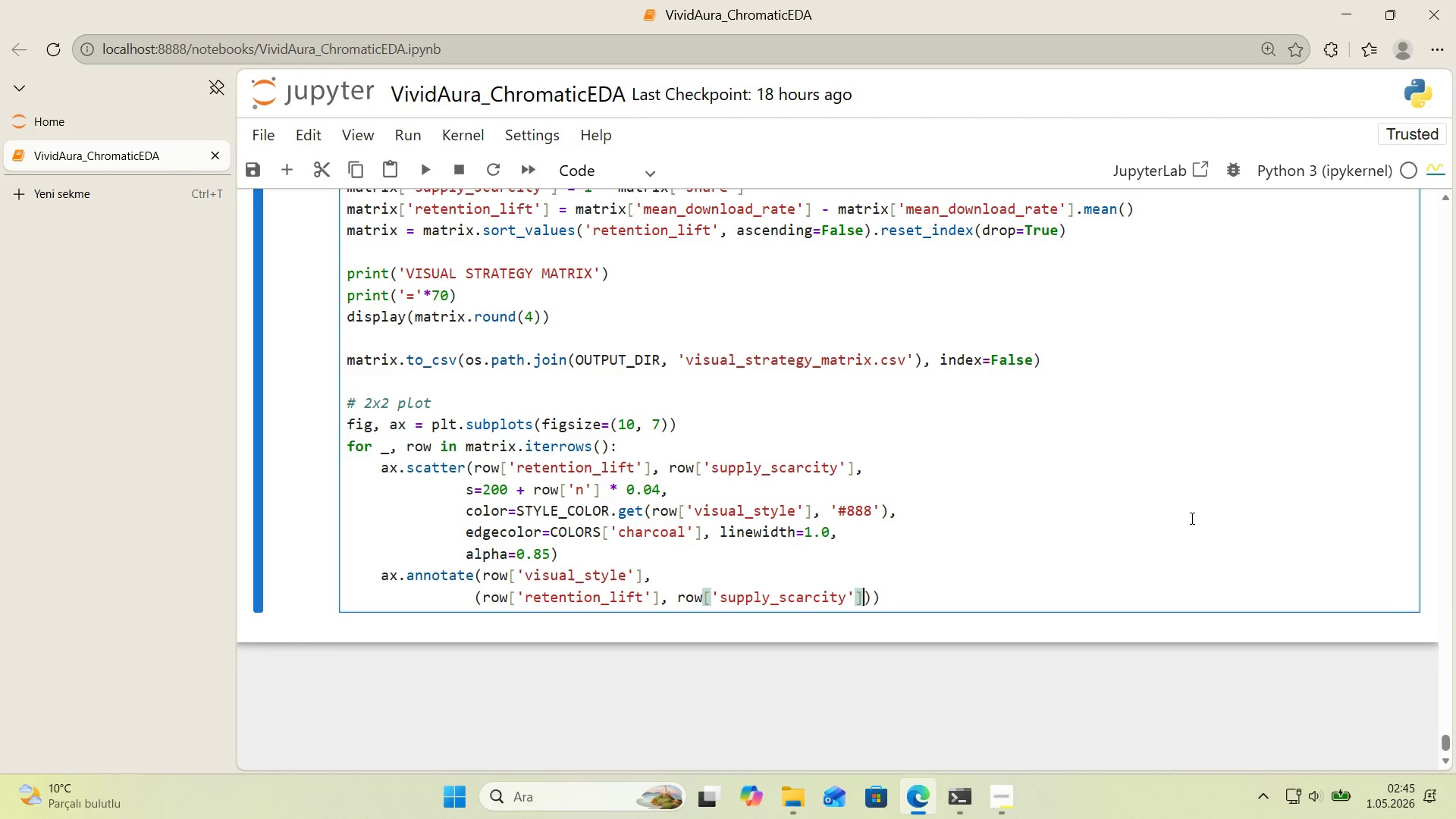 
key(ArrowRight)
 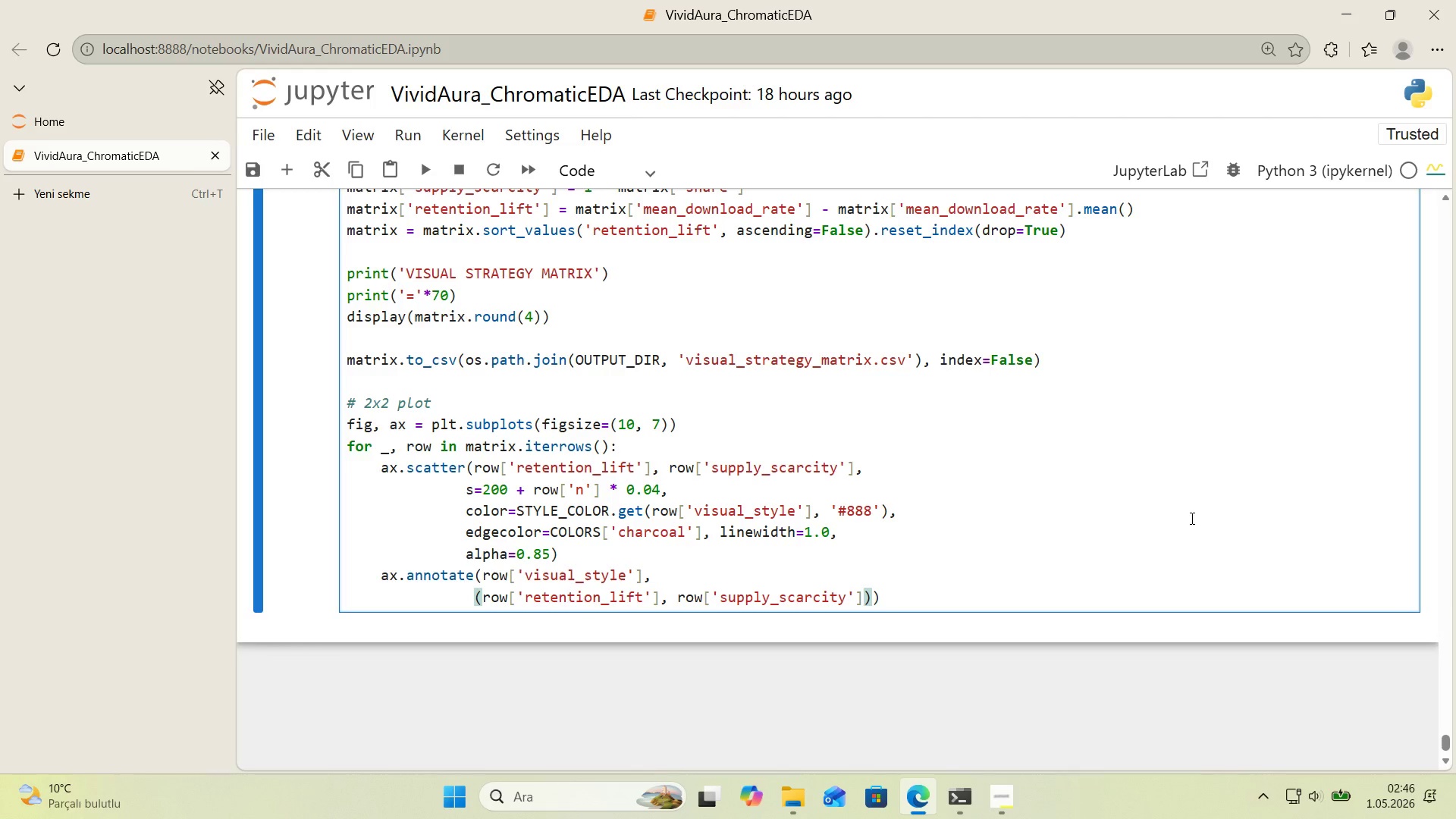 
key(Comma)
 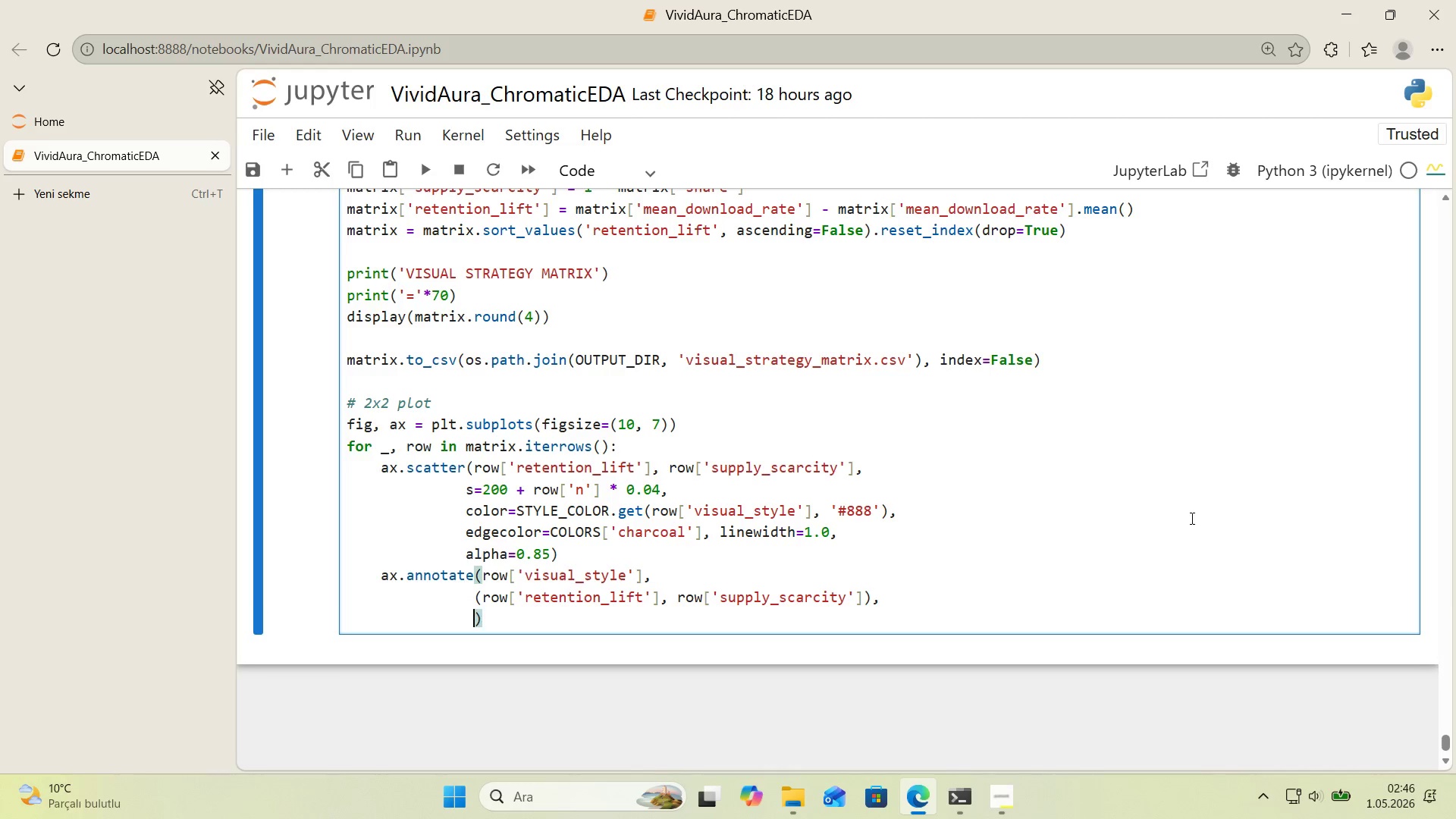 
key(Enter)
 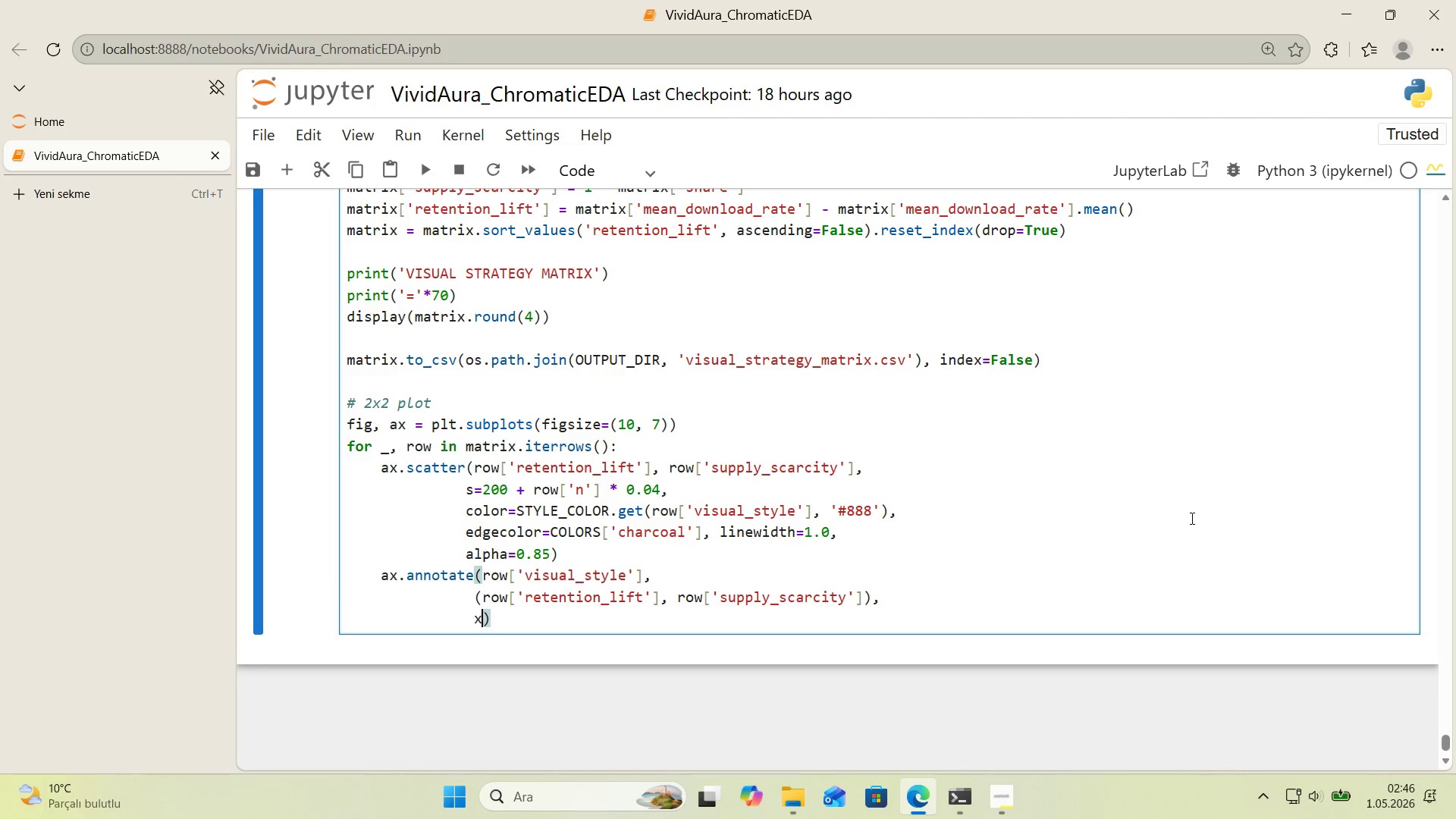 
type(xytext)*()
 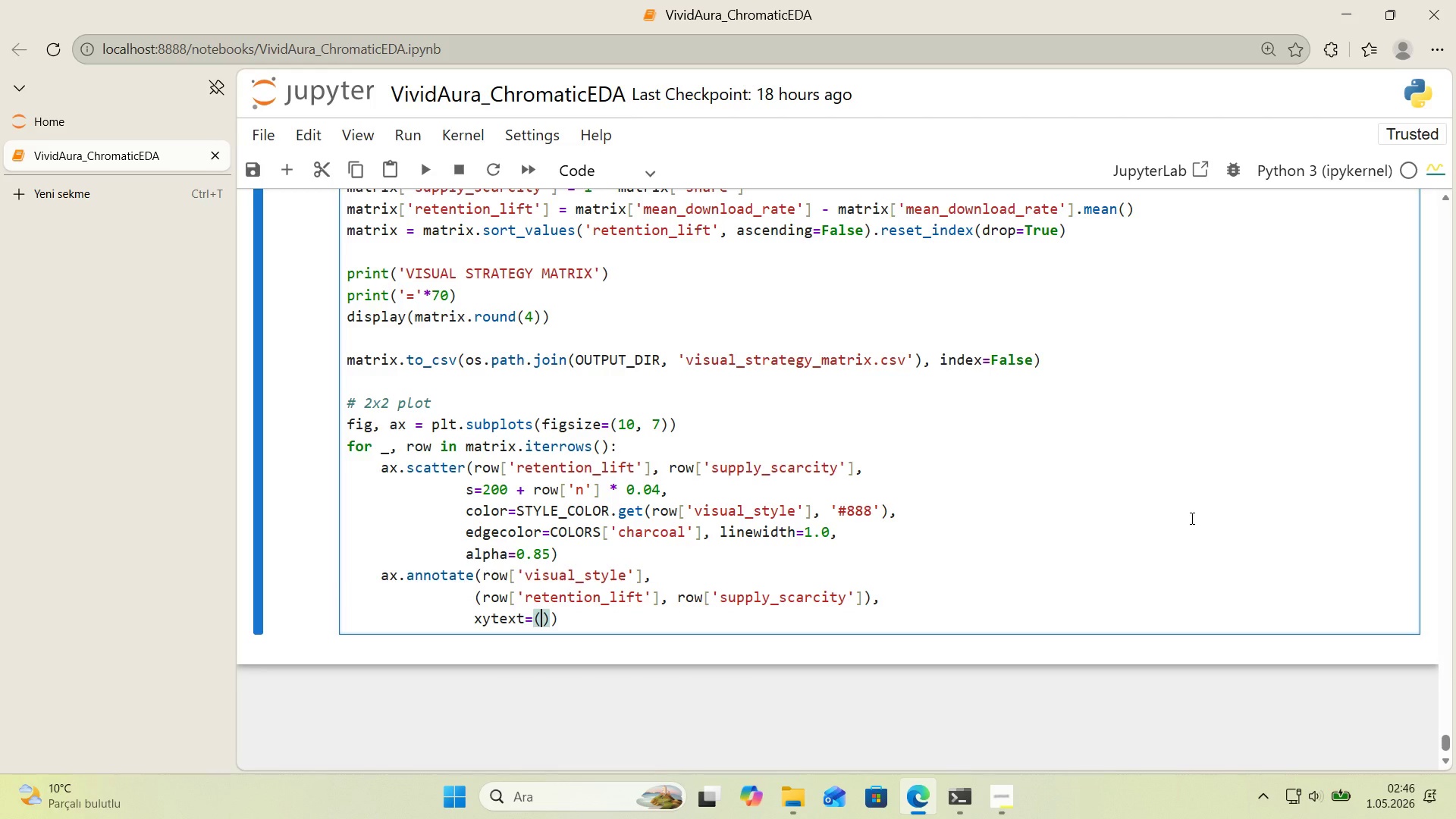 
 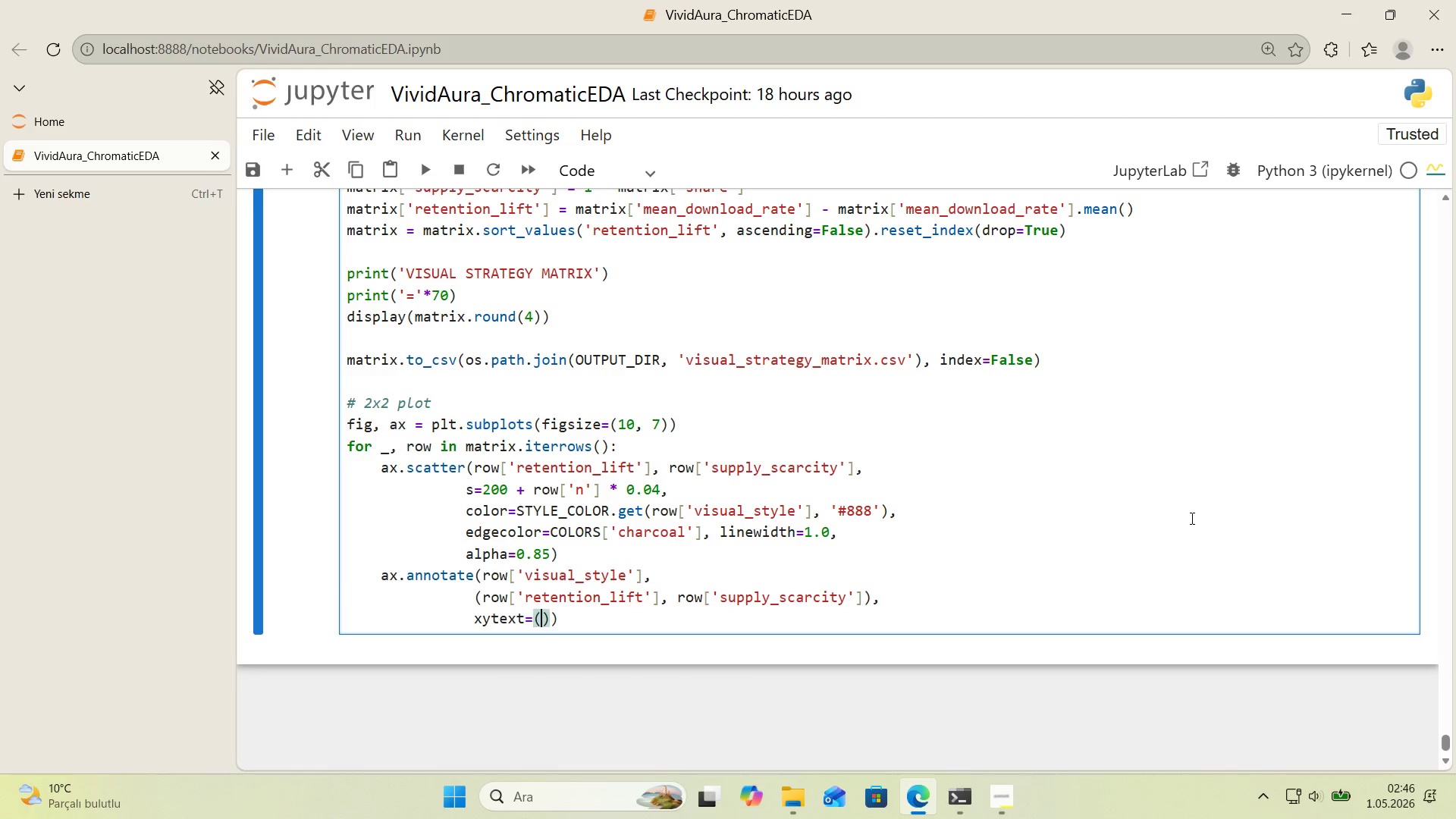 
key(ArrowLeft)
 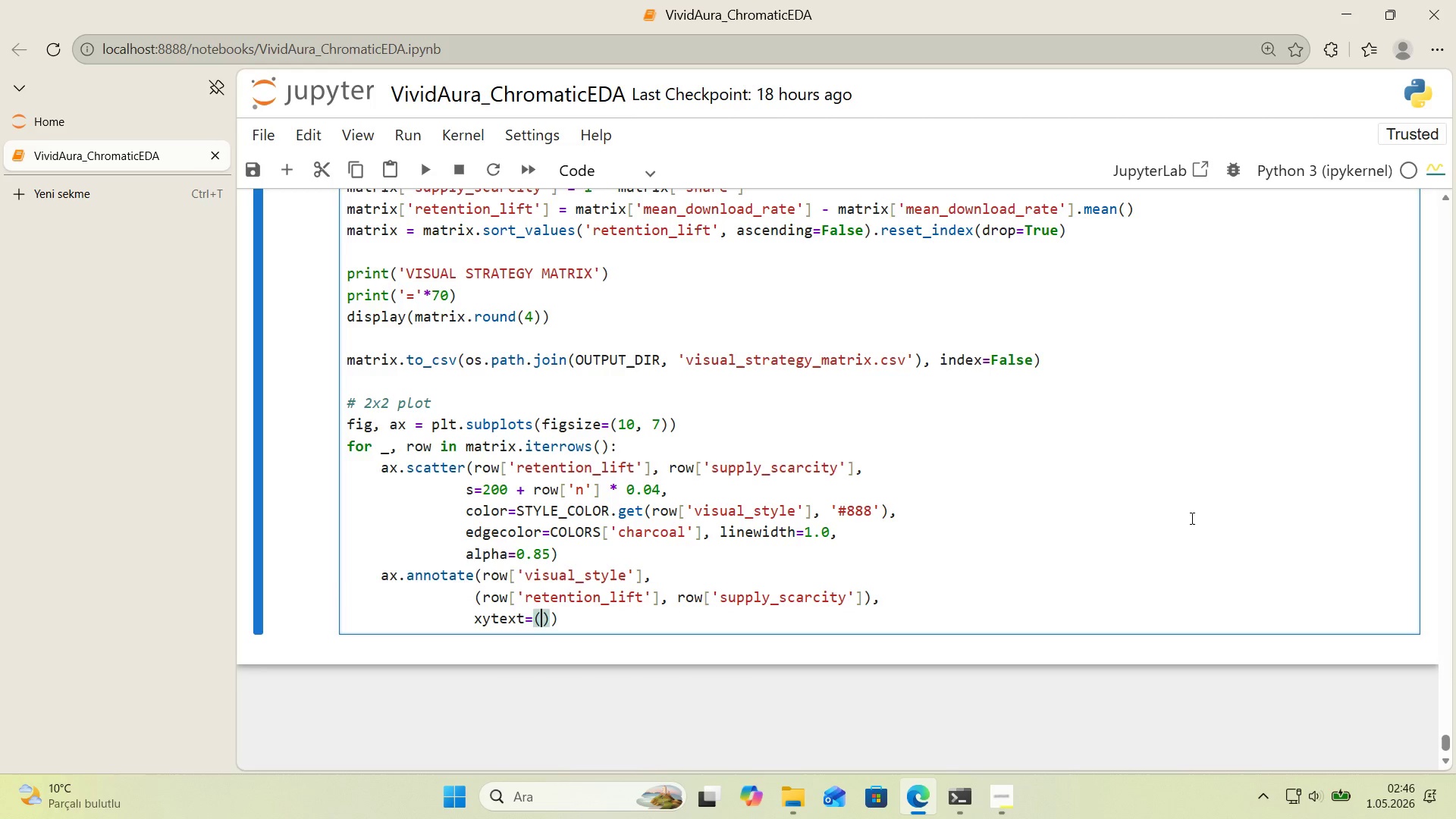 
key(8)
 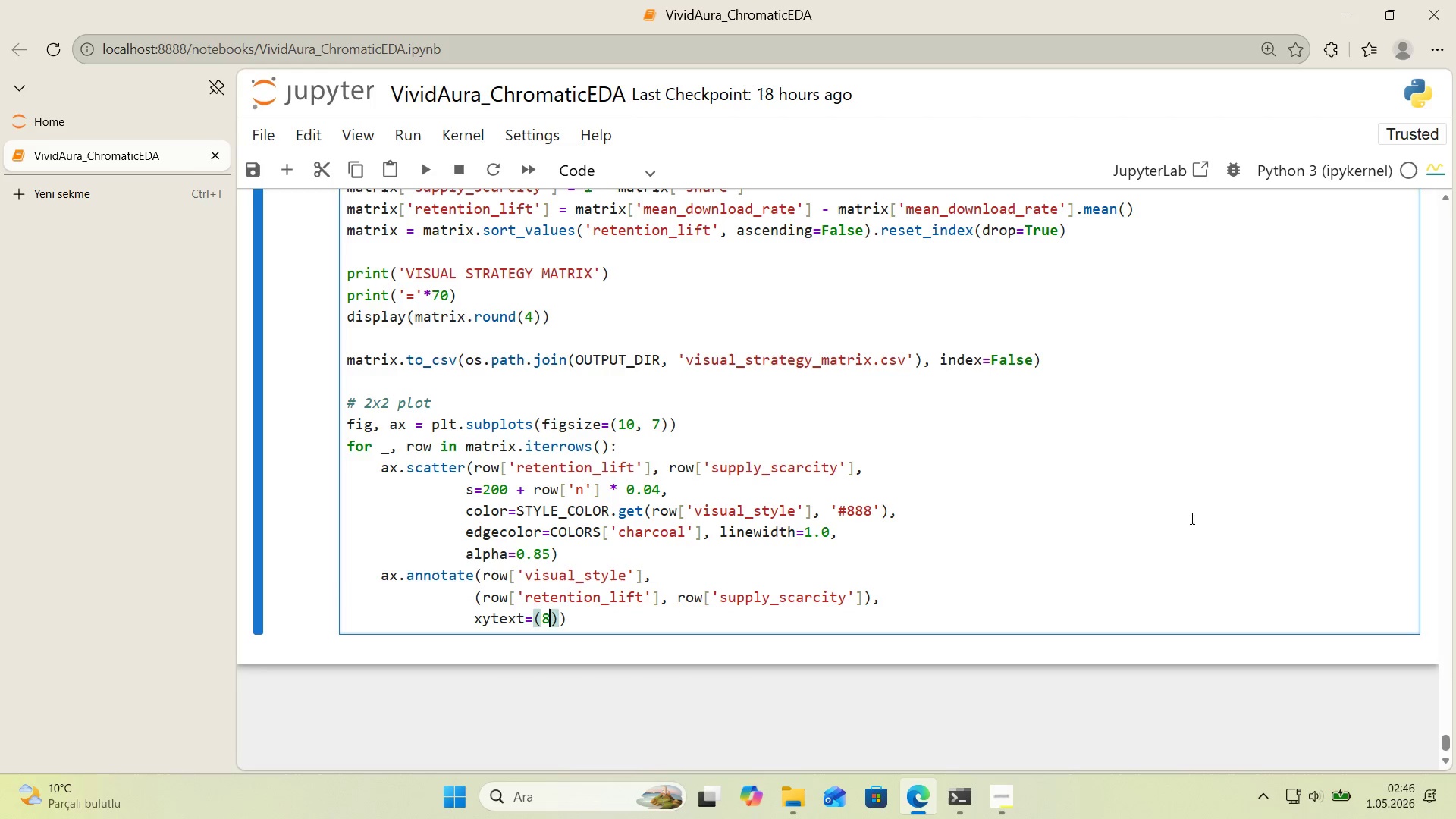 
key(Comma)
 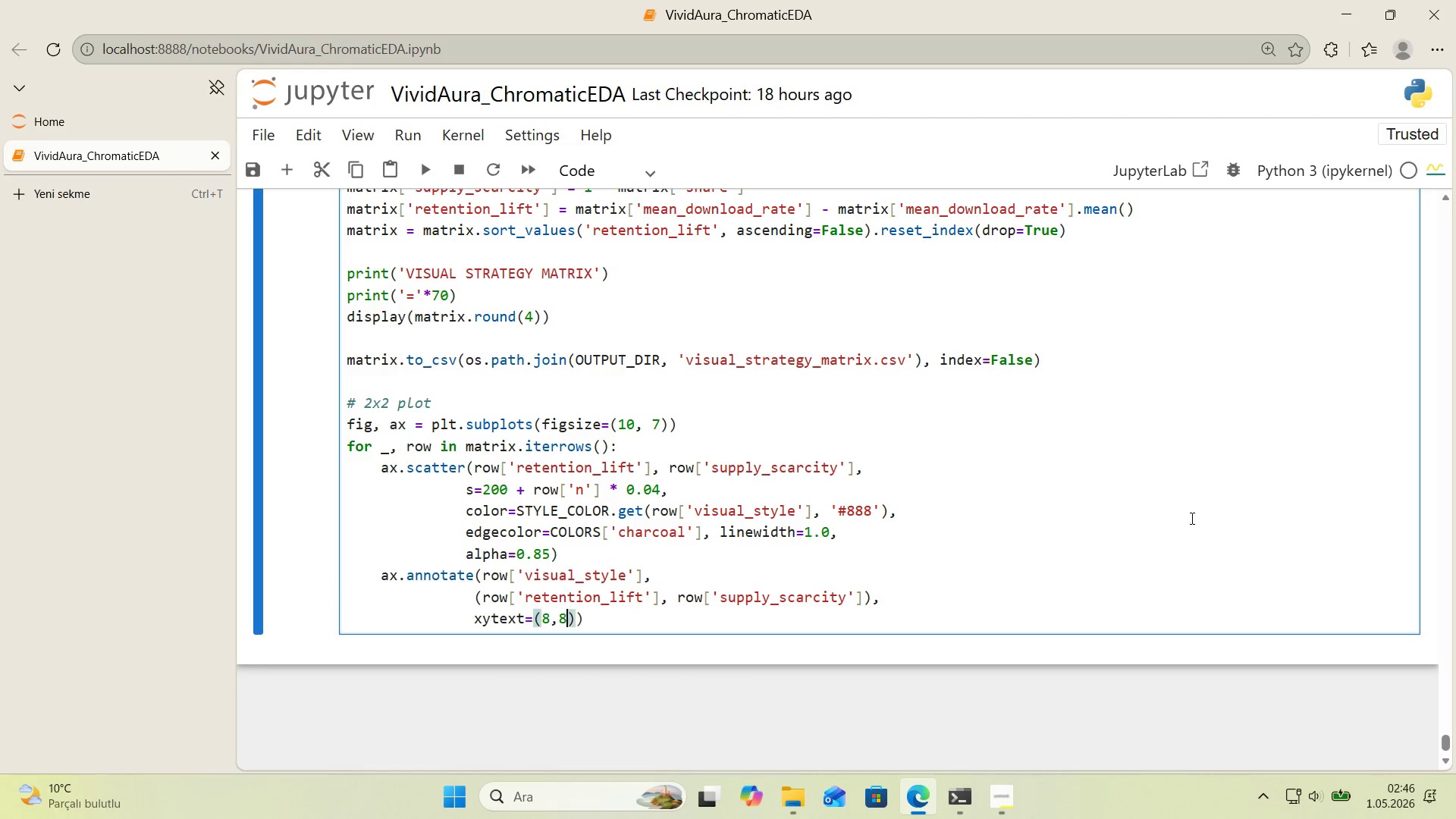 
key(8)
 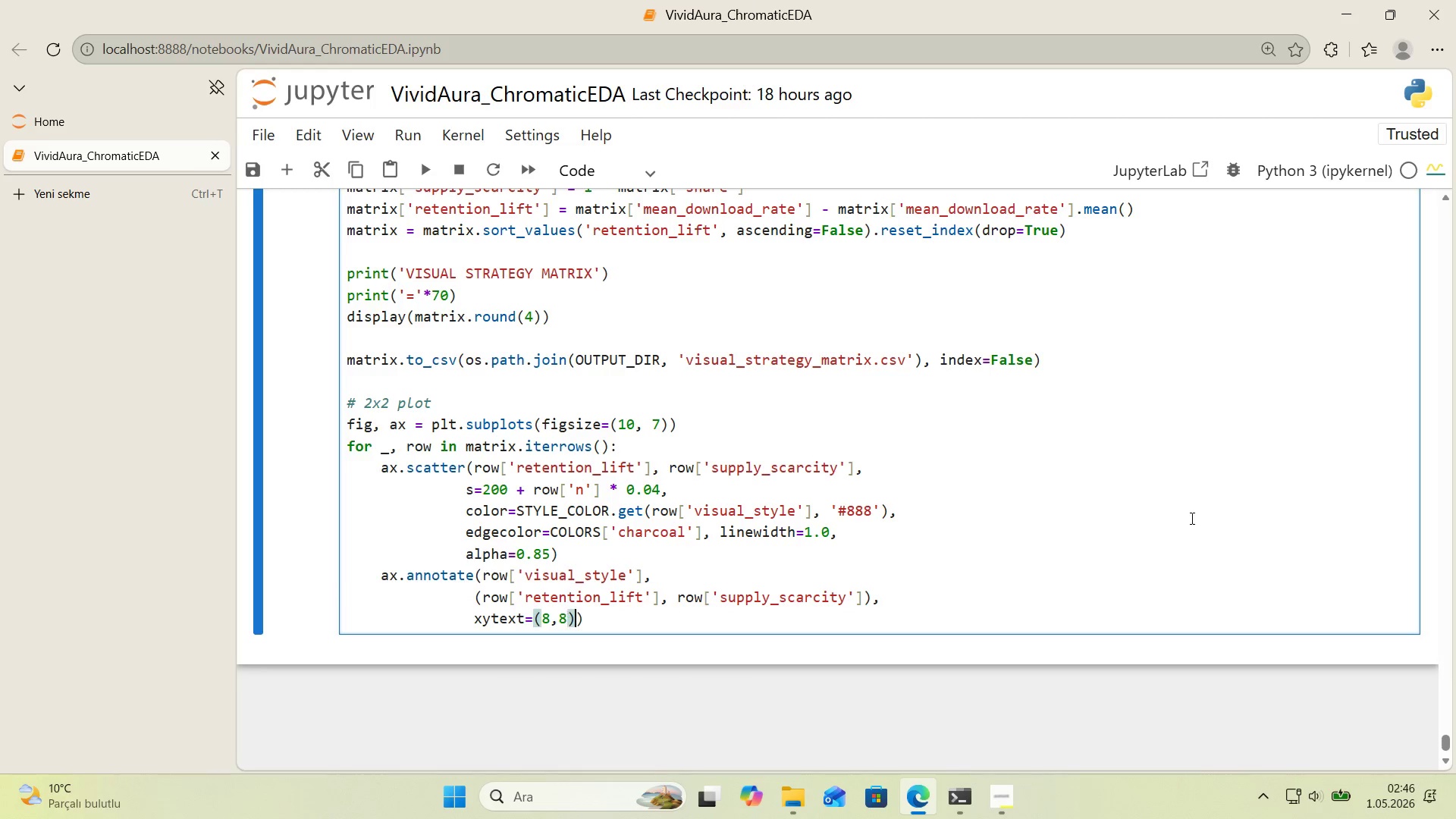 
key(ArrowRight)
 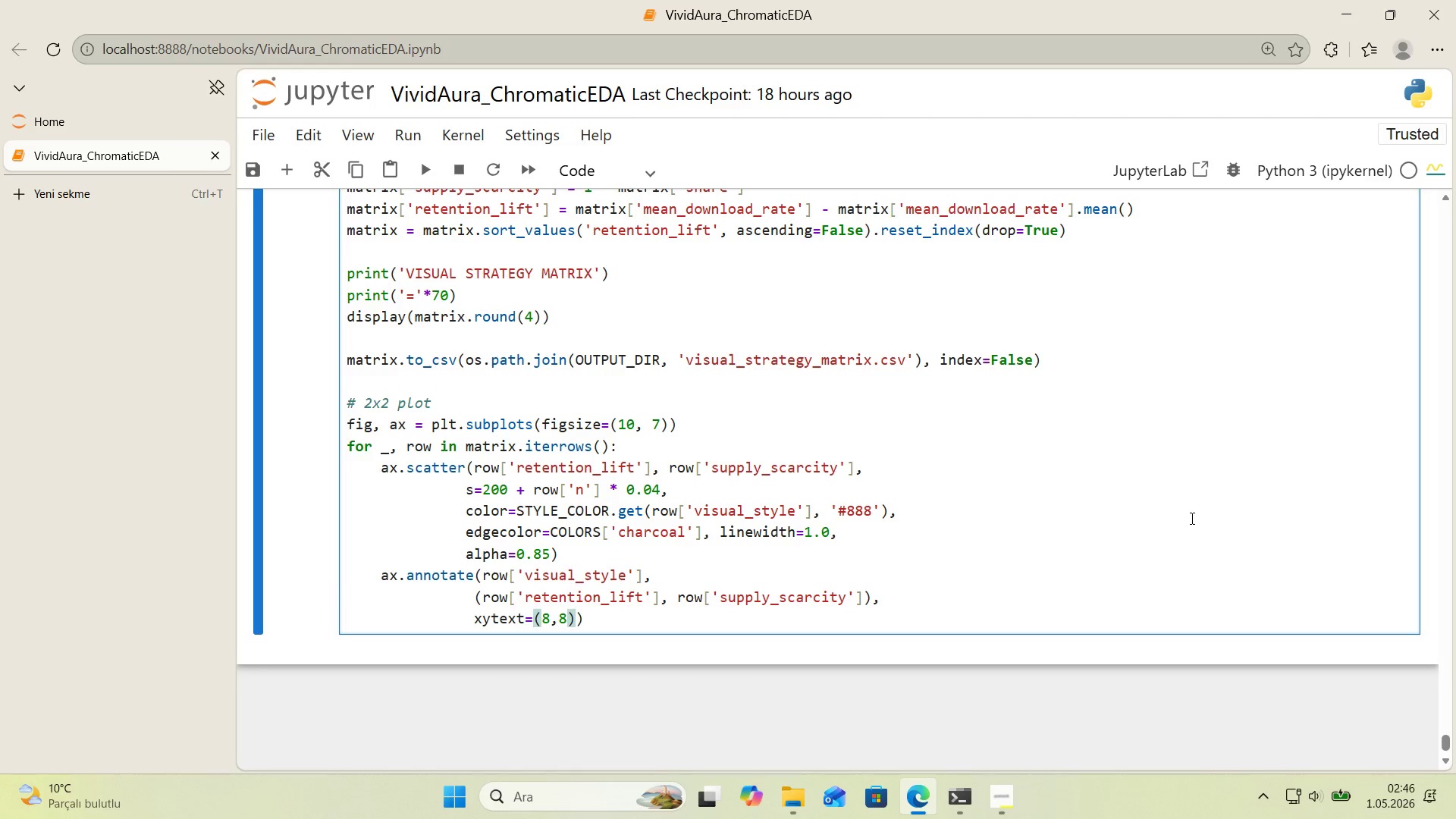 
type(, textcoords)@@)
 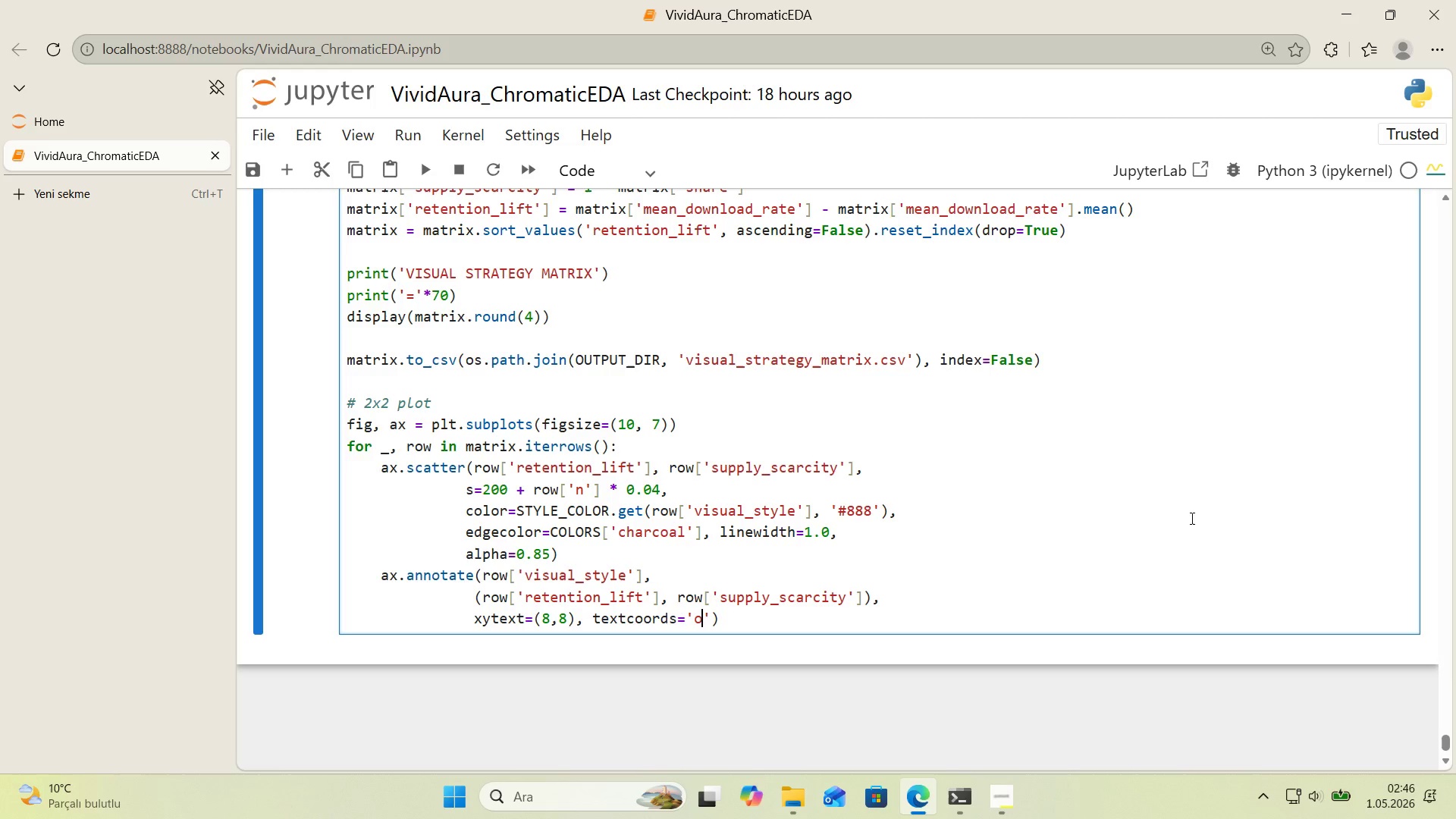 
 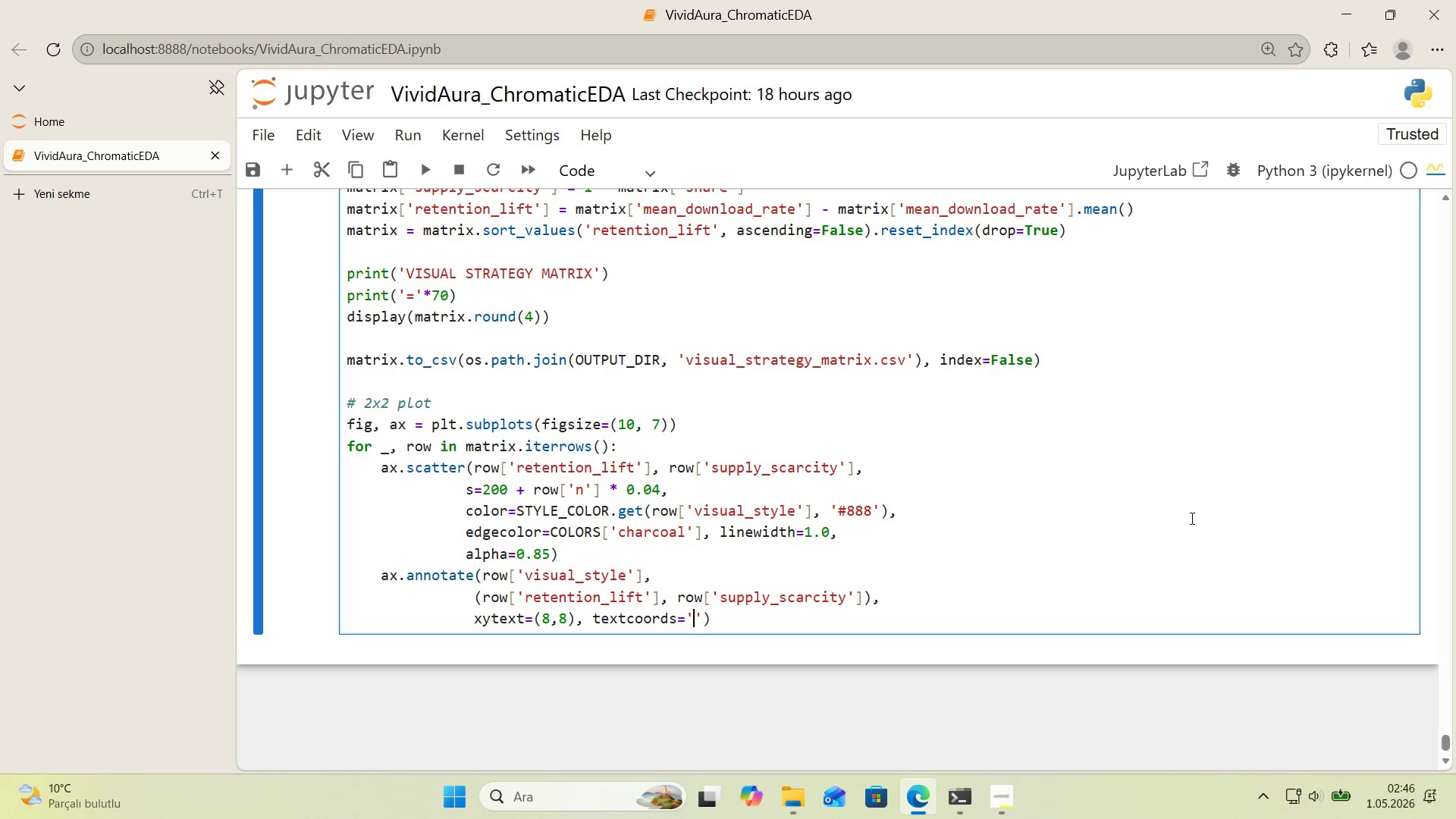 
key(ArrowLeft)
 